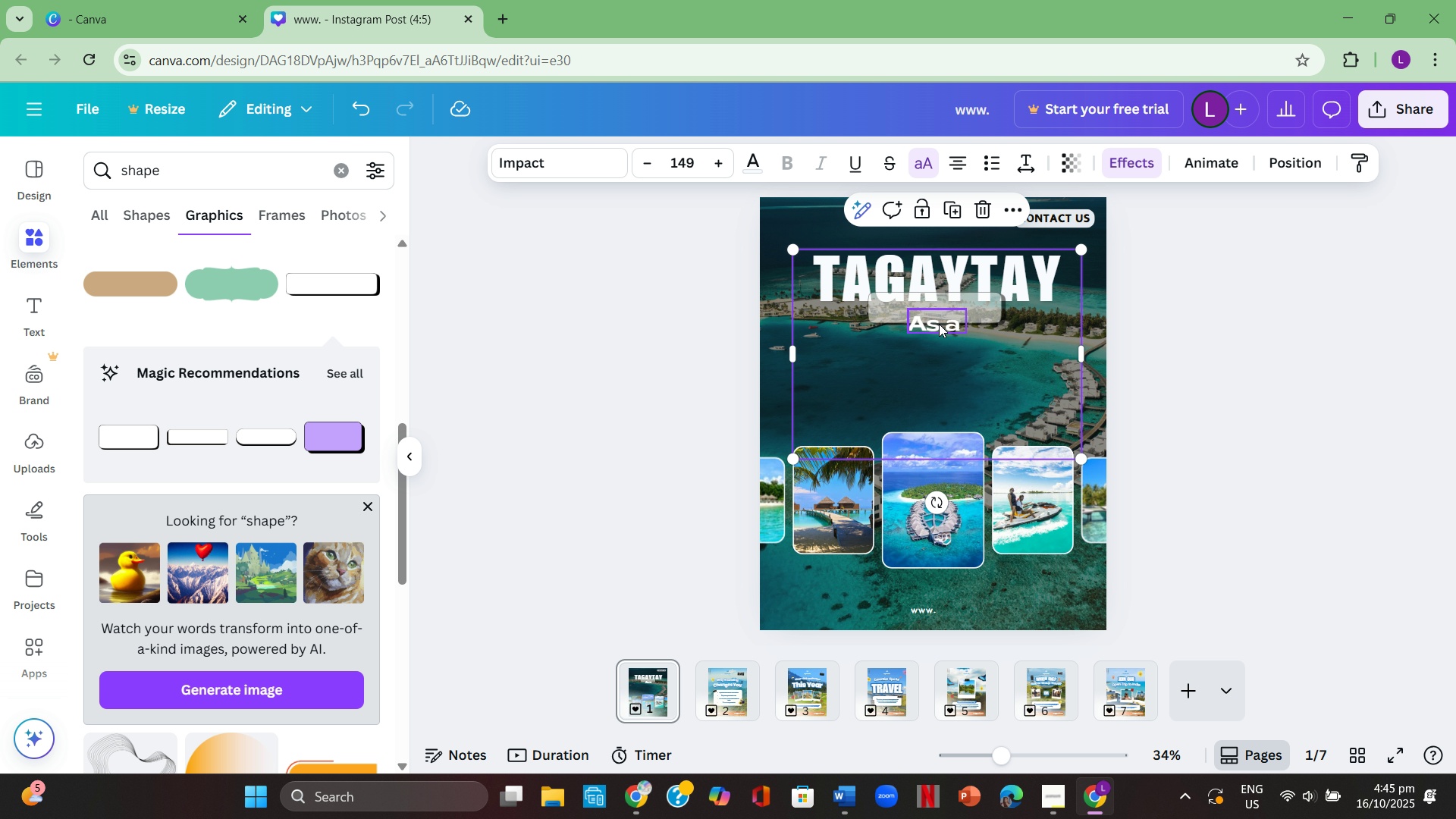 
left_click_drag(start_coordinate=[938, 322], to_coordinate=[936, 307])
 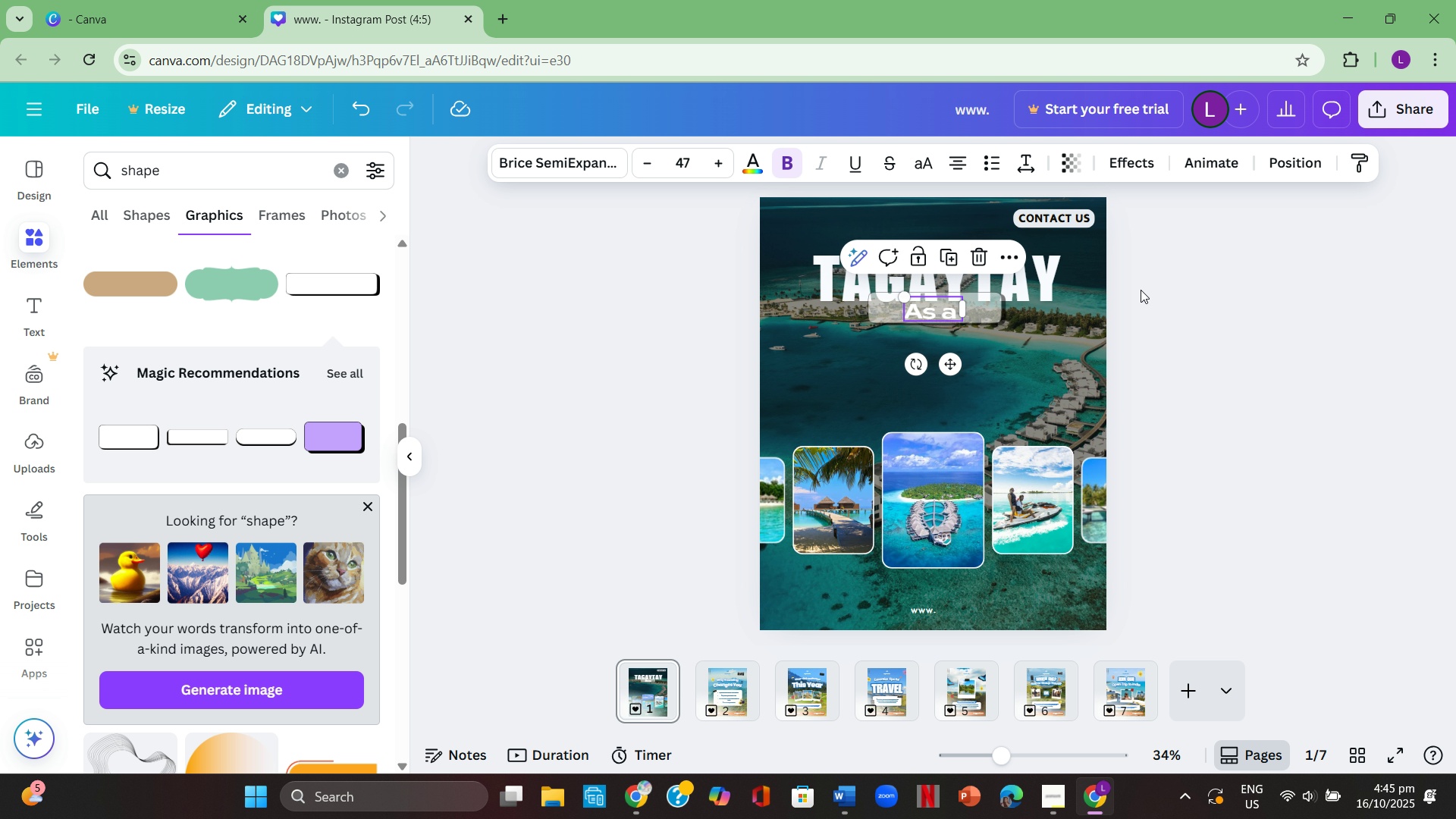 
left_click([1141, 290])
 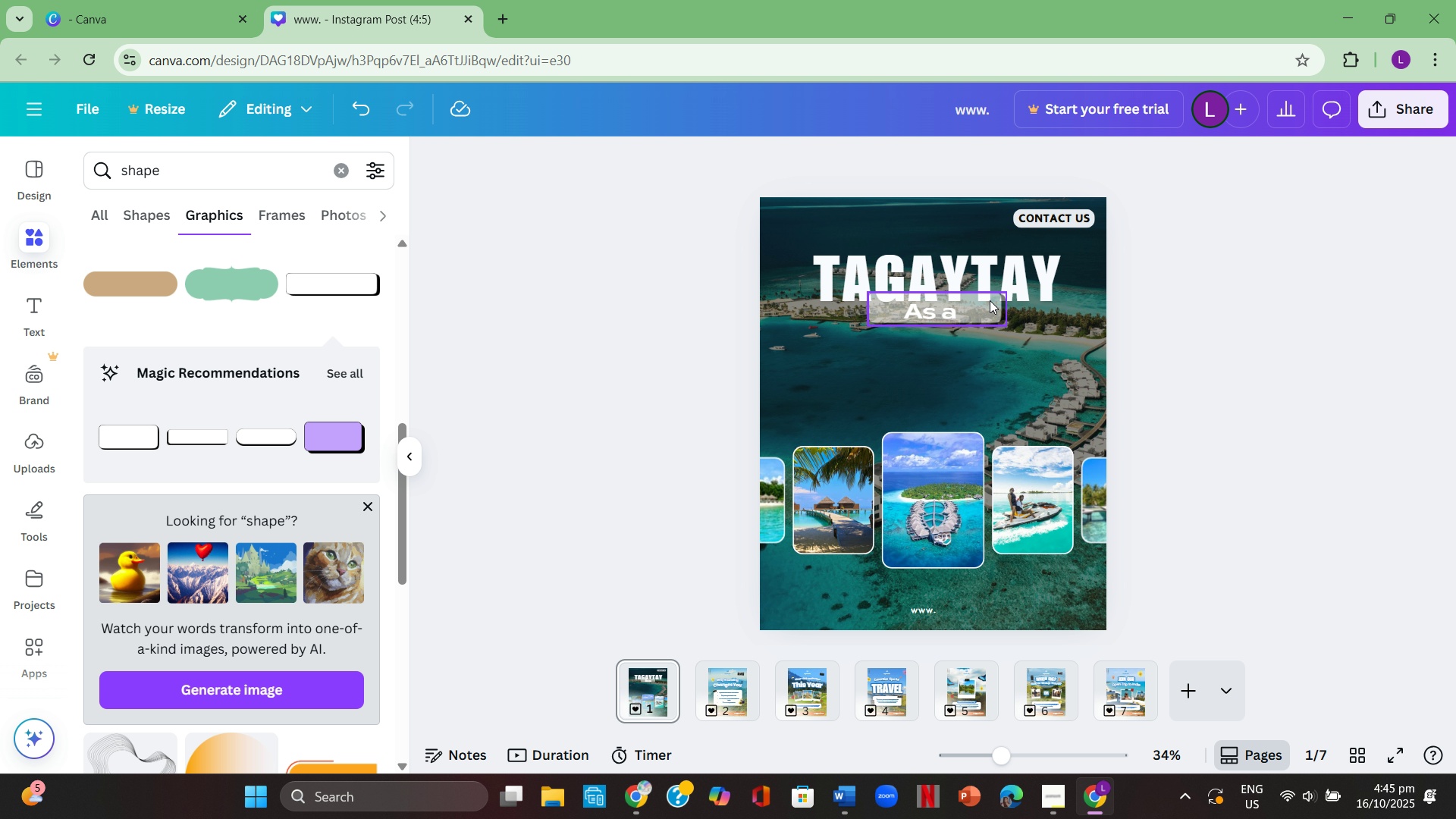 
left_click([987, 300])
 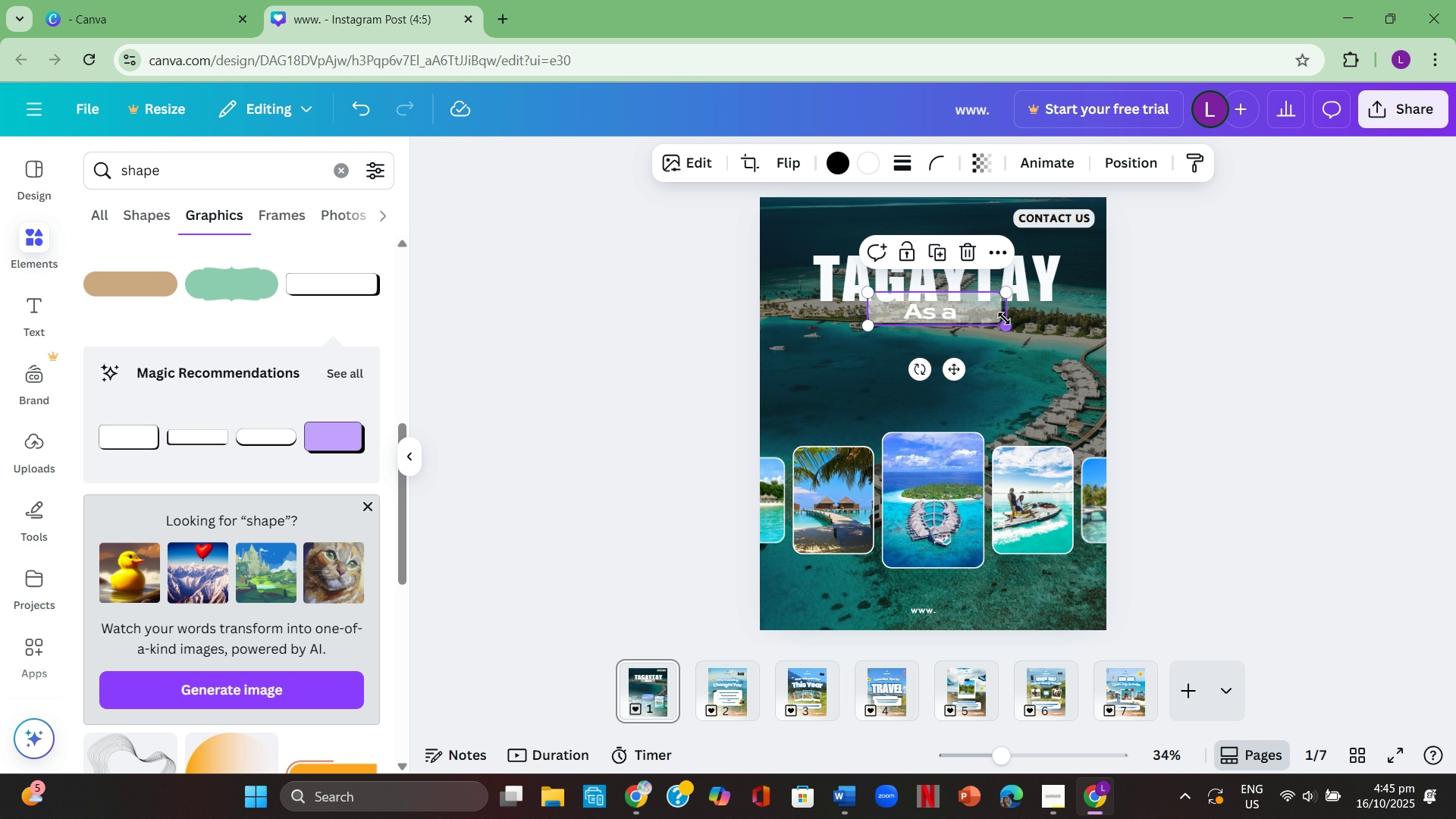 
left_click_drag(start_coordinate=[1007, 324], to_coordinate=[972, 340])
 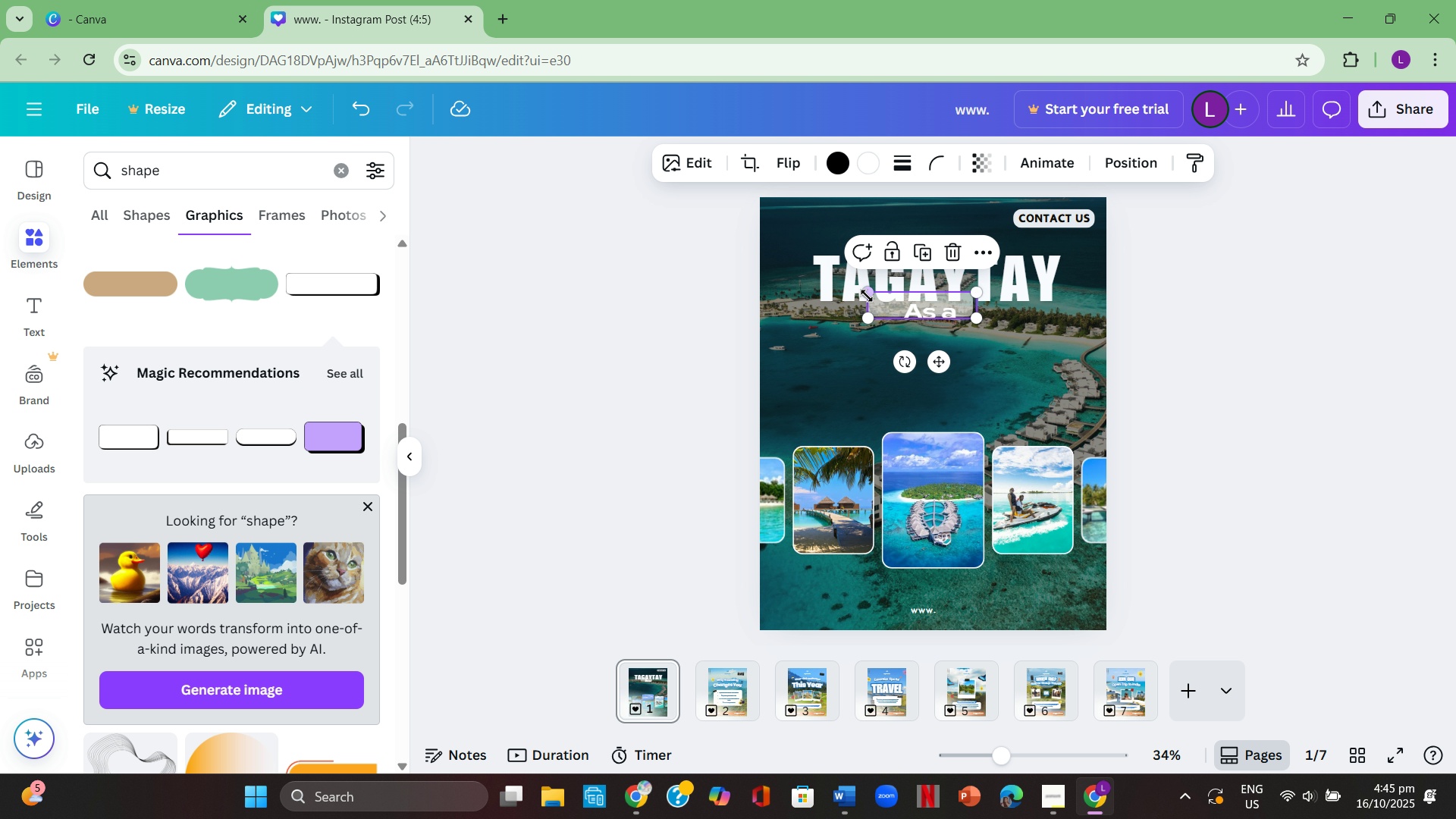 
left_click_drag(start_coordinate=[867, 293], to_coordinate=[880, 308])
 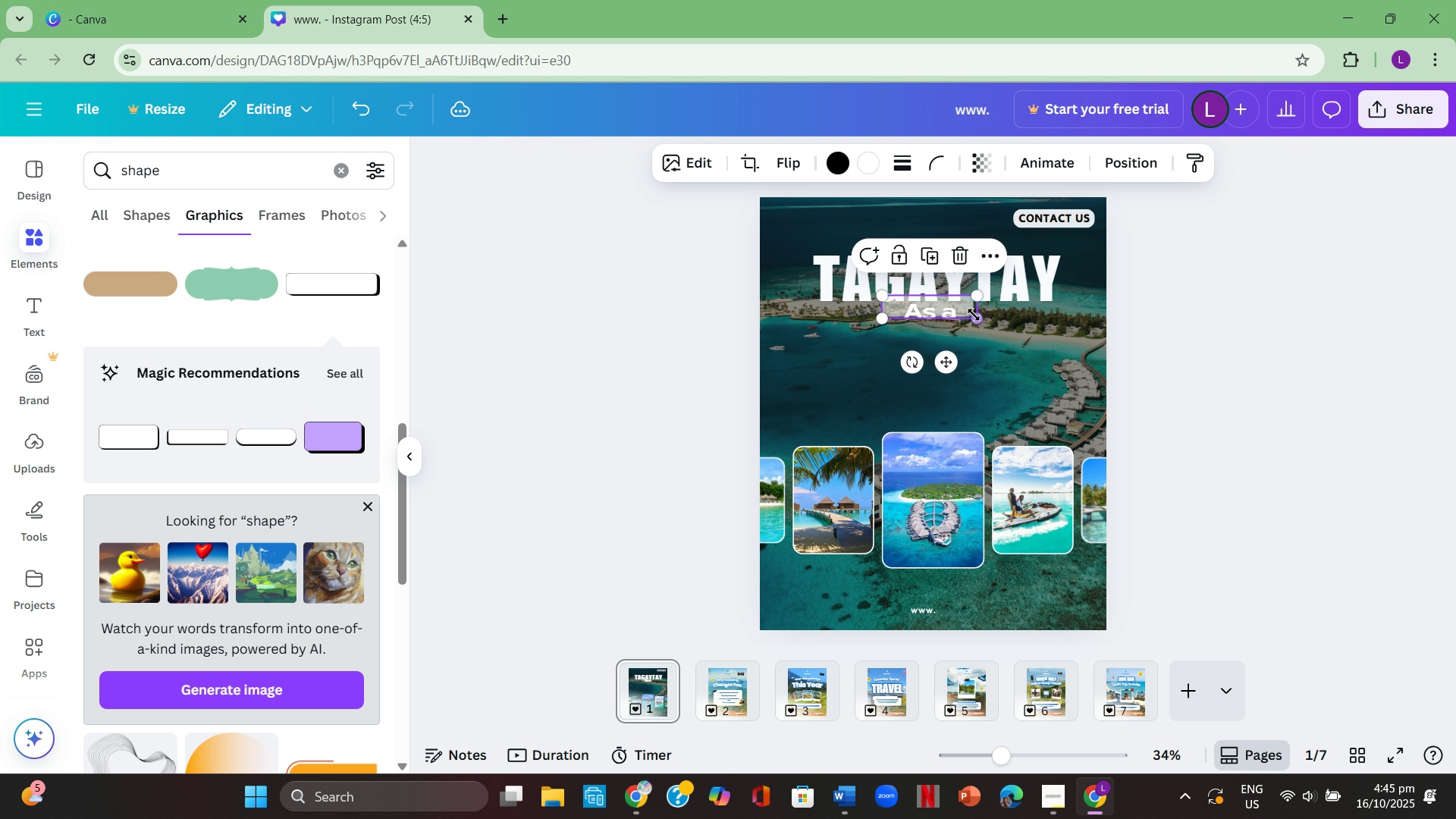 
left_click_drag(start_coordinate=[974, 315], to_coordinate=[984, 331])
 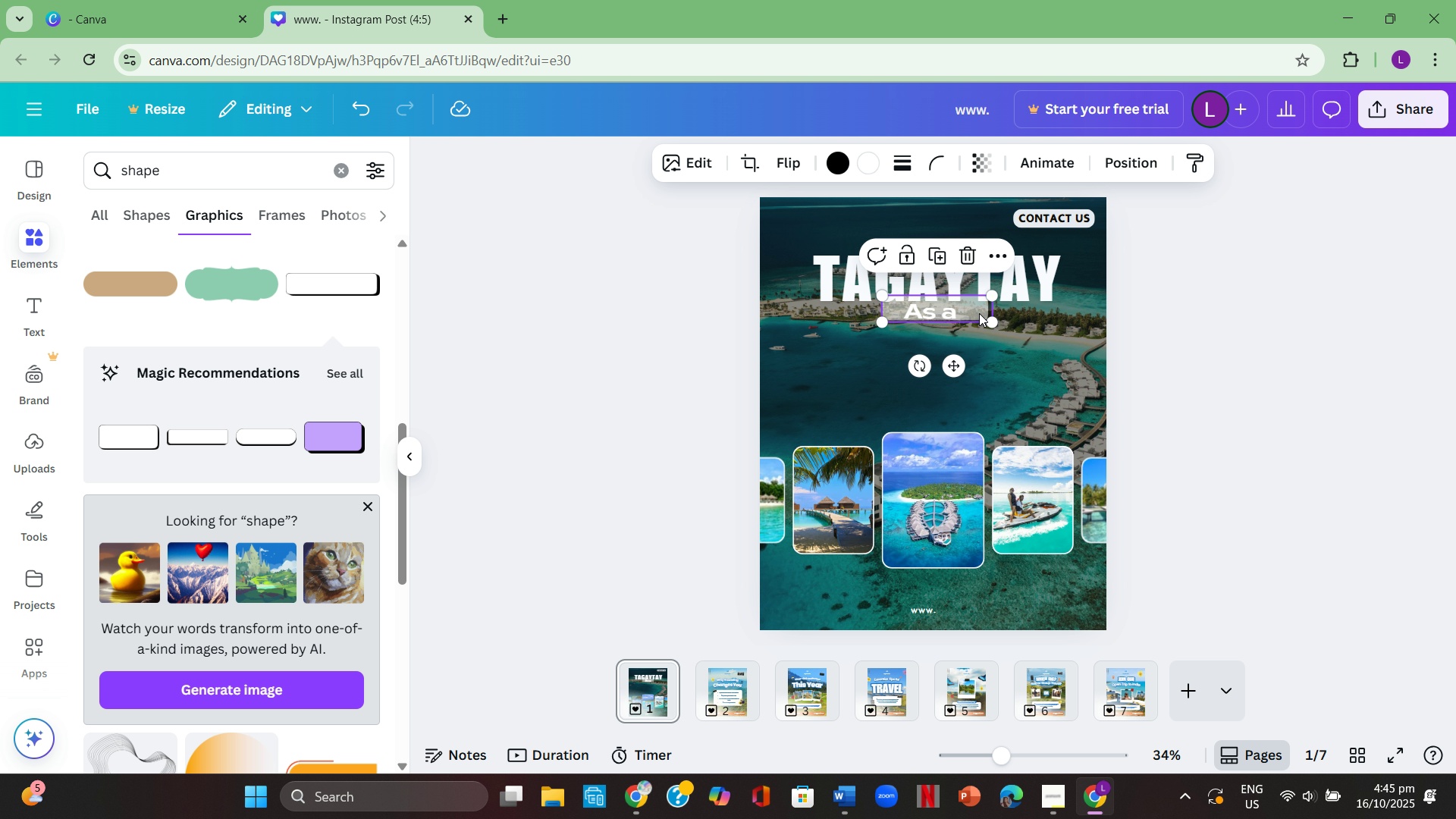 
left_click_drag(start_coordinate=[979, 313], to_coordinate=[974, 318])
 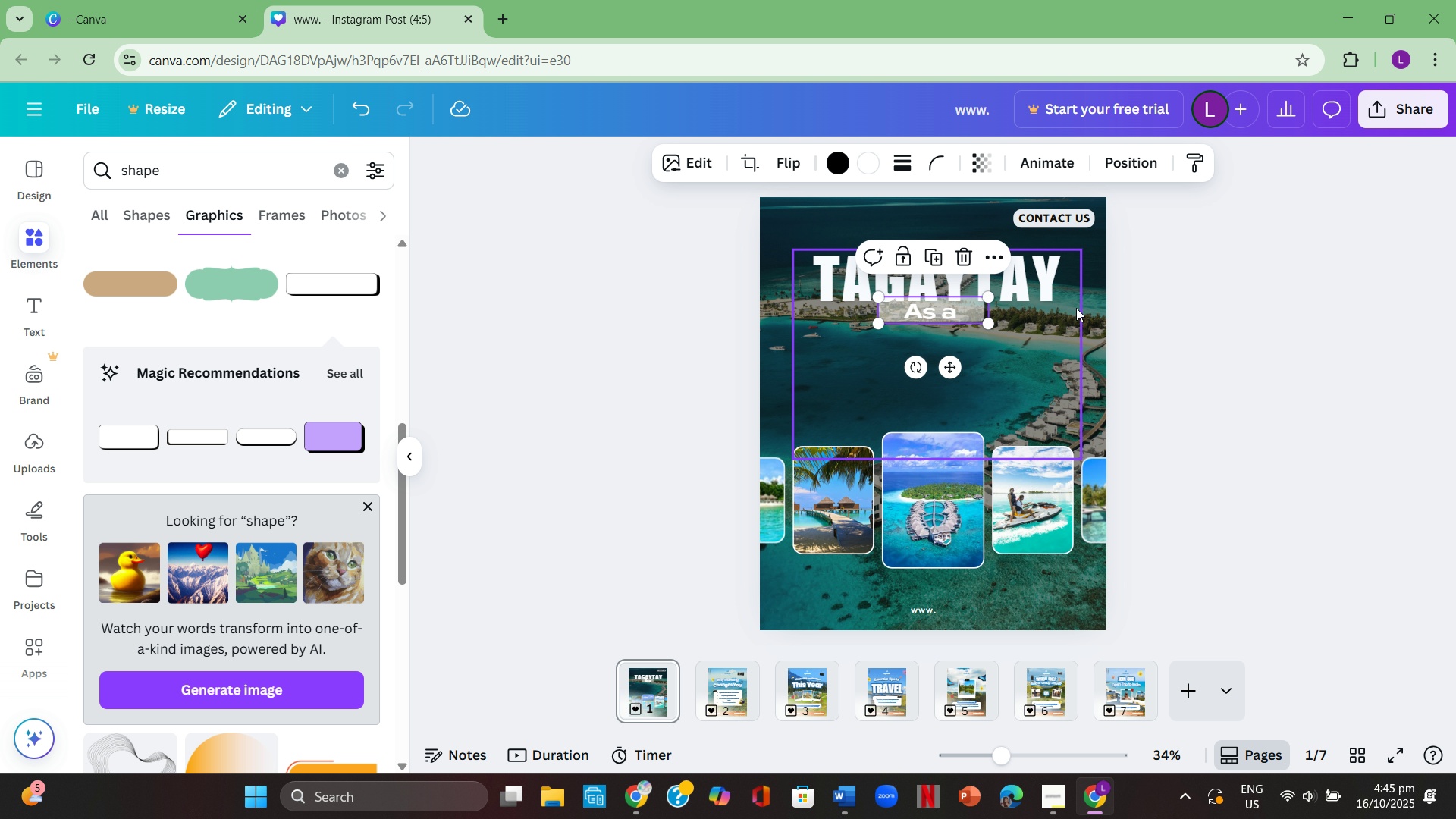 
left_click([1076, 308])
 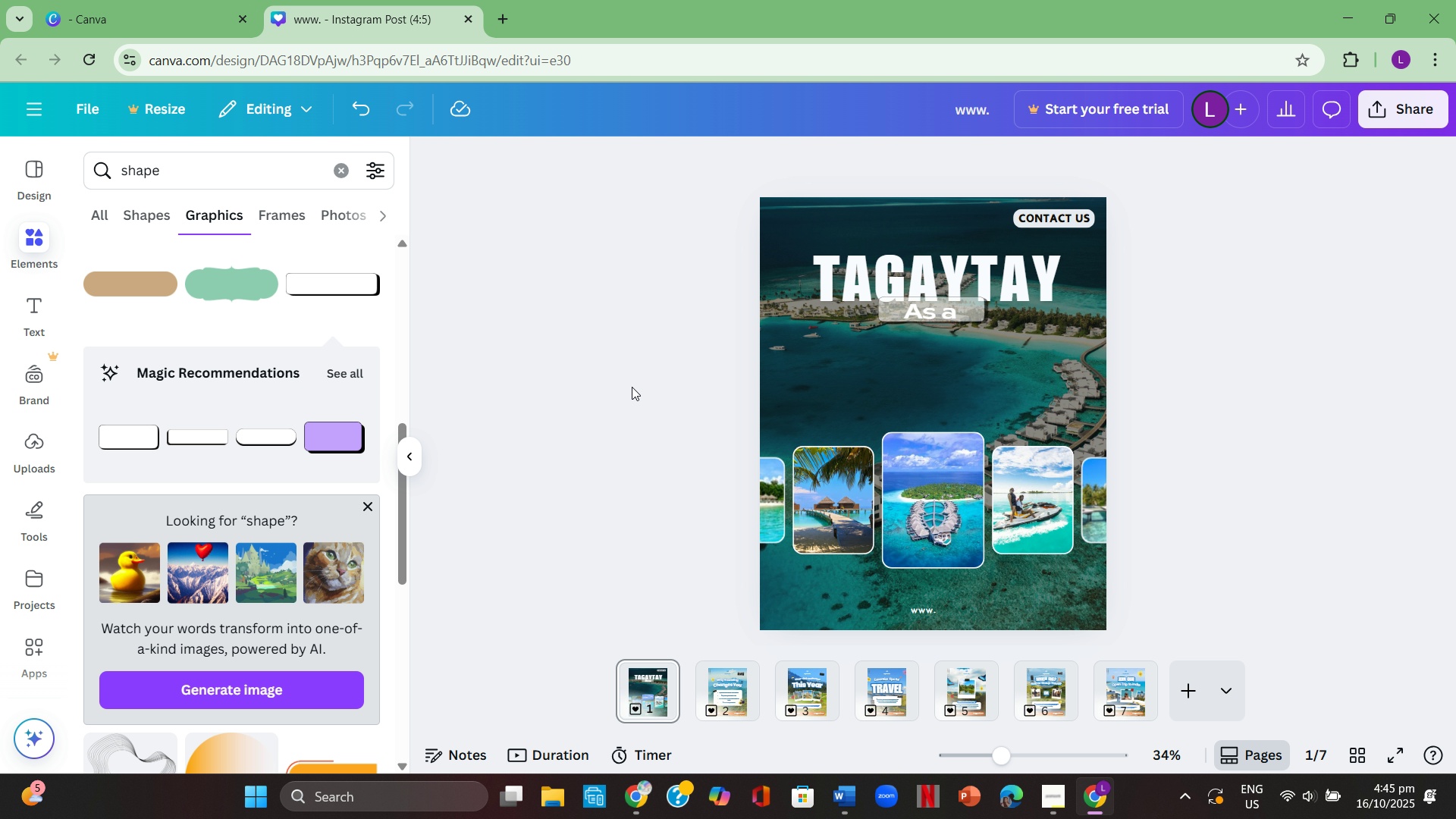 
wait(5.47)
 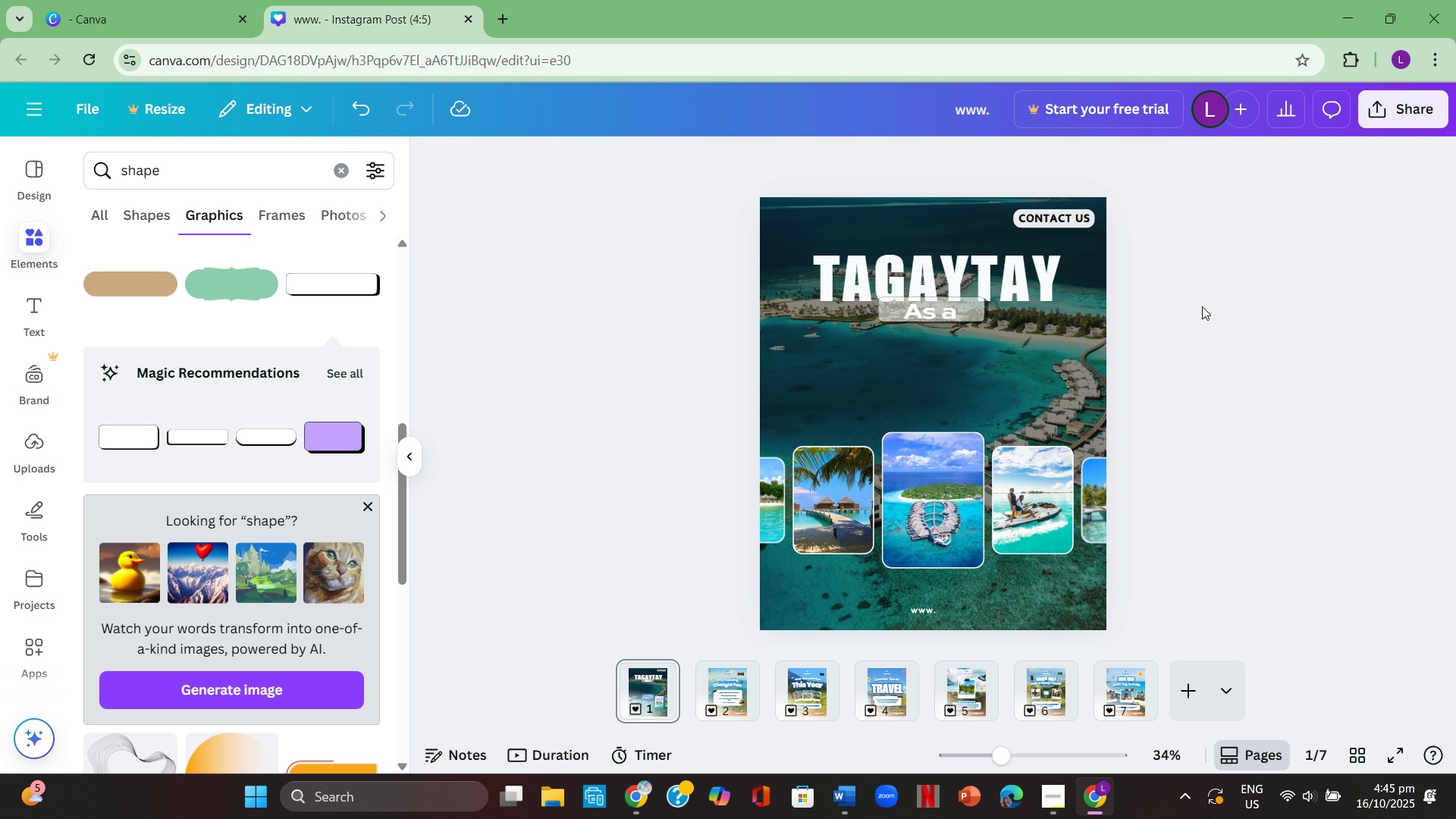 
mouse_move([410, 447])
 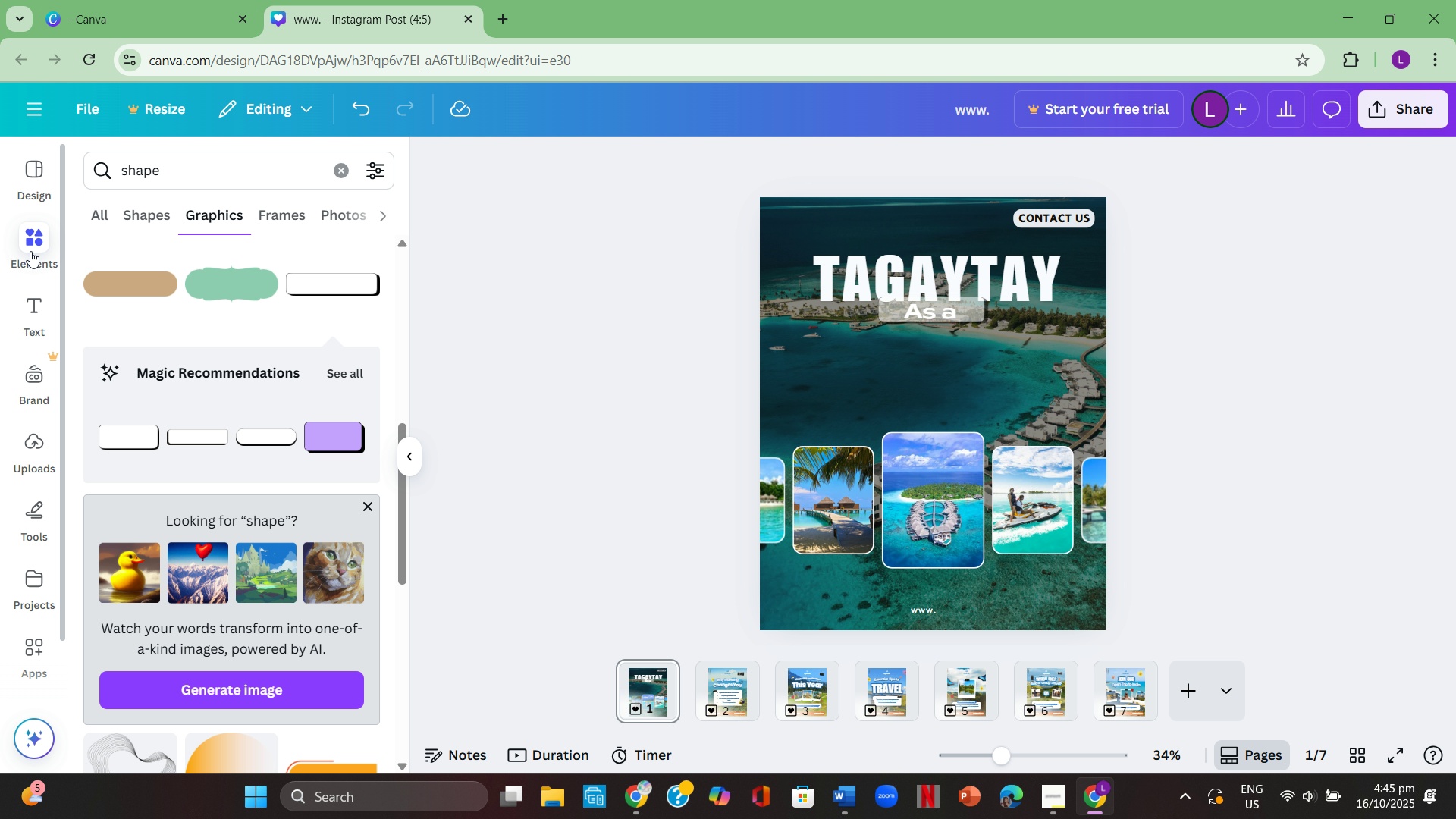 
left_click([23, 303])
 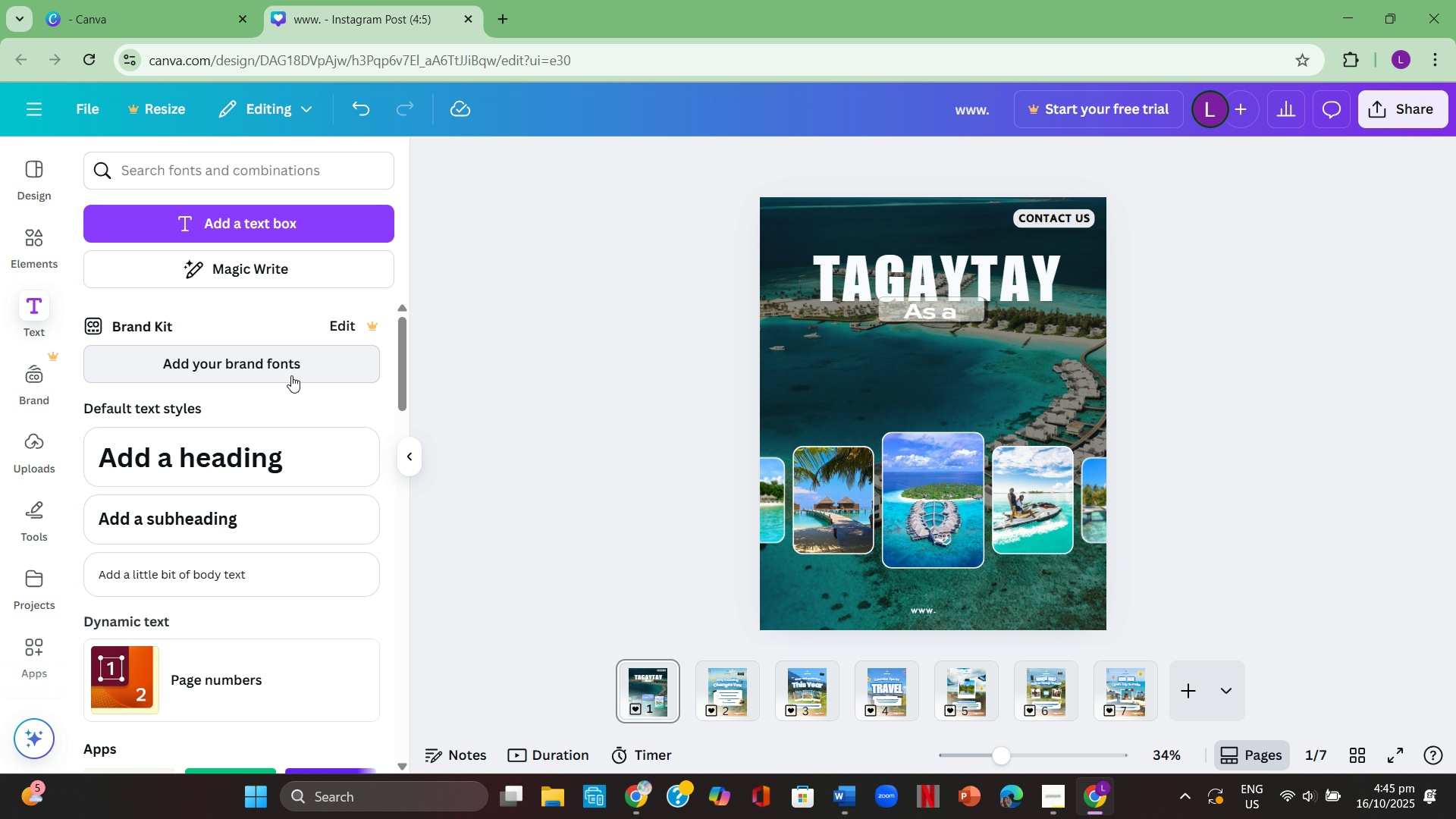 
left_click([253, 522])
 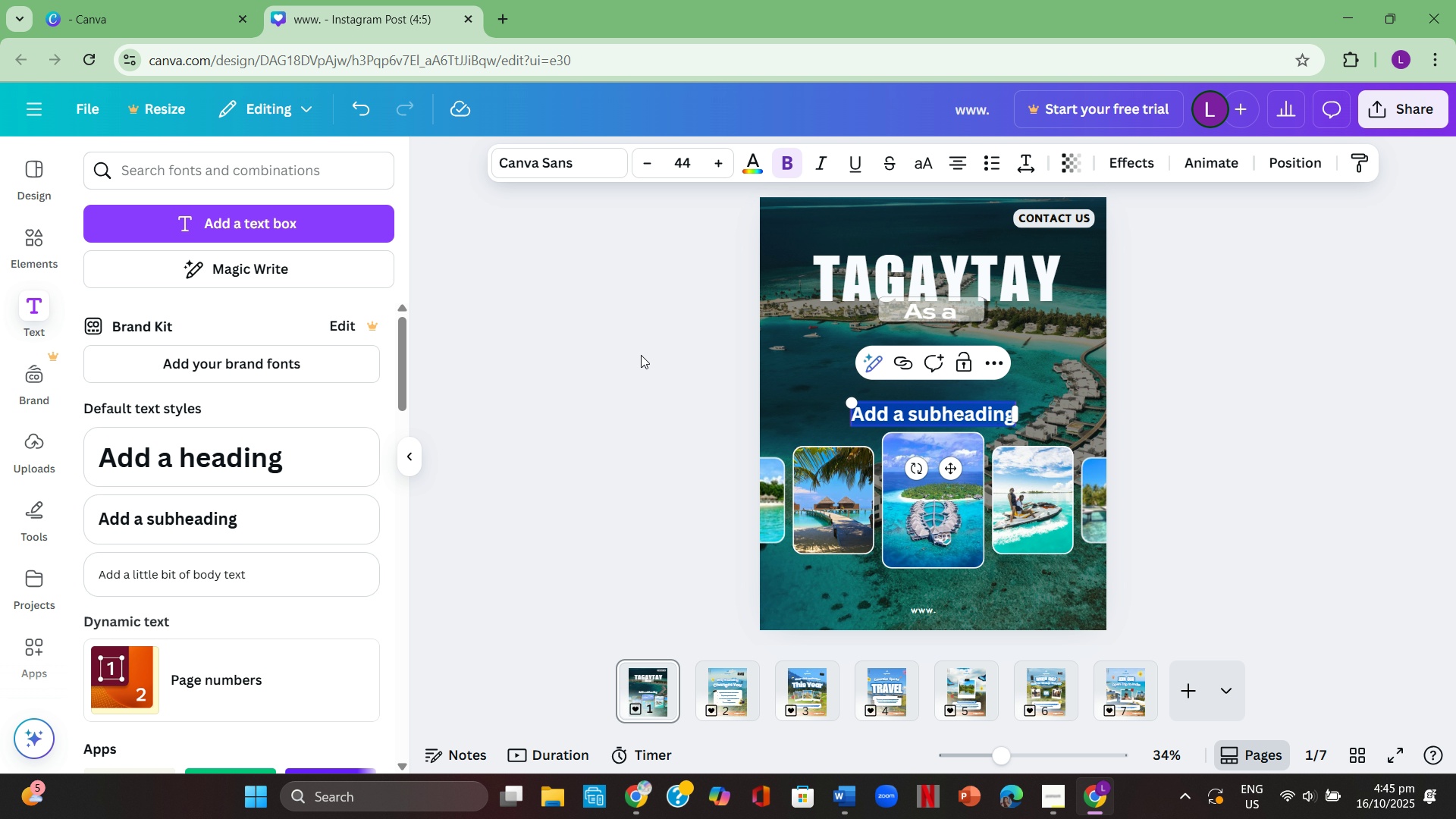 
key(Backspace)
 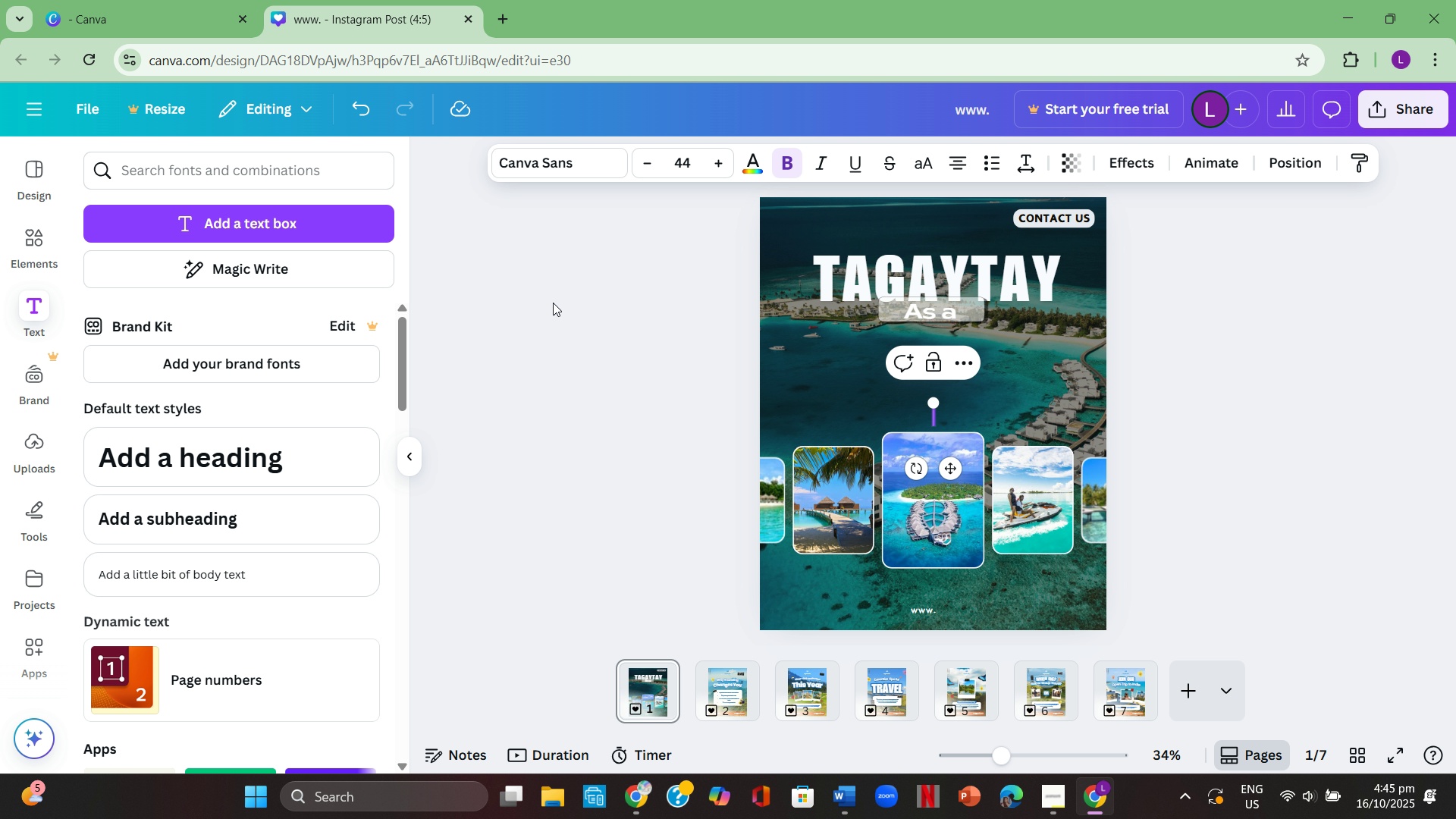 
left_click([592, 319])
 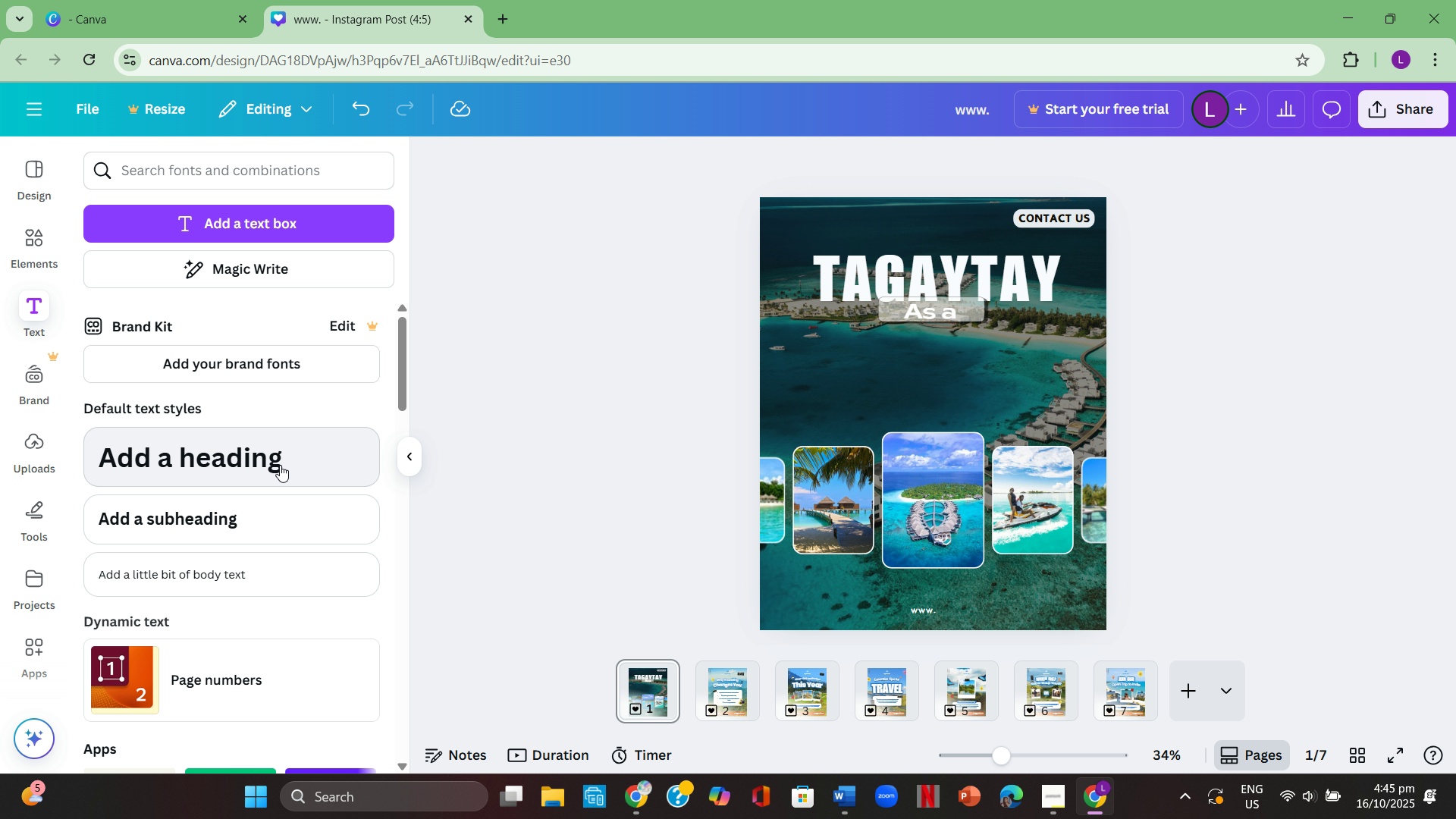 
left_click([280, 465])
 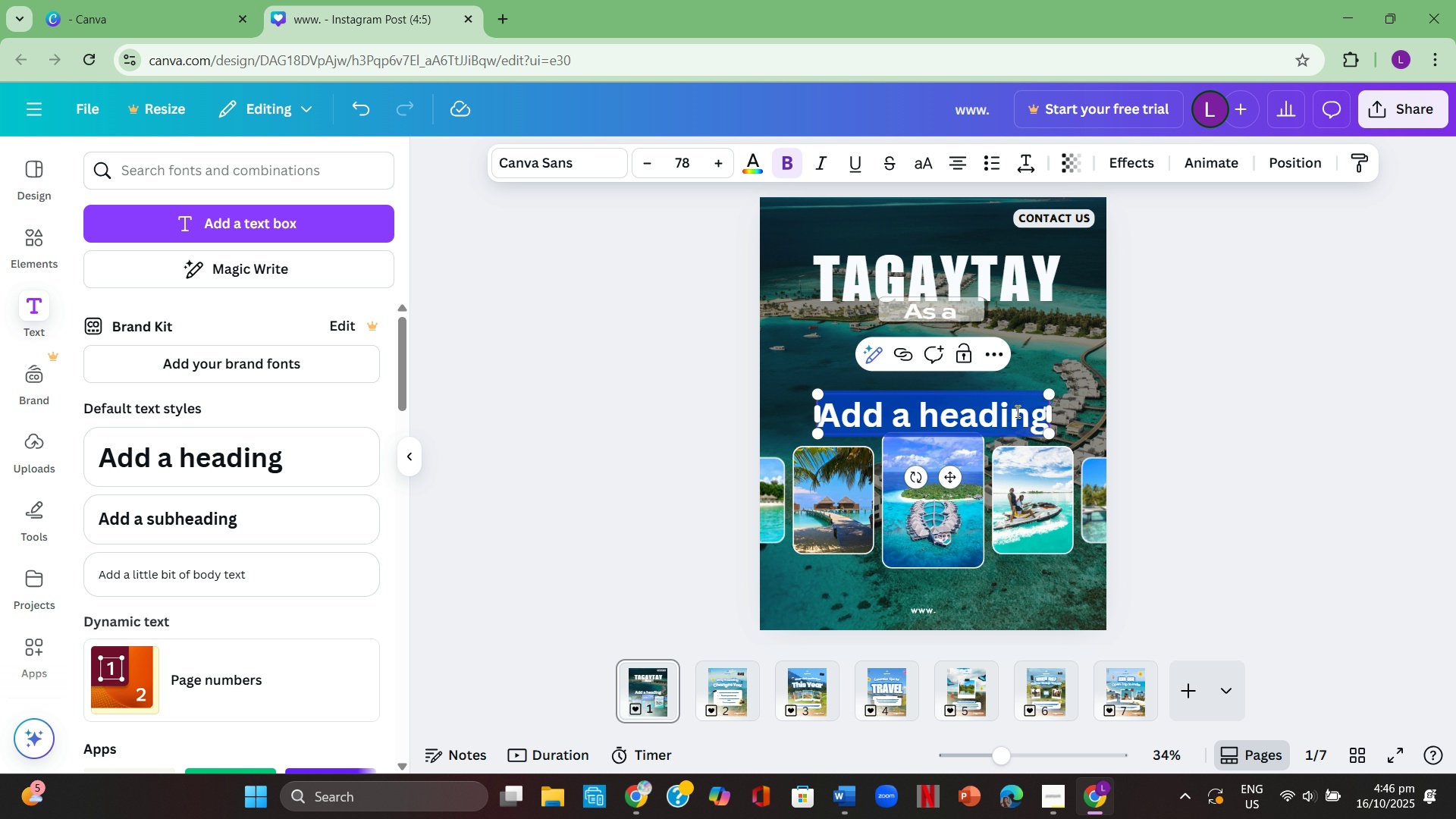 
key(Backspace)
type(Tourist Destination)
 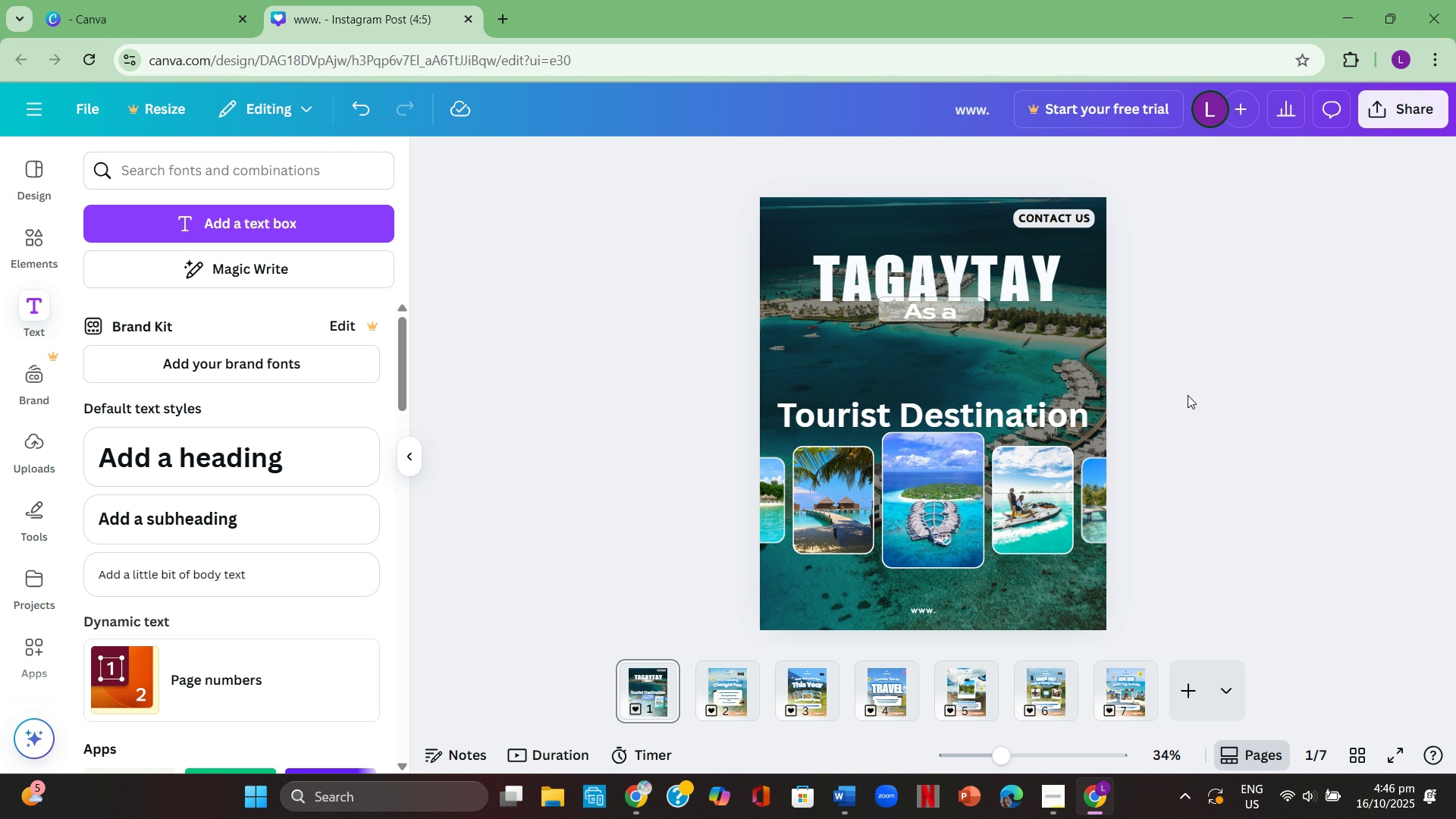 
left_click_drag(start_coordinate=[1061, 418], to_coordinate=[1077, 348])
 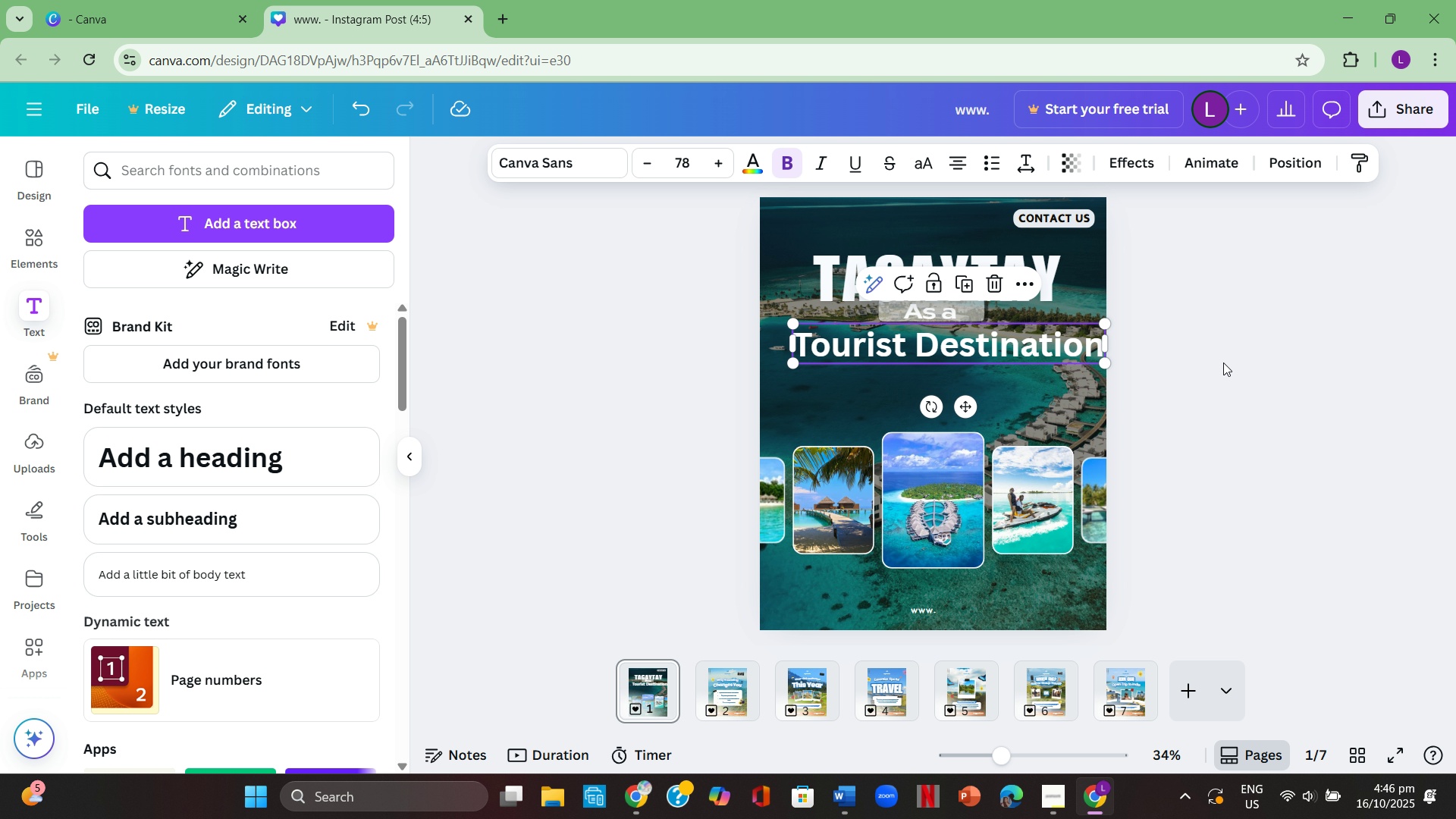 
left_click([1223, 362])
 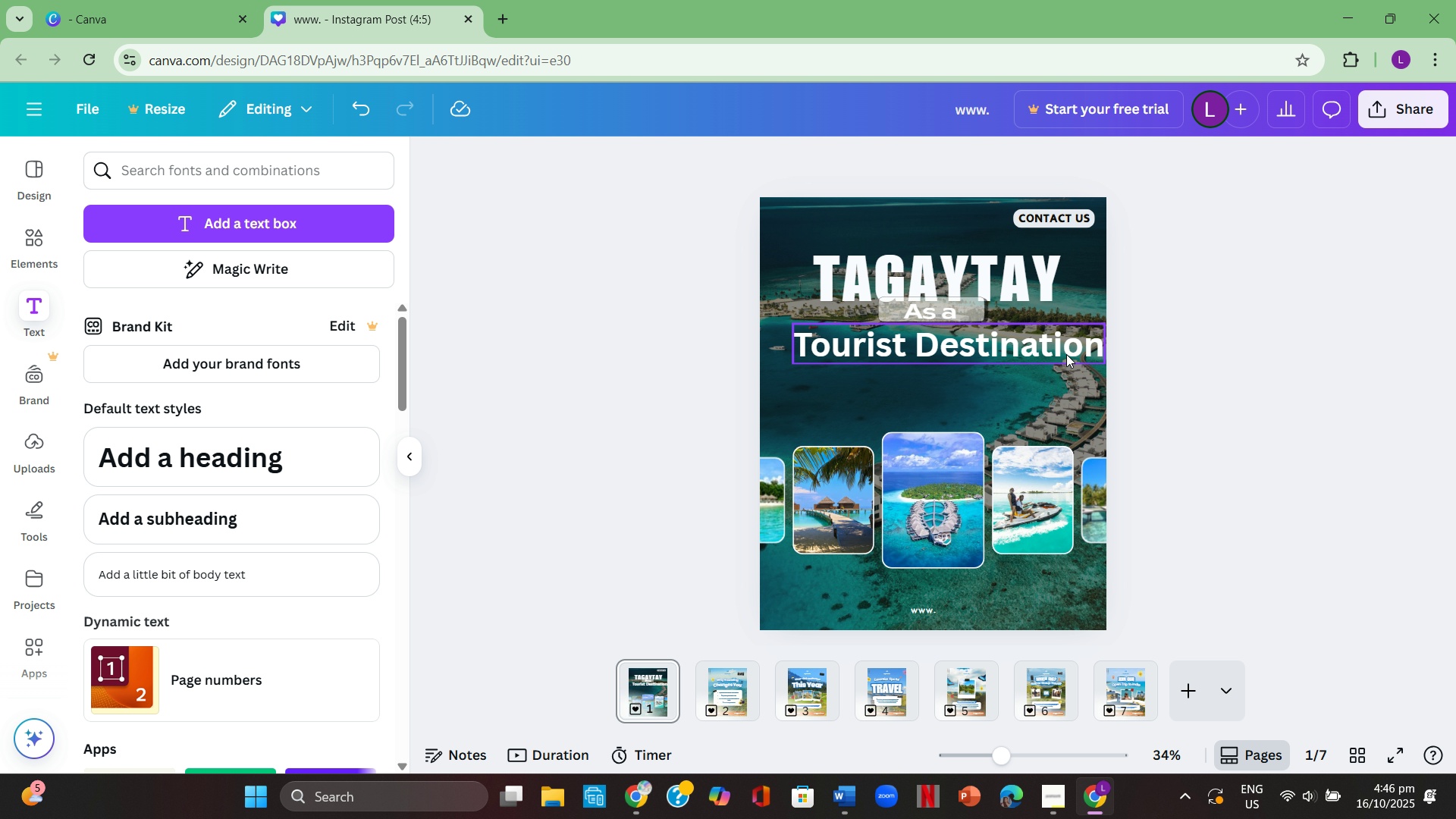 
left_click_drag(start_coordinate=[1066, 353], to_coordinate=[1050, 351])
 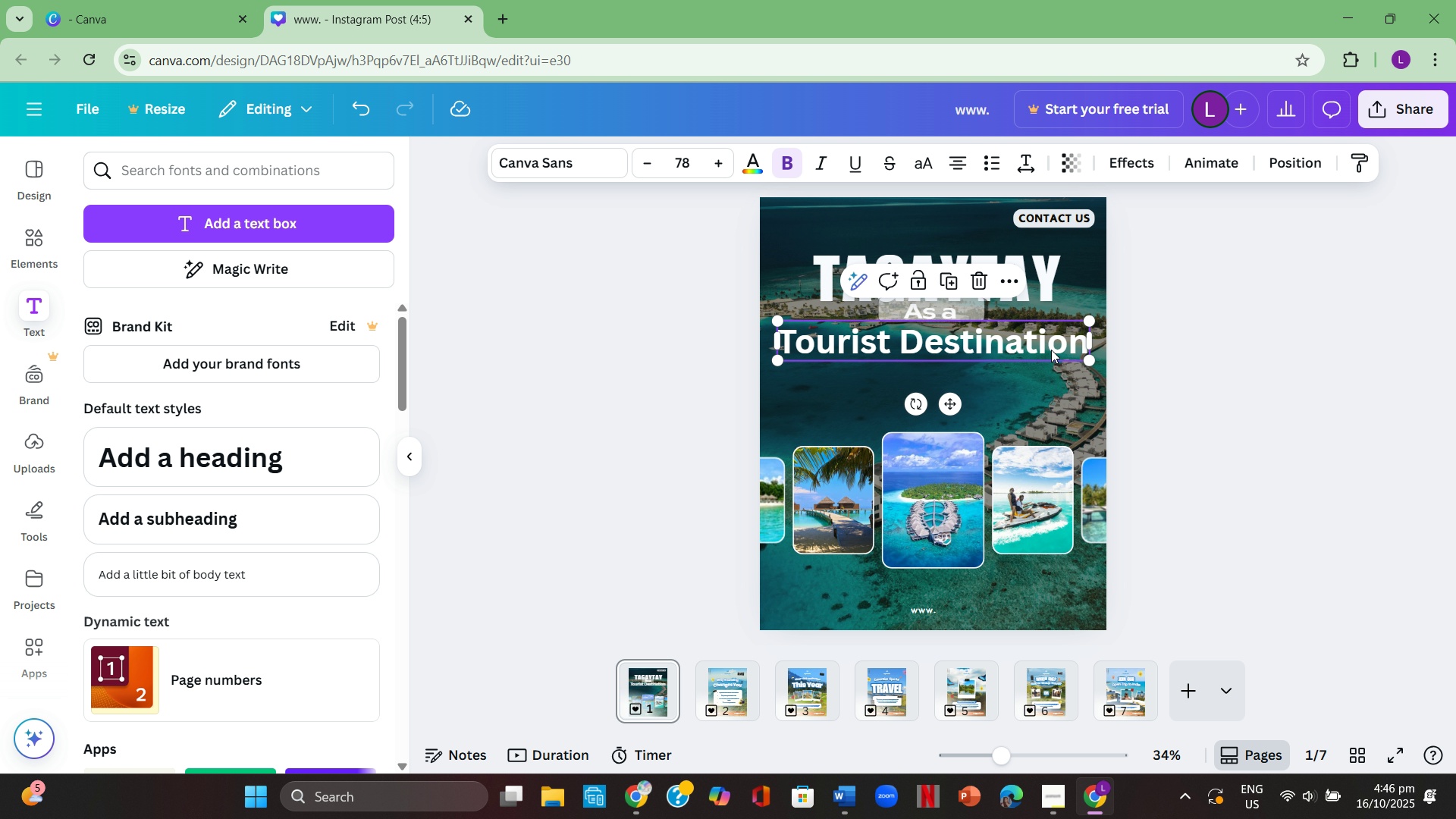 
left_click([1051, 351])
 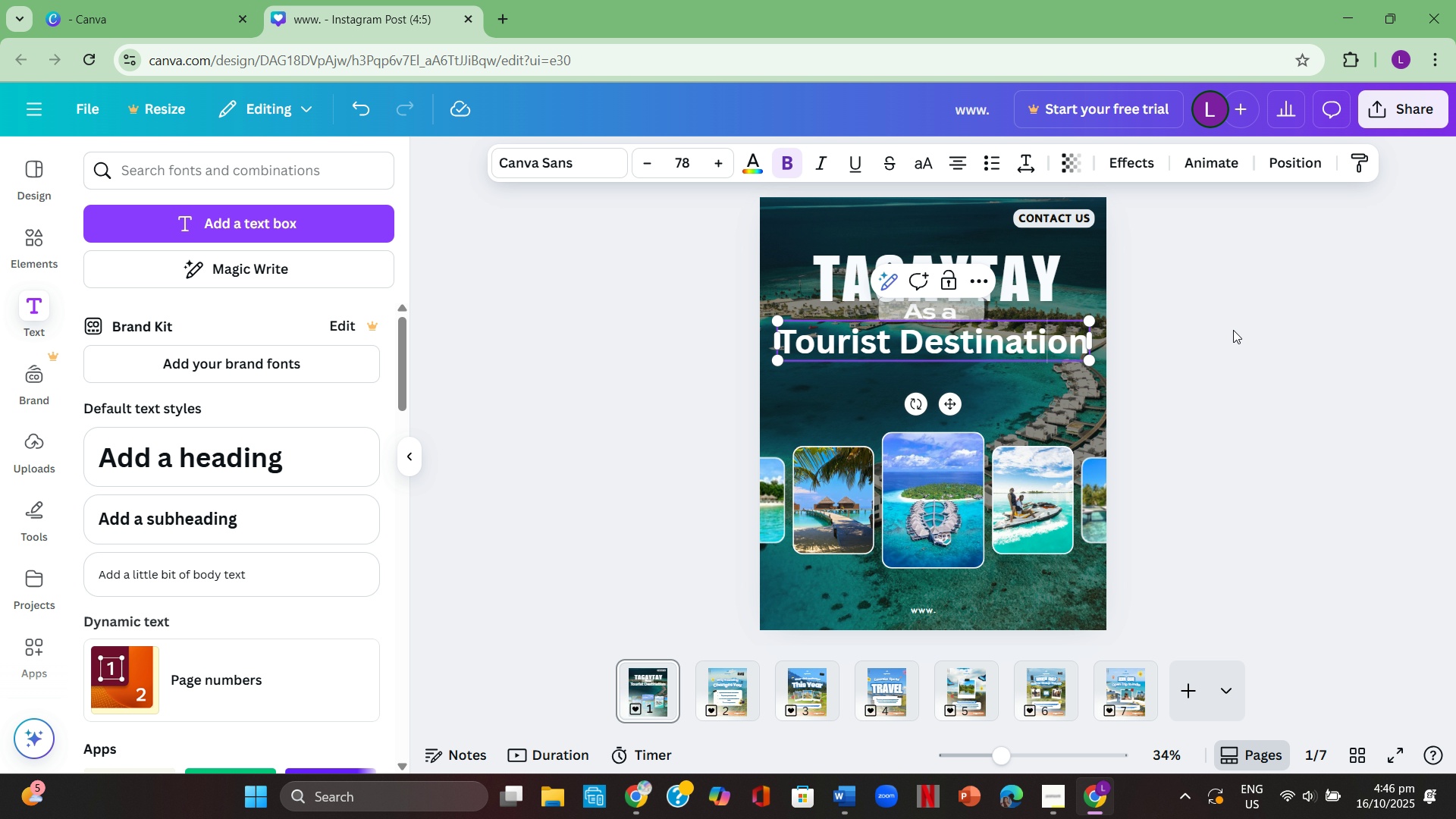 
double_click([1233, 330])
 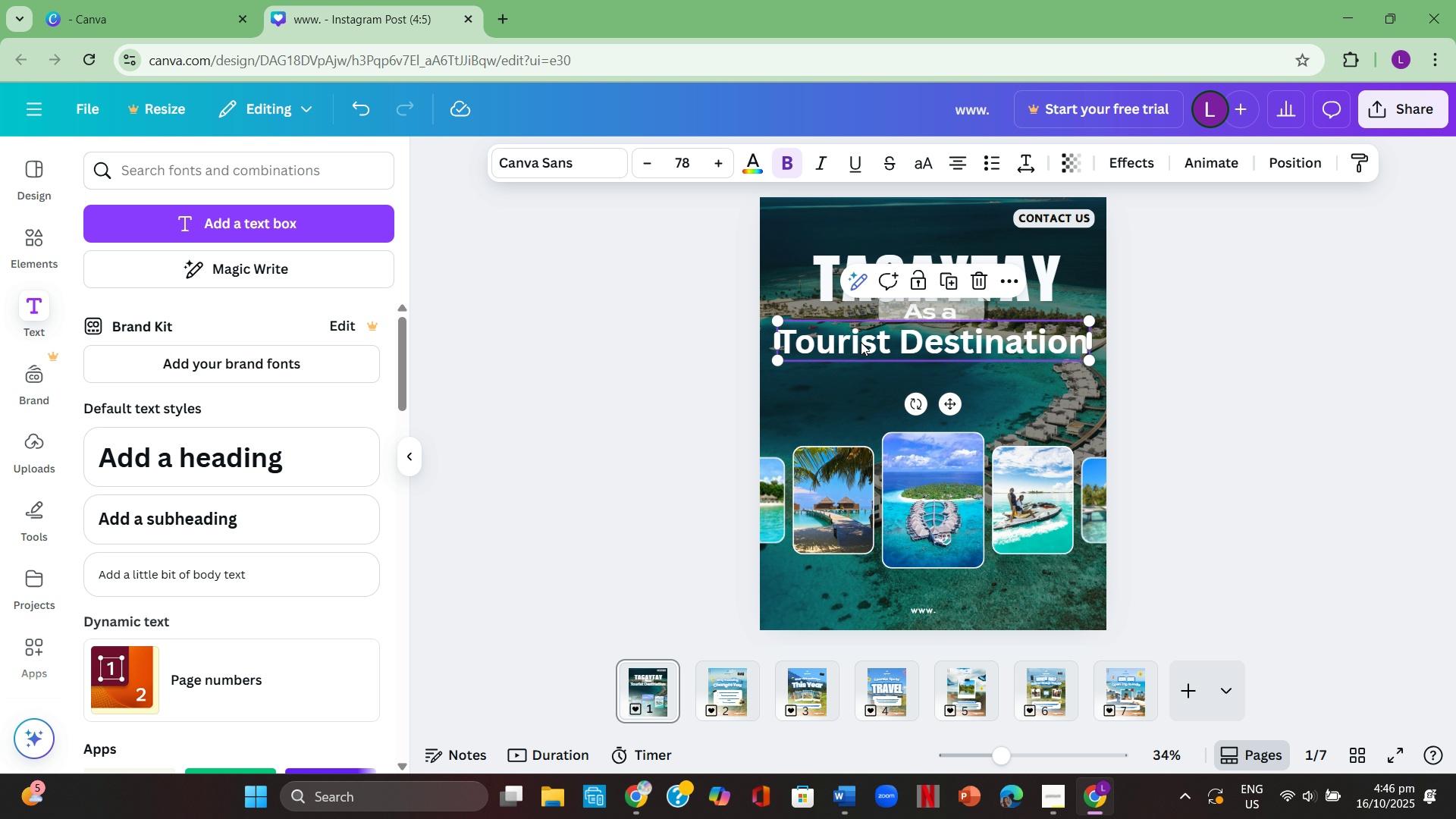 
double_click([861, 342])
 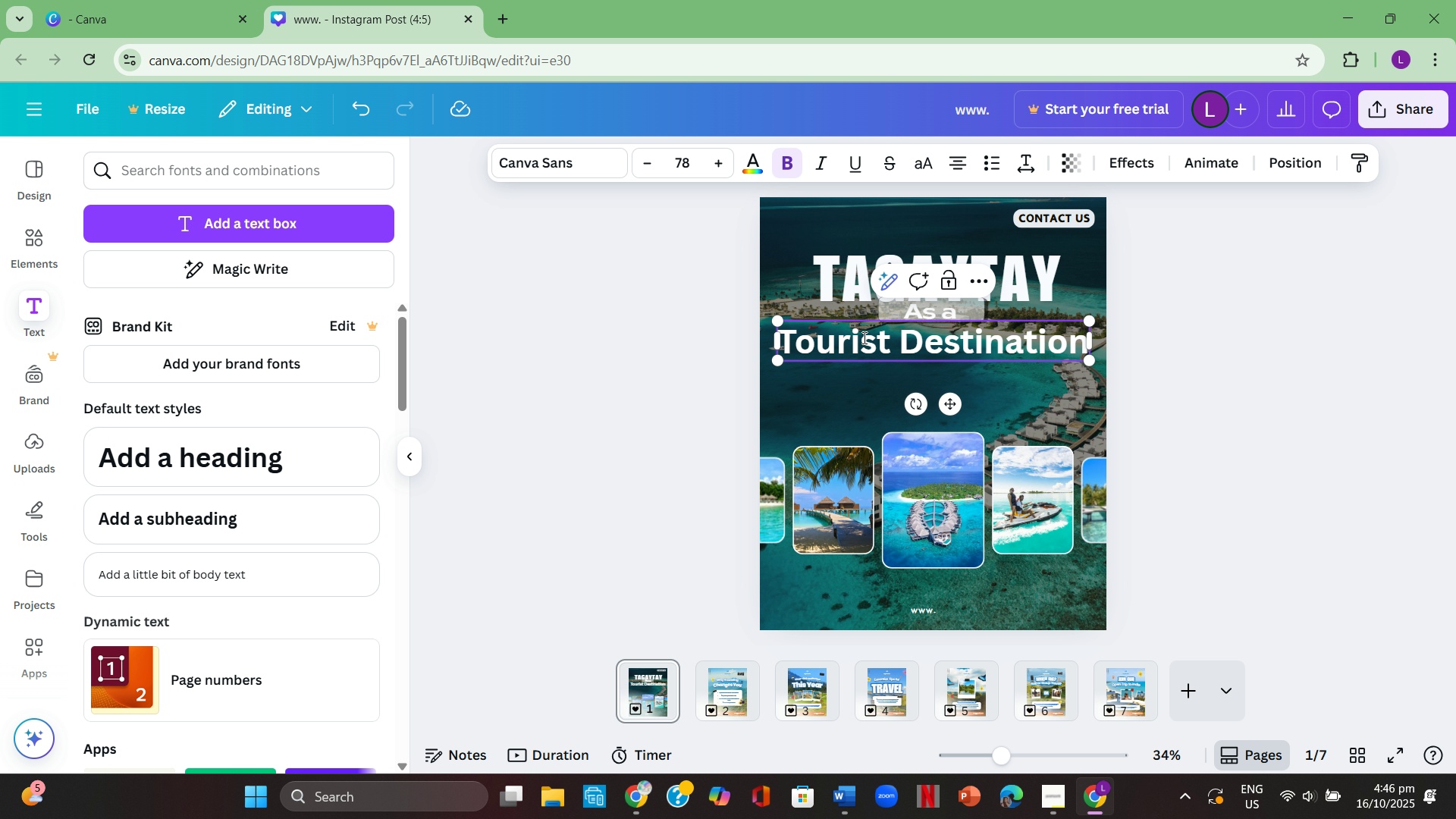 
key(Control+ControlLeft)
 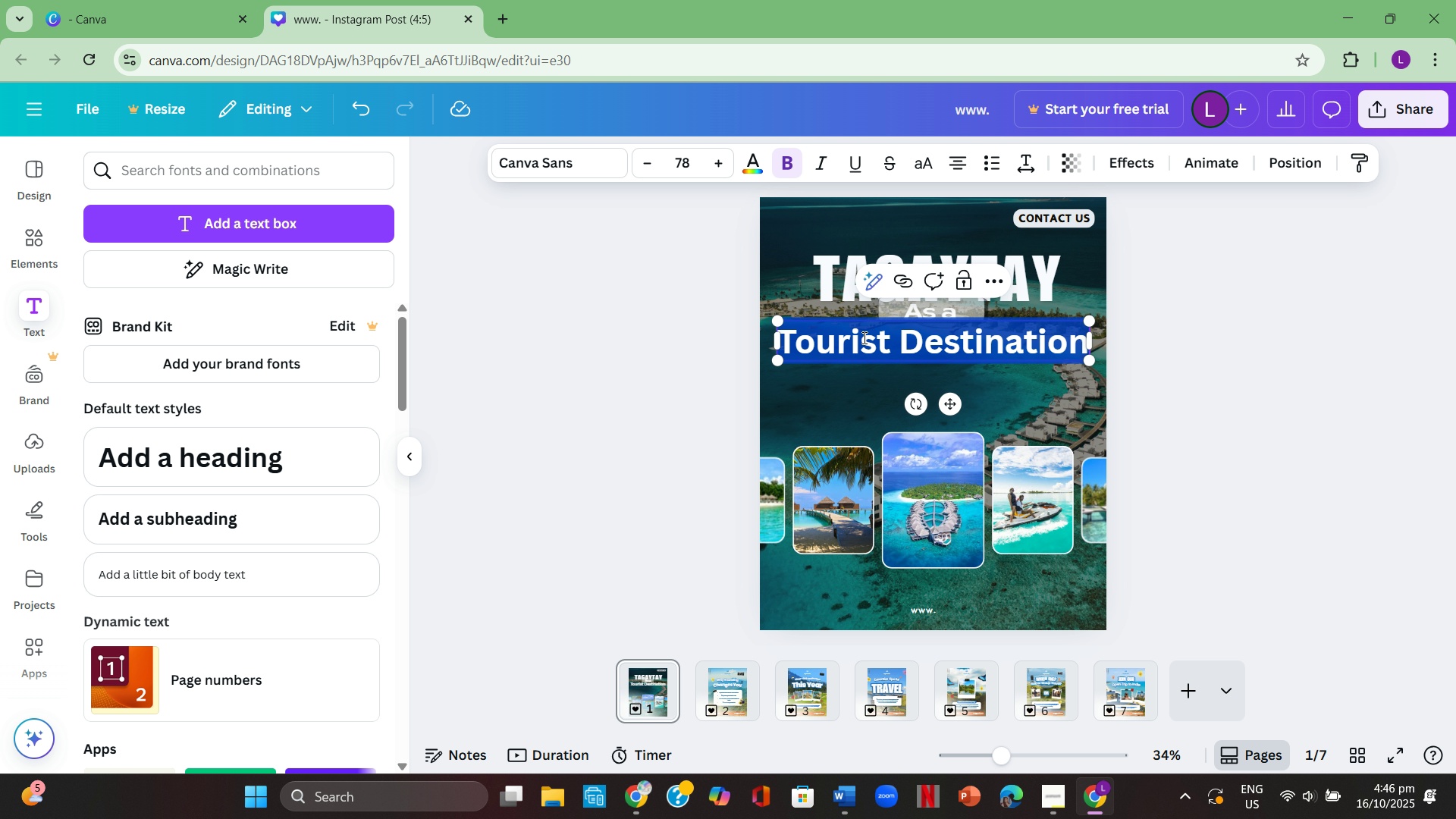 
key(Control+A)
 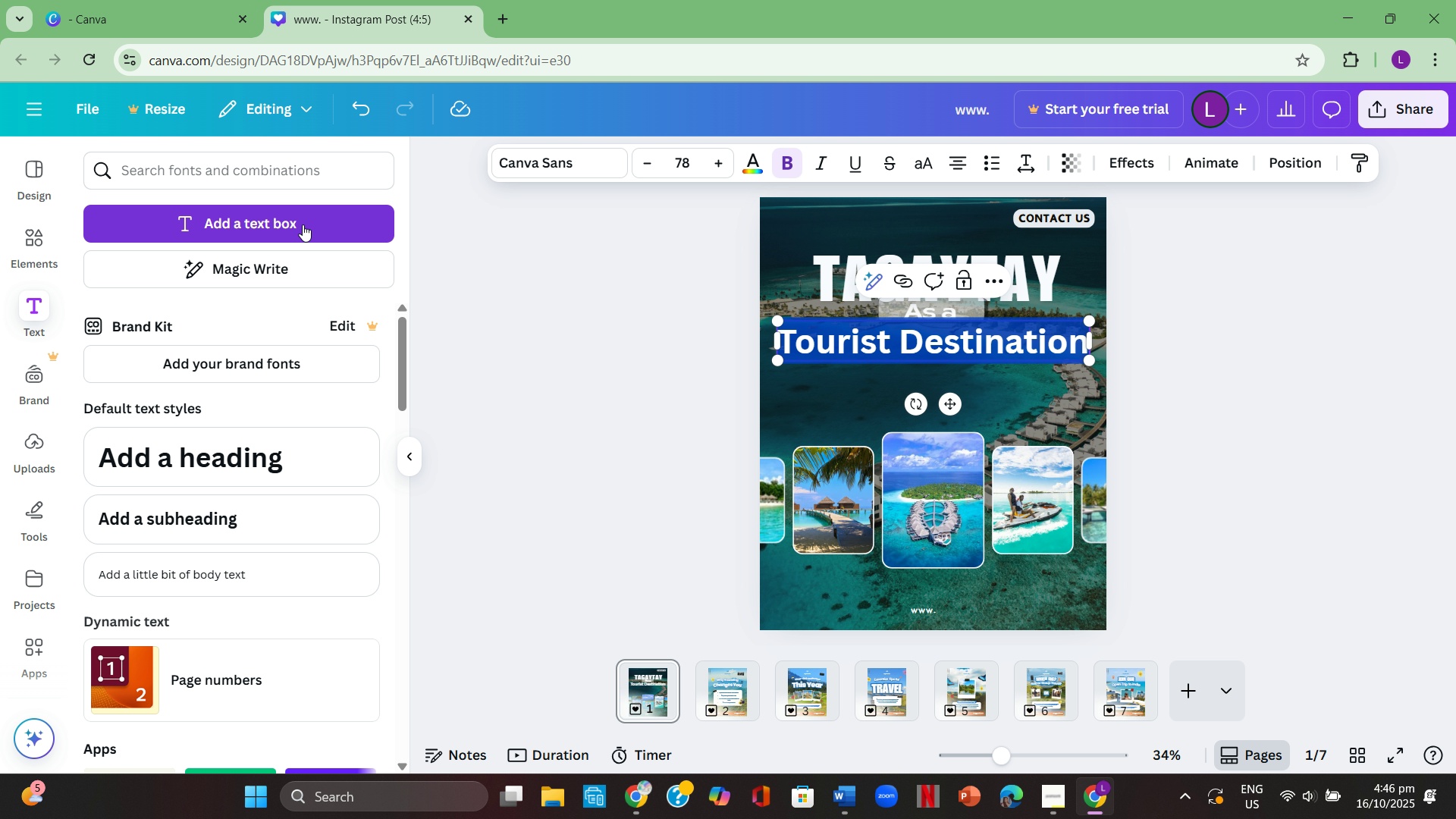 
left_click([562, 170])
 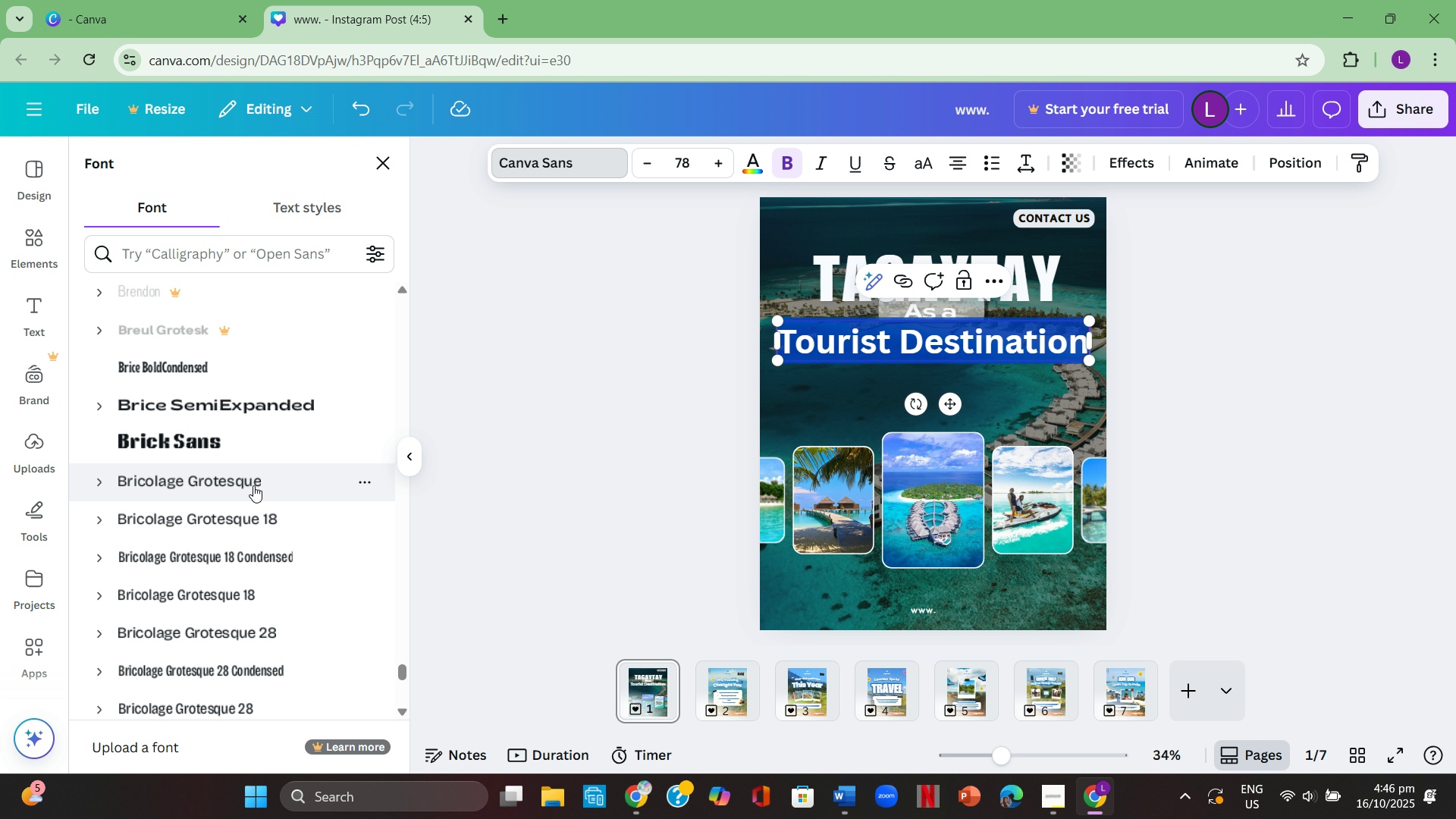 
scroll: coordinate [256, 488], scroll_direction: down, amount: 2.0
 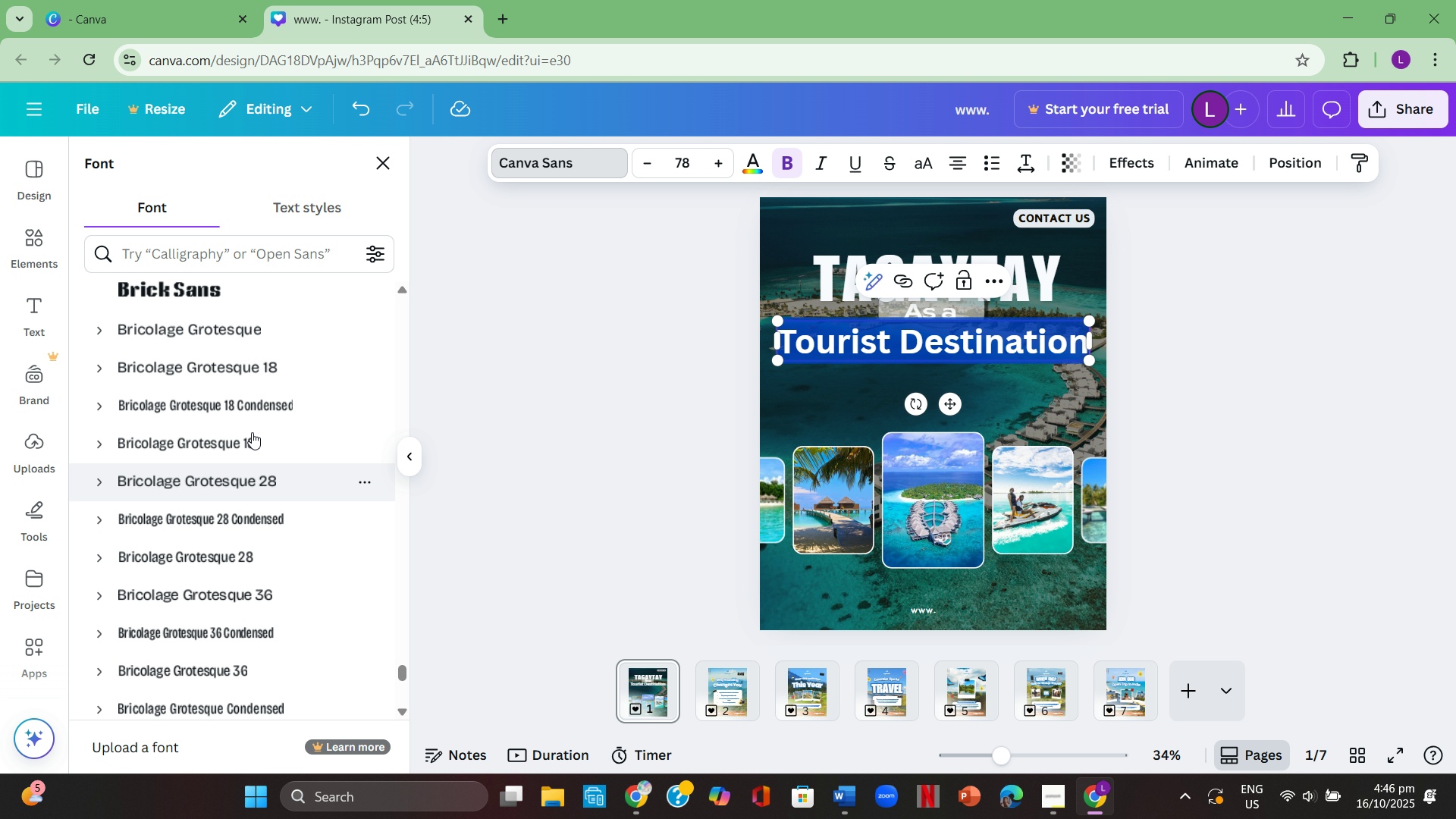 
scroll: coordinate [252, 432], scroll_direction: up, amount: 1.0
 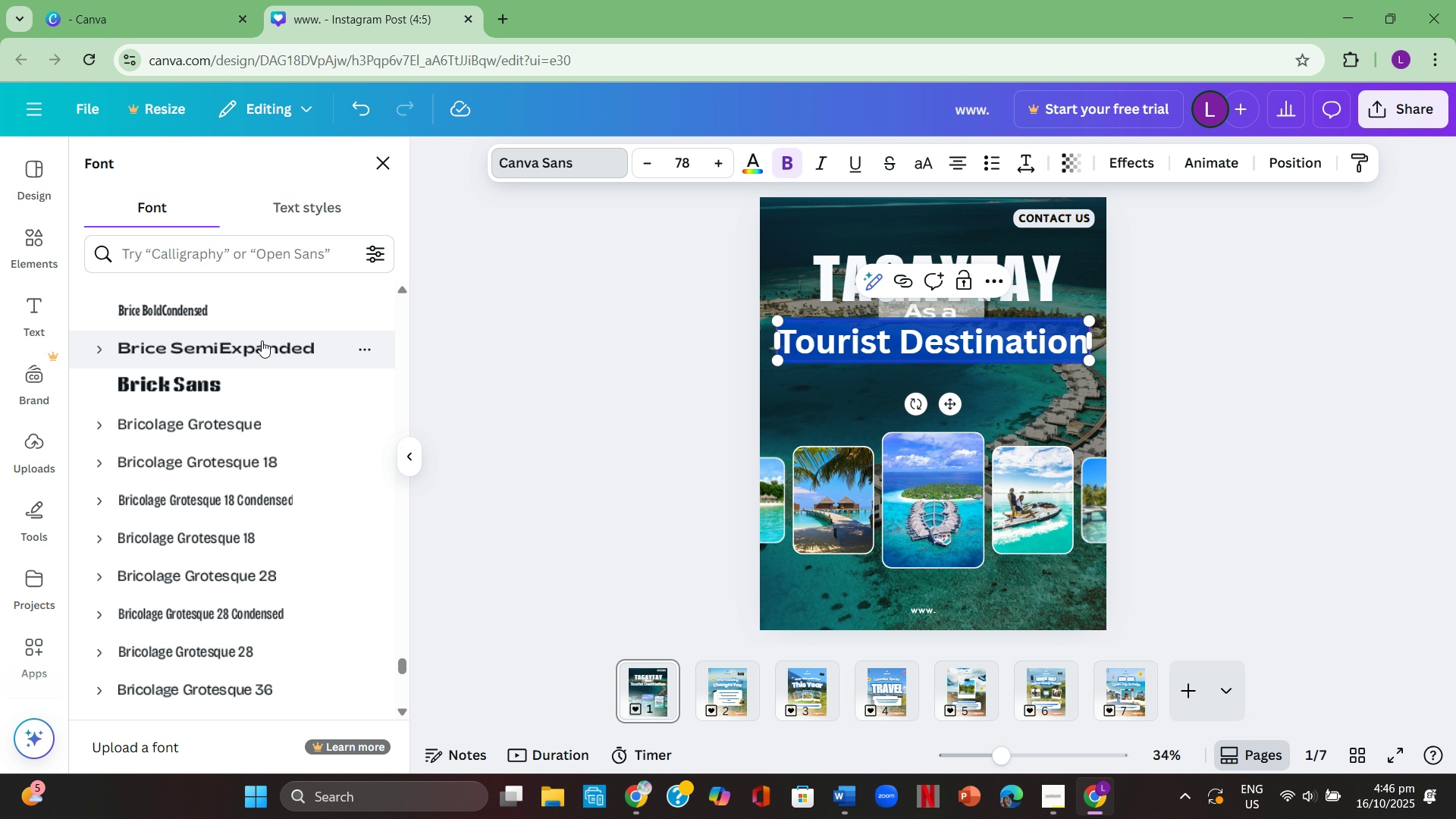 
left_click([262, 340])
 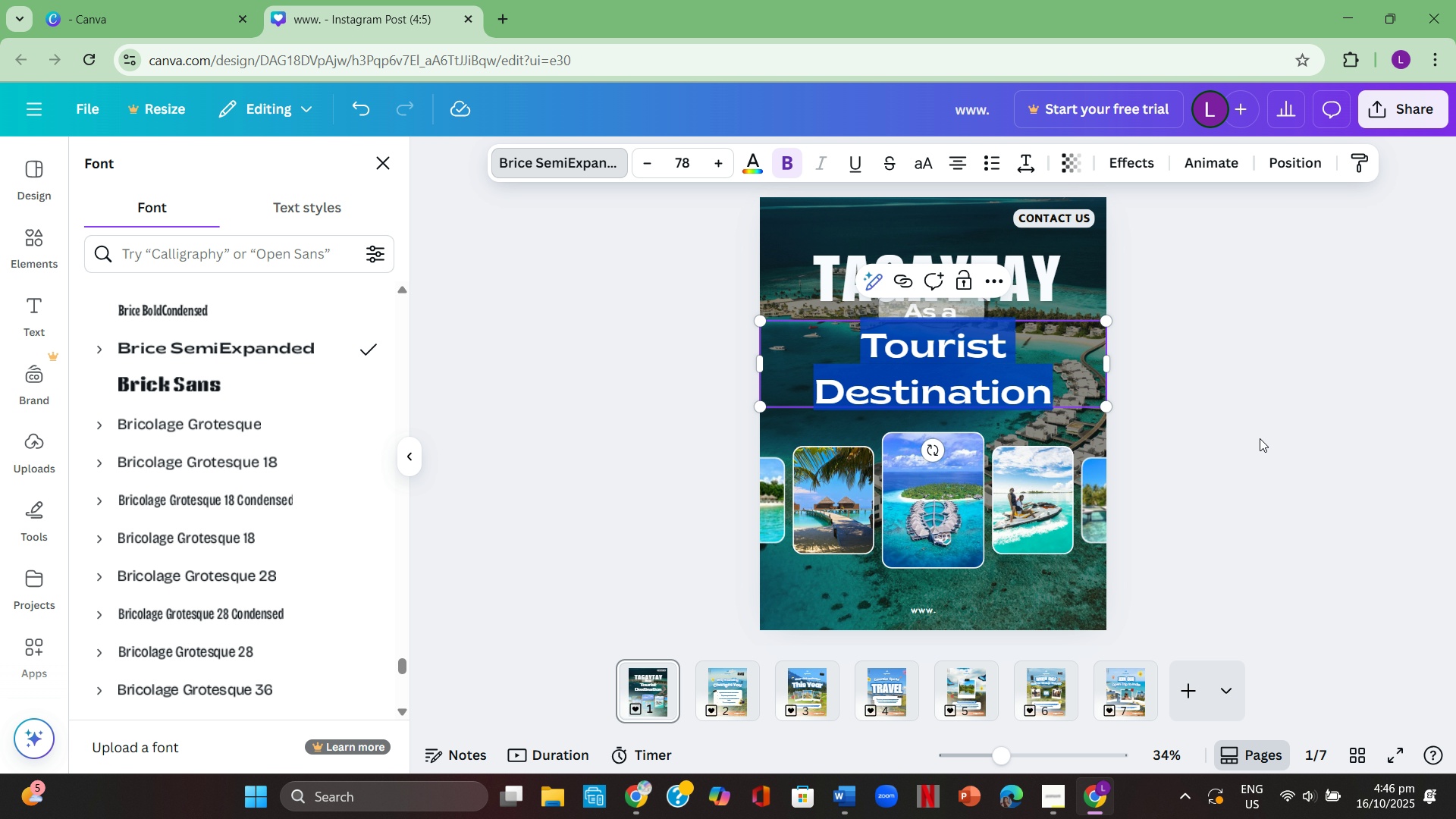 
double_click([1260, 438])
 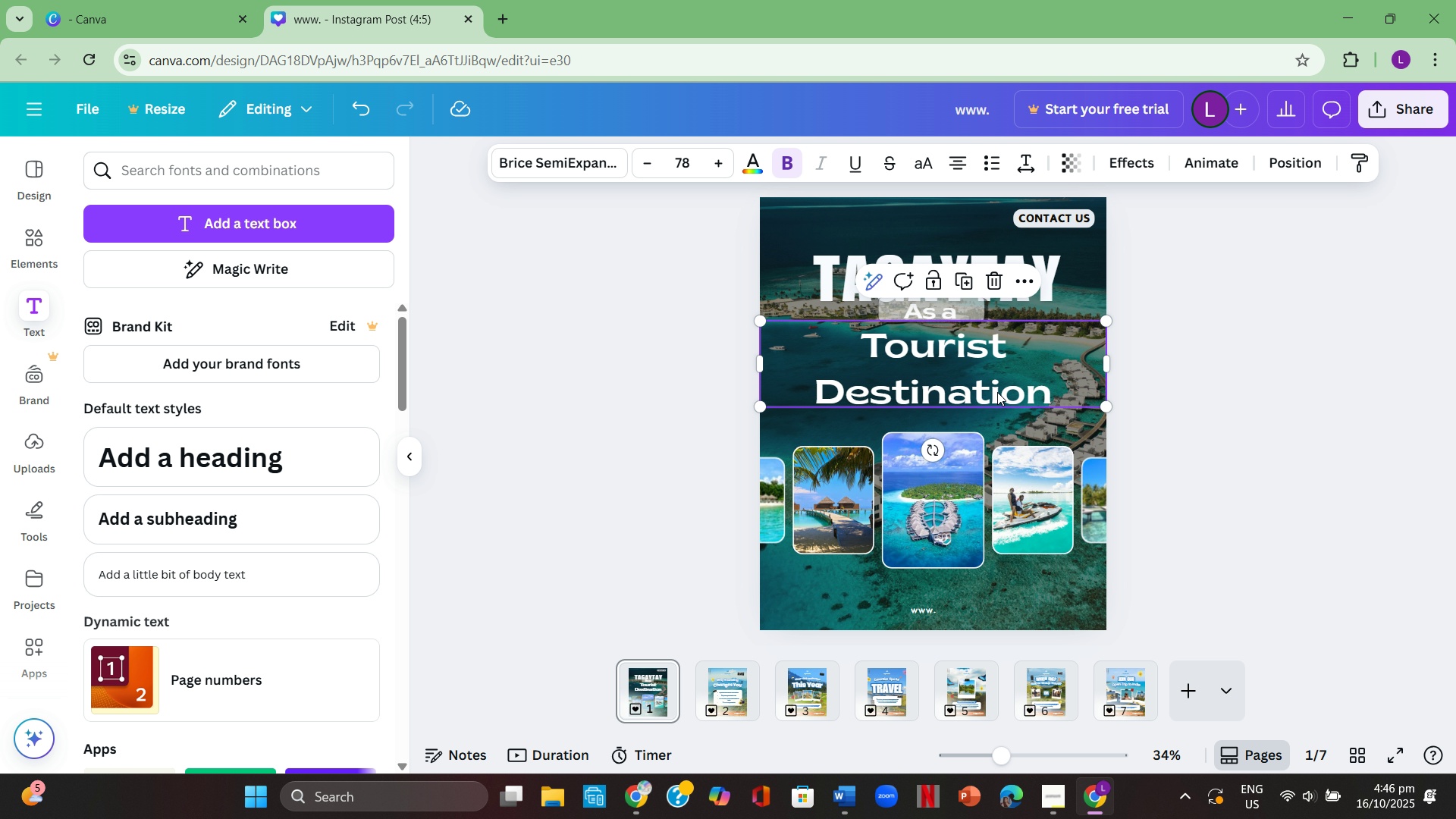 
double_click([1257, 410])
 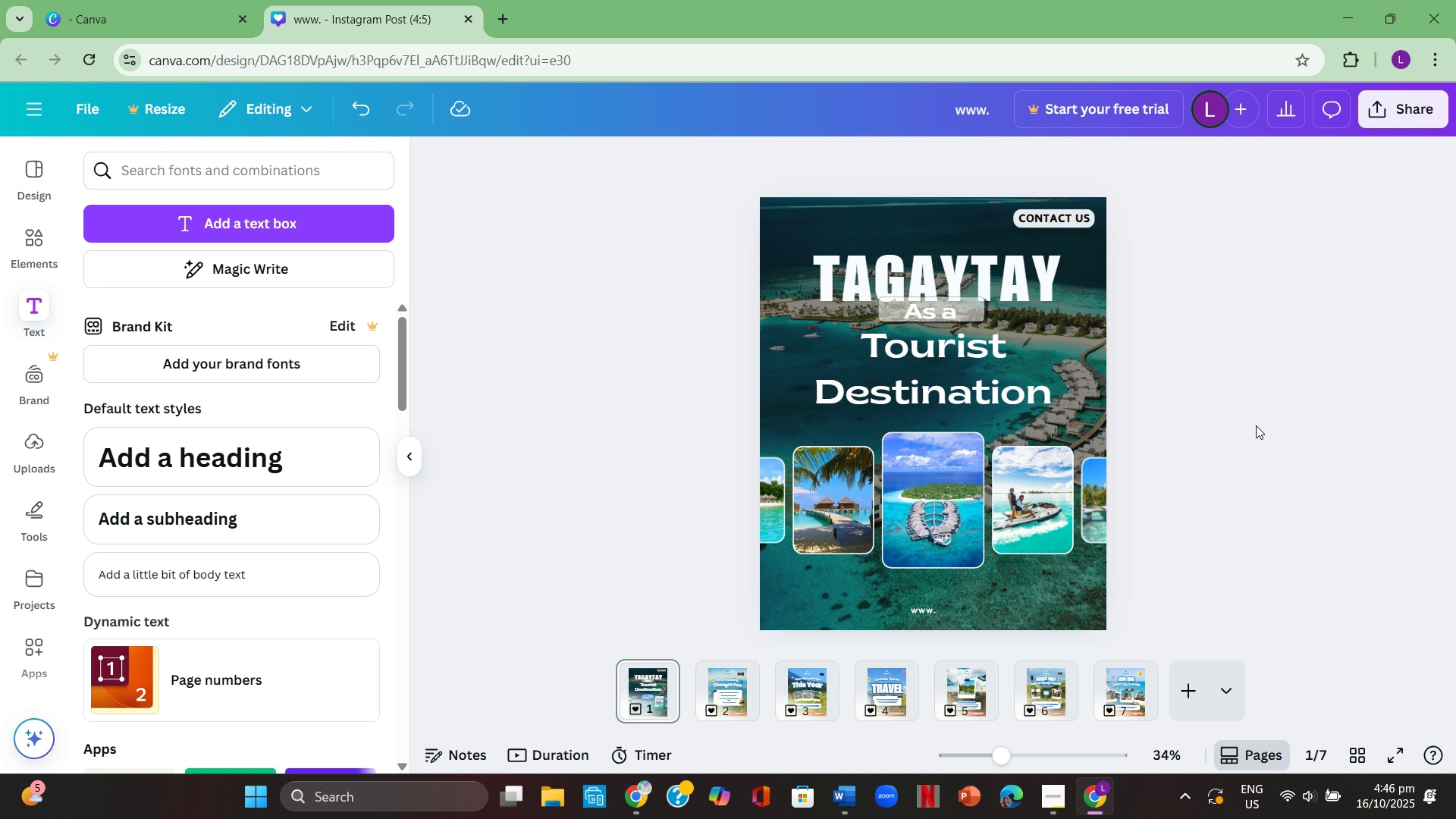 
scroll: coordinate [1257, 427], scroll_direction: up, amount: 1.0
 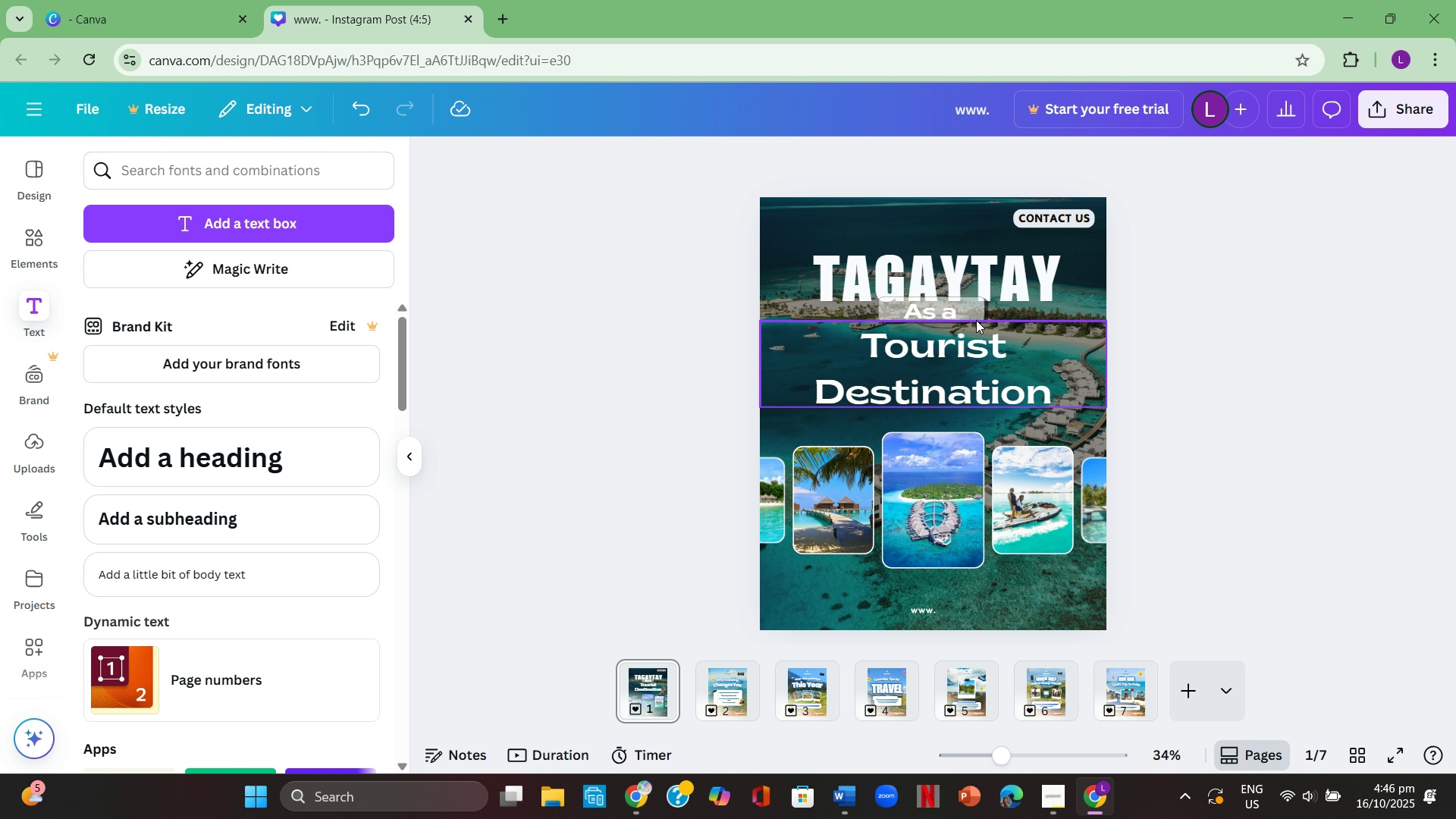 
left_click_drag(start_coordinate=[967, 311], to_coordinate=[963, 314])
 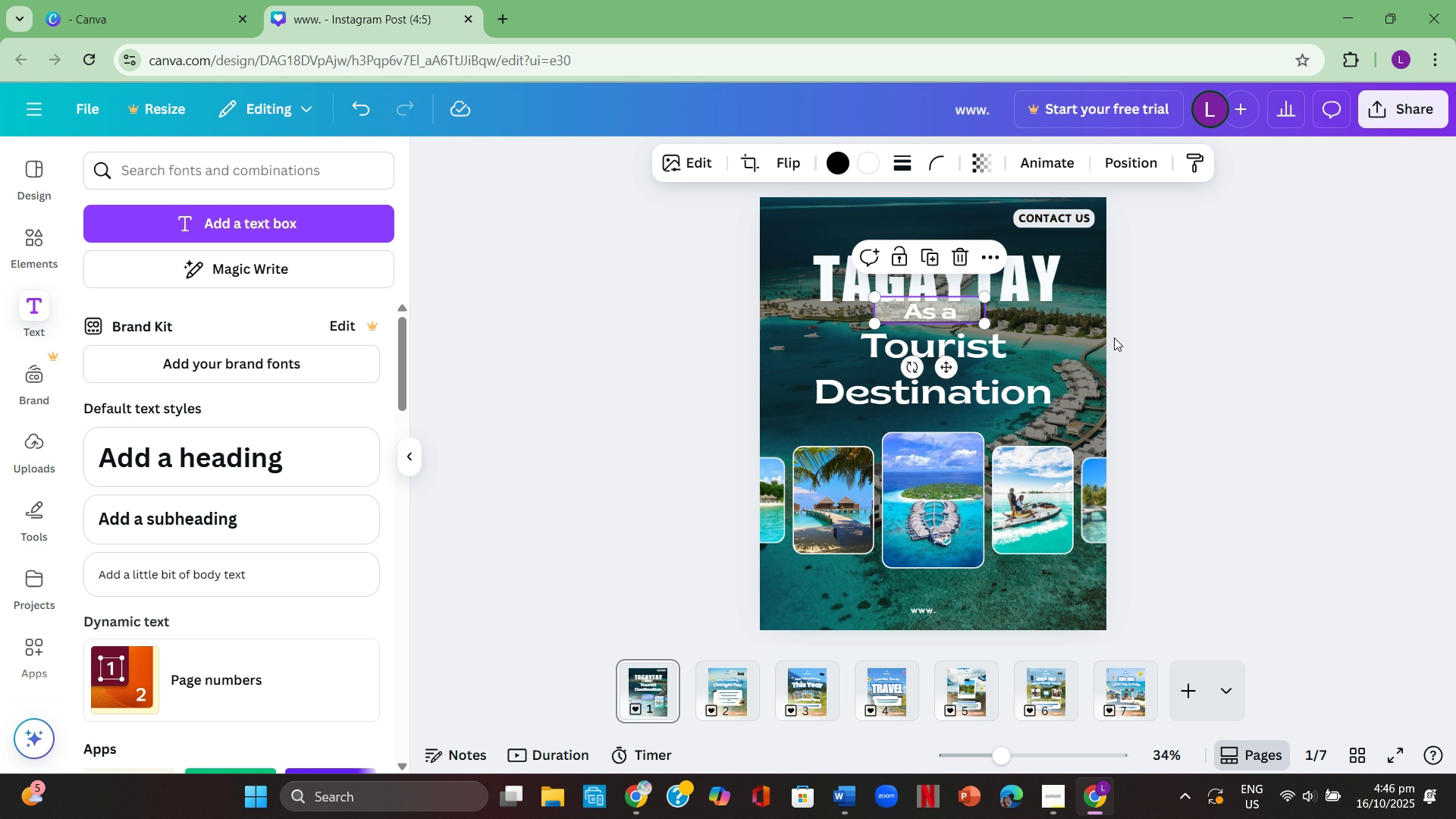 
left_click([1114, 337])
 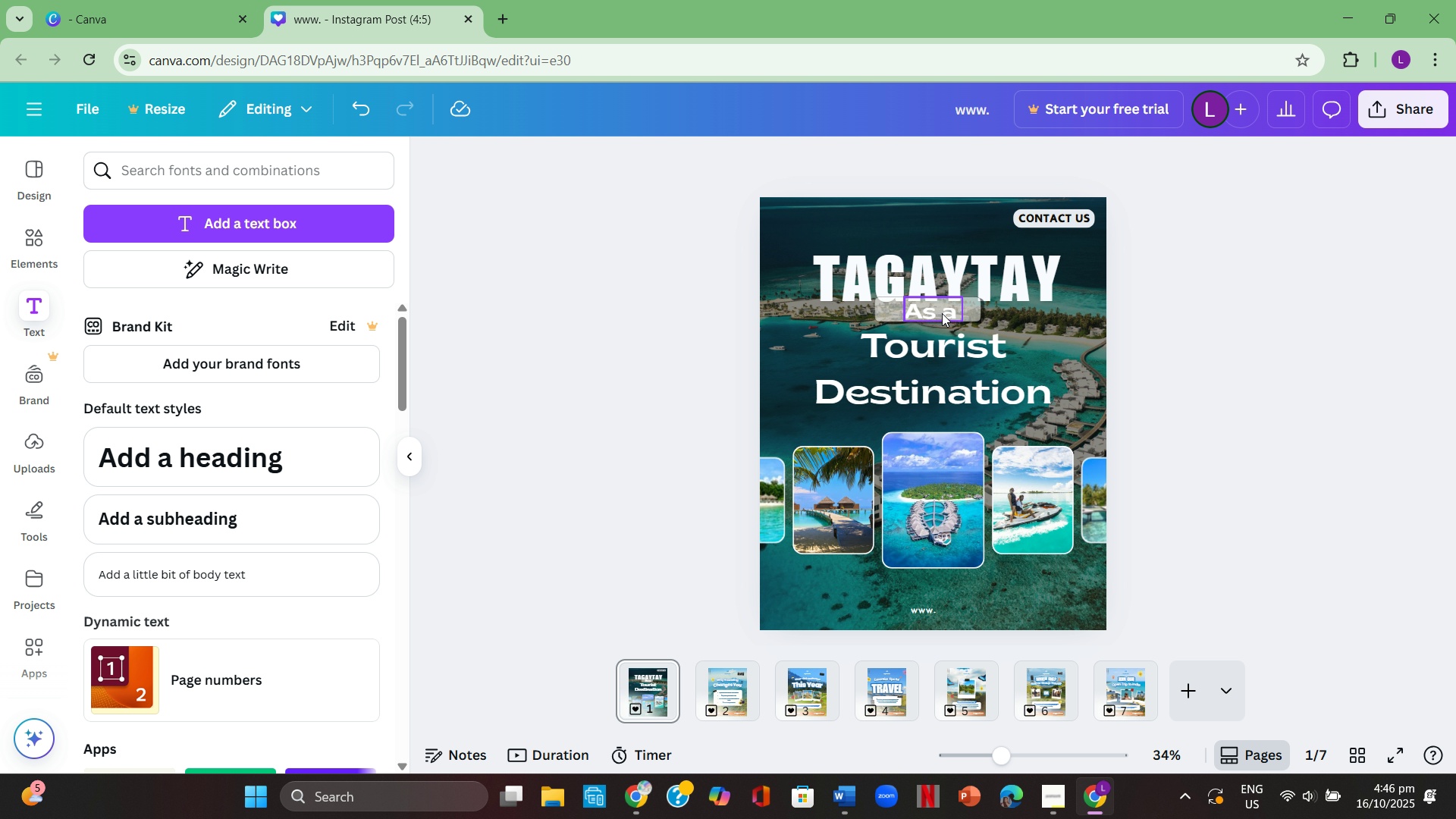 
left_click_drag(start_coordinate=[942, 311], to_coordinate=[943, 319])
 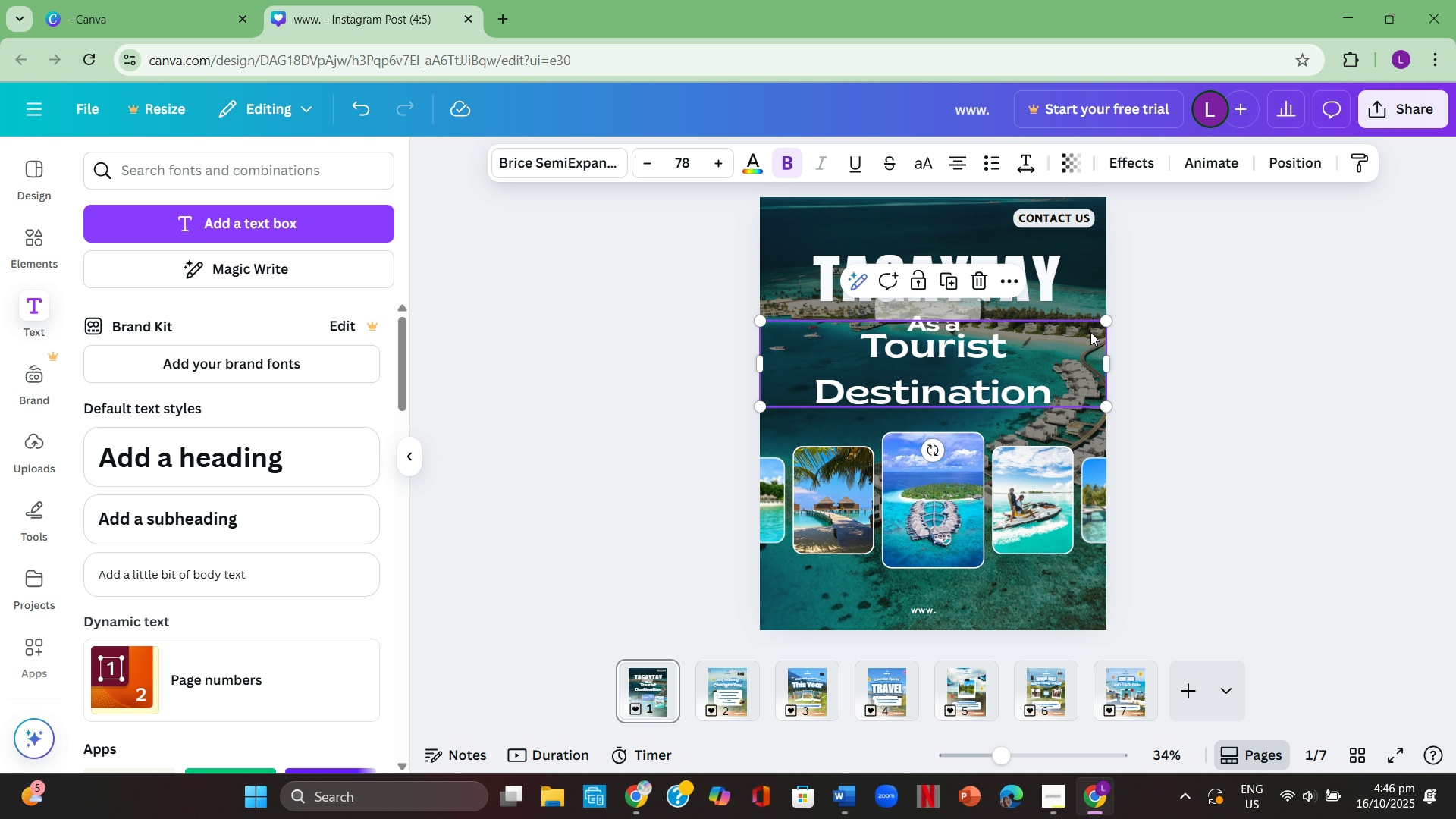 
left_click([1090, 332])
 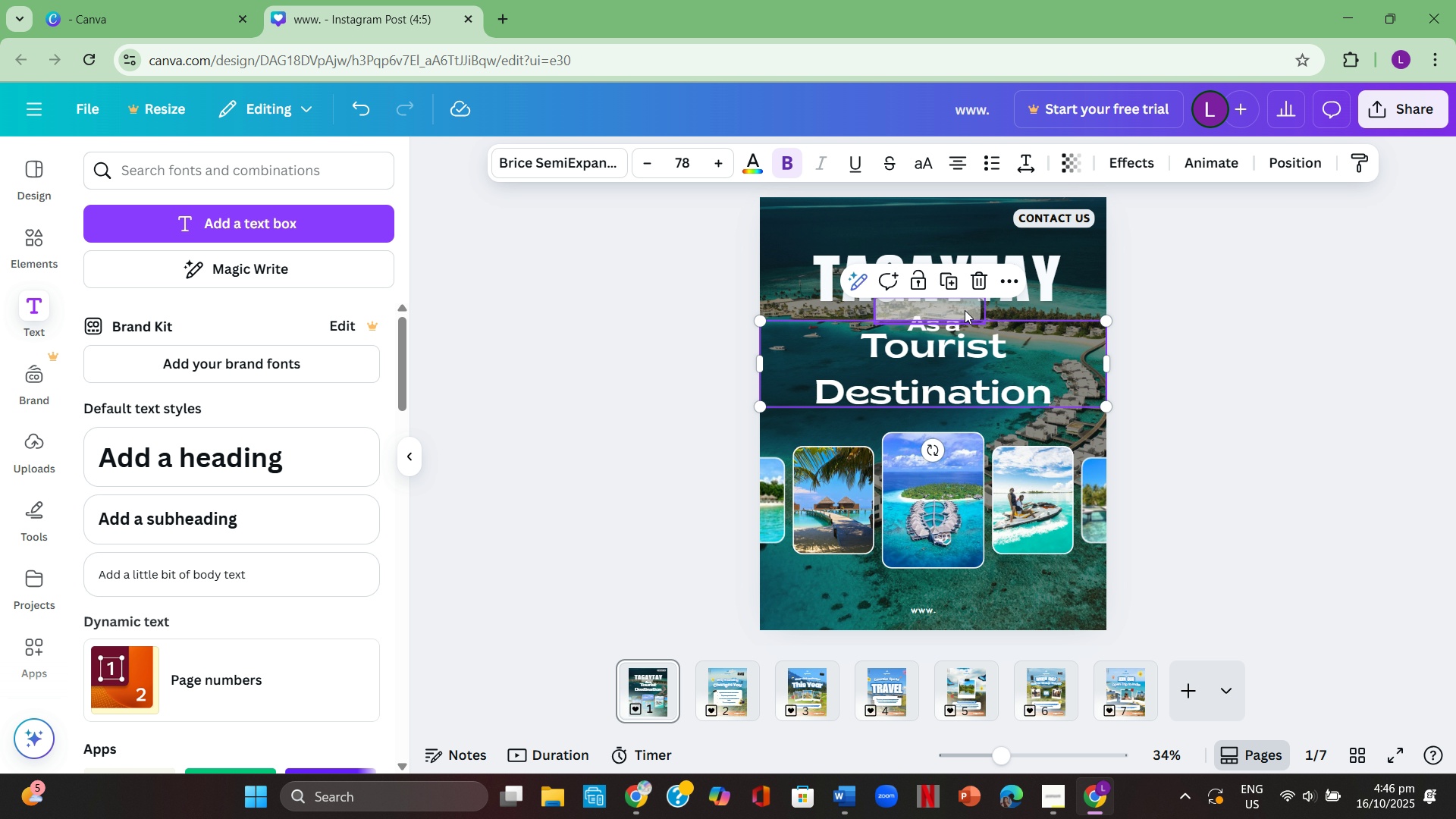 
mouse_move([995, 321])
 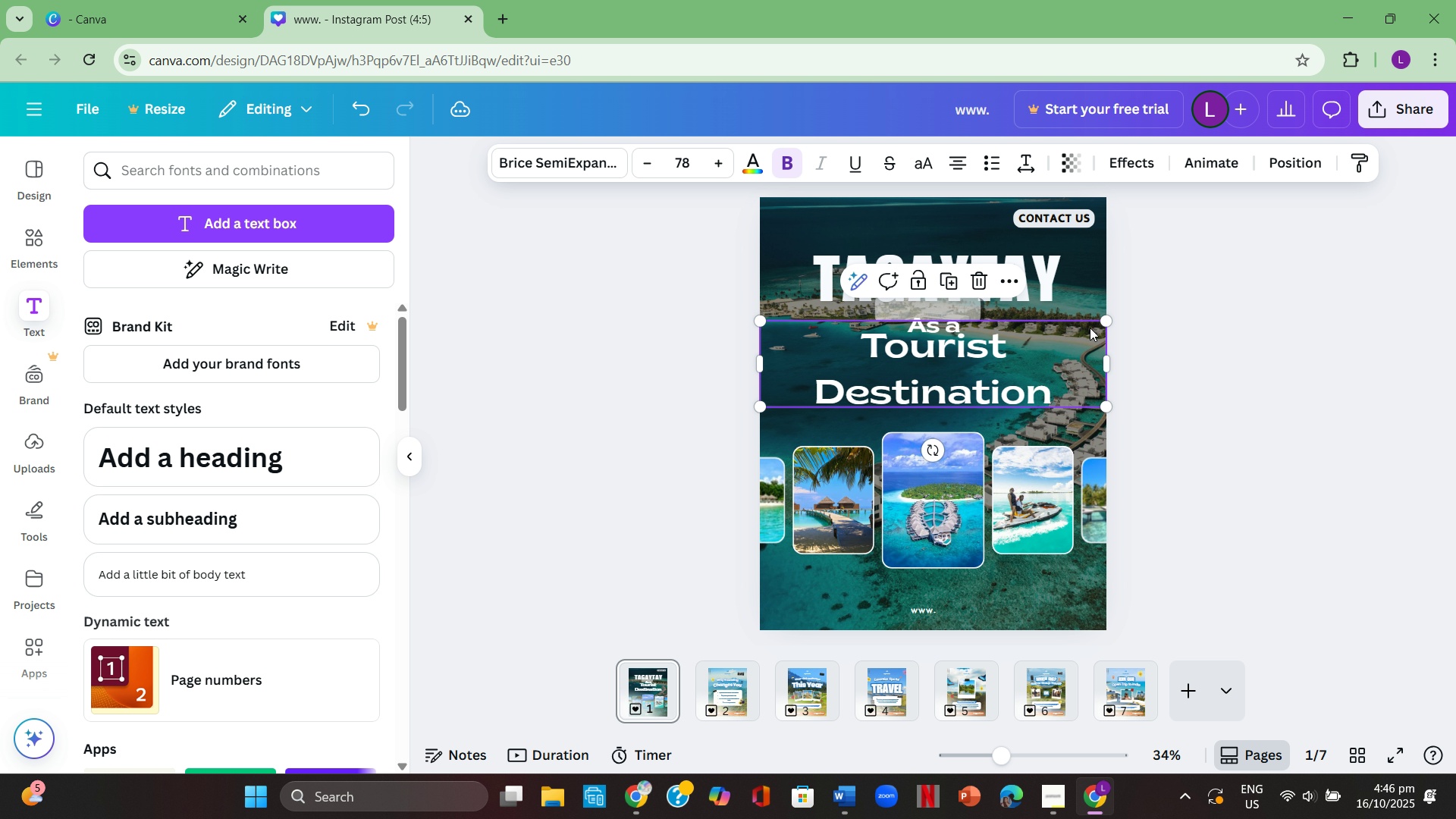 
left_click([1090, 328])
 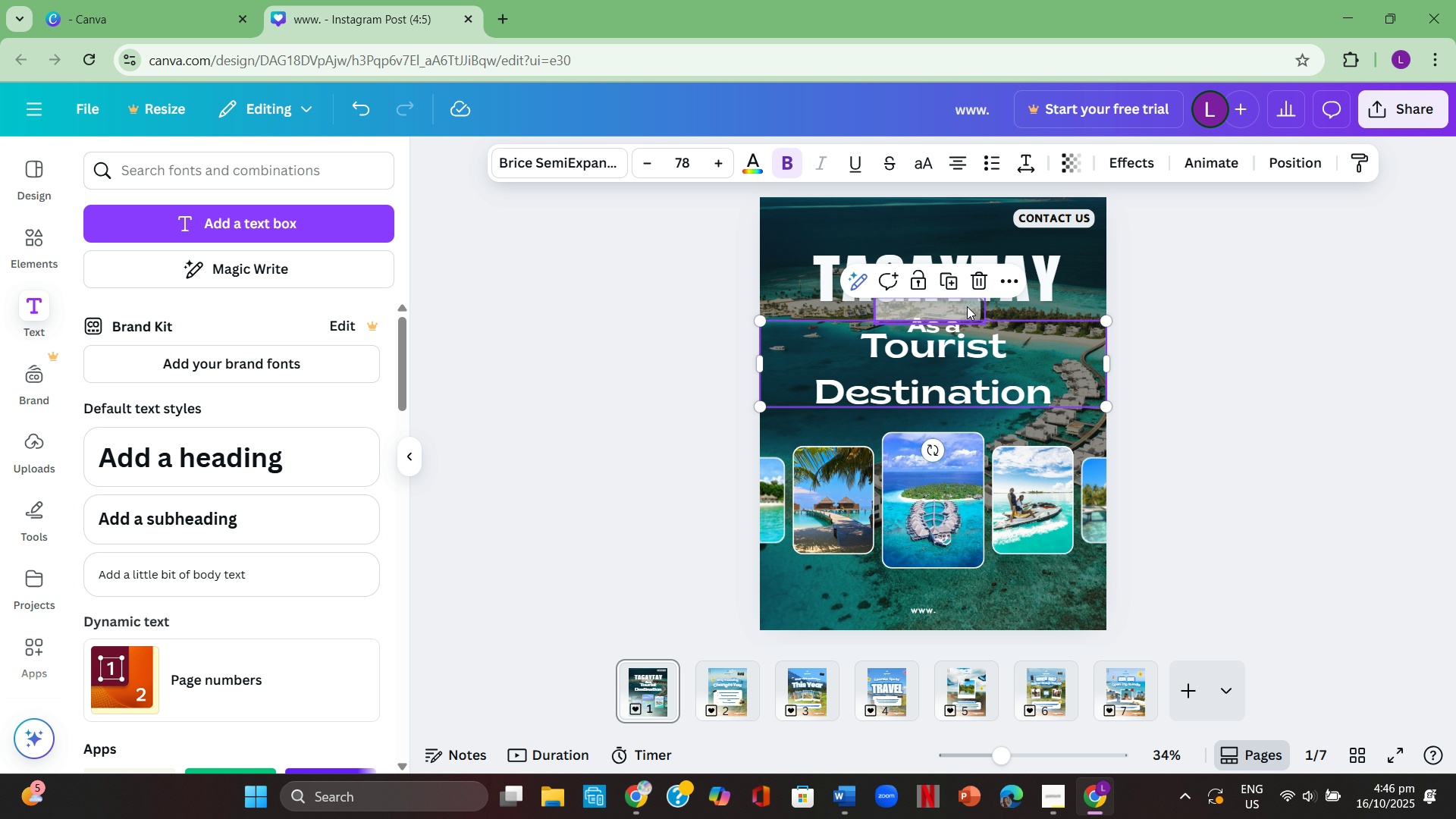 
left_click_drag(start_coordinate=[968, 307], to_coordinate=[969, 323])
 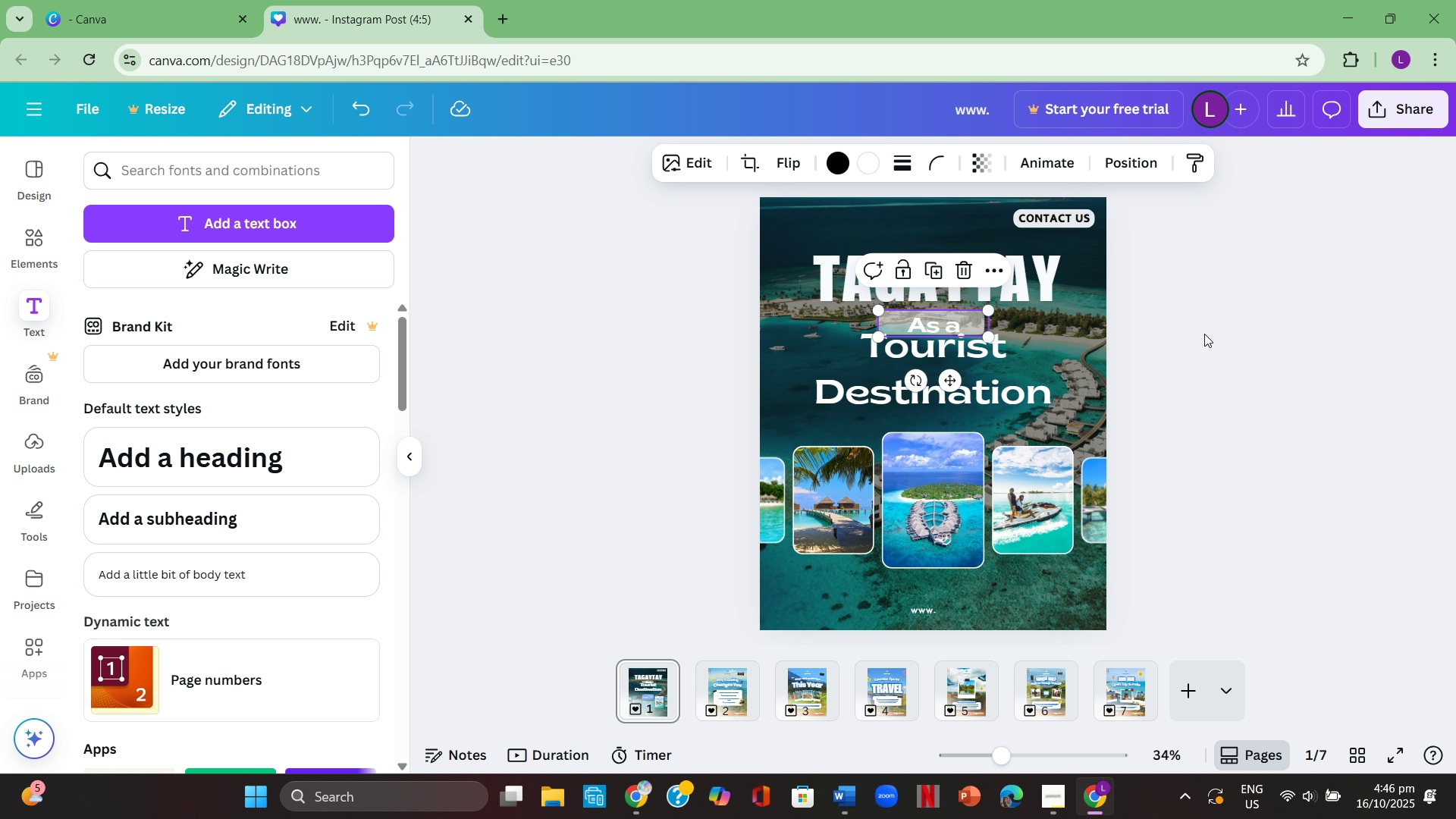 
left_click([1204, 334])
 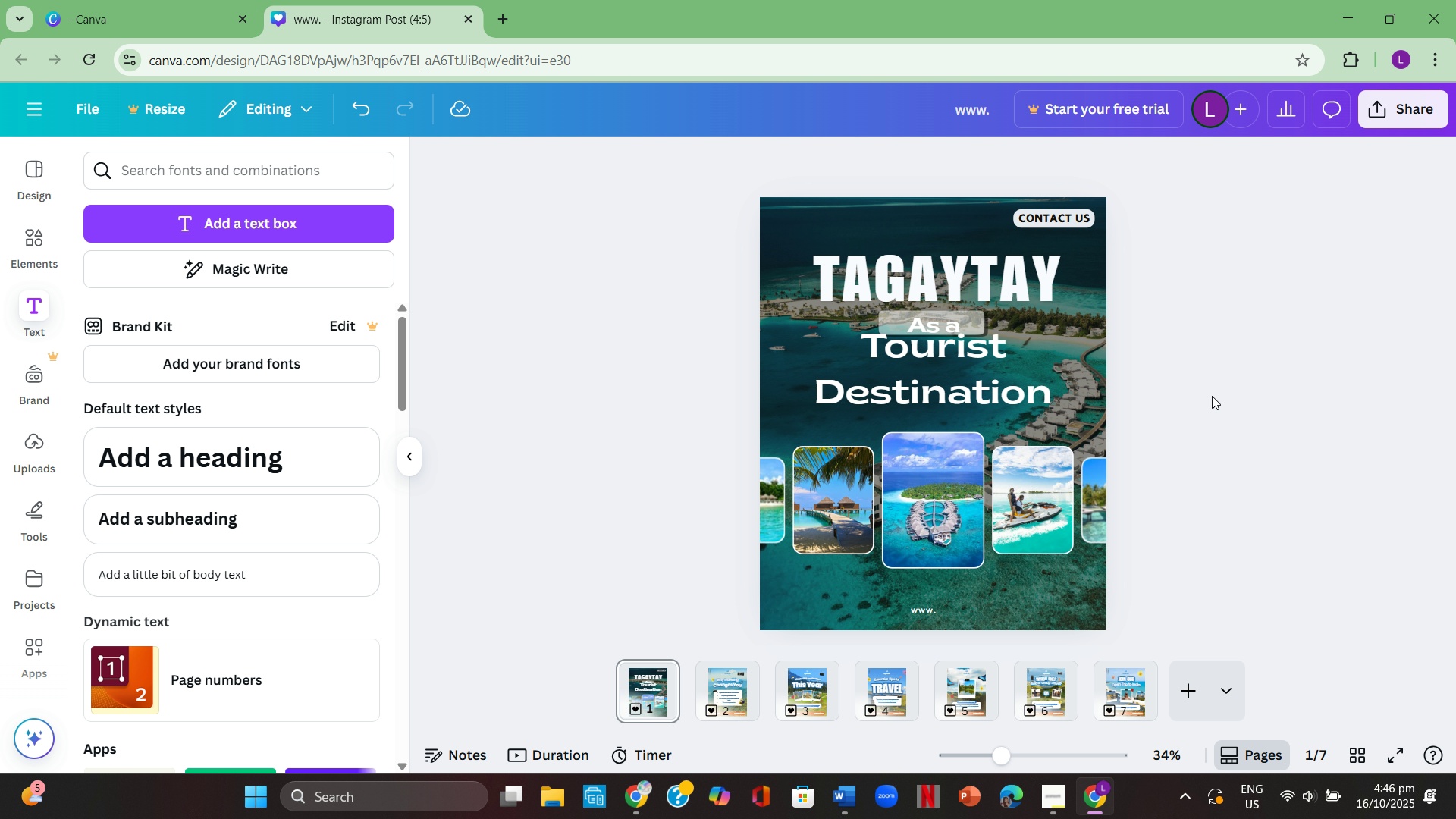 
left_click([1034, 391])
 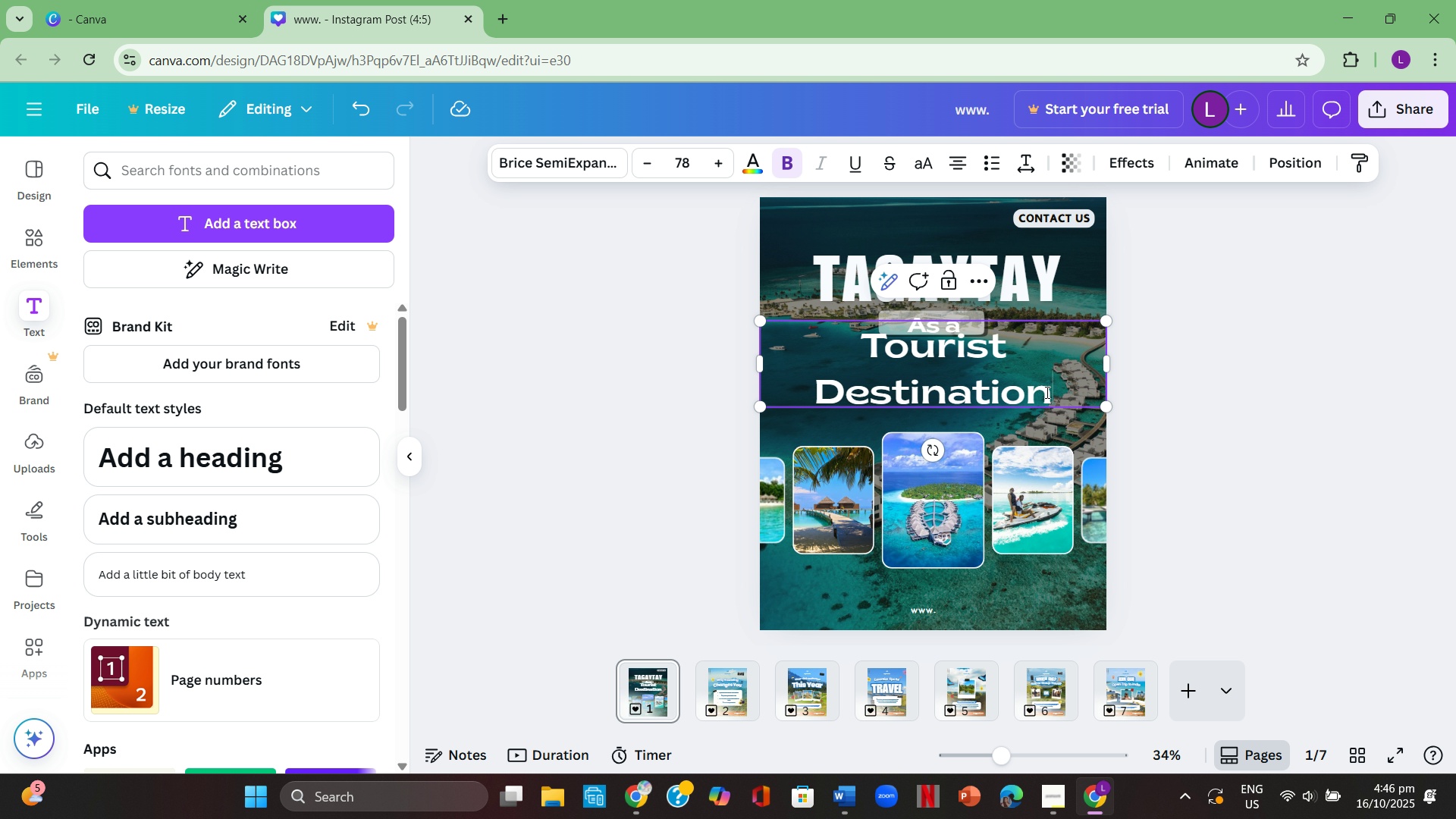 
left_click([1046, 392])
 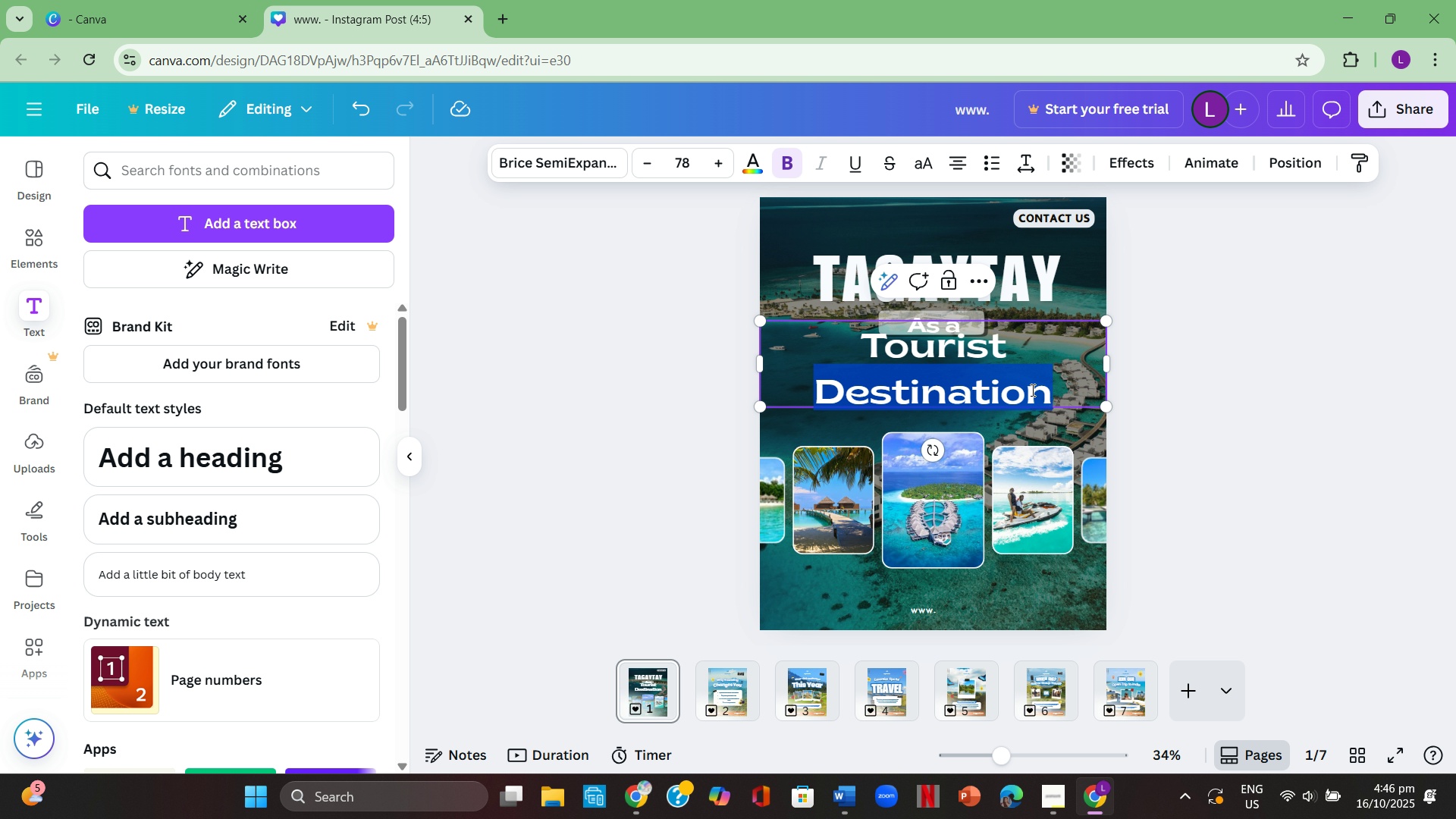 
left_click_drag(start_coordinate=[1046, 391], to_coordinate=[864, 346])
 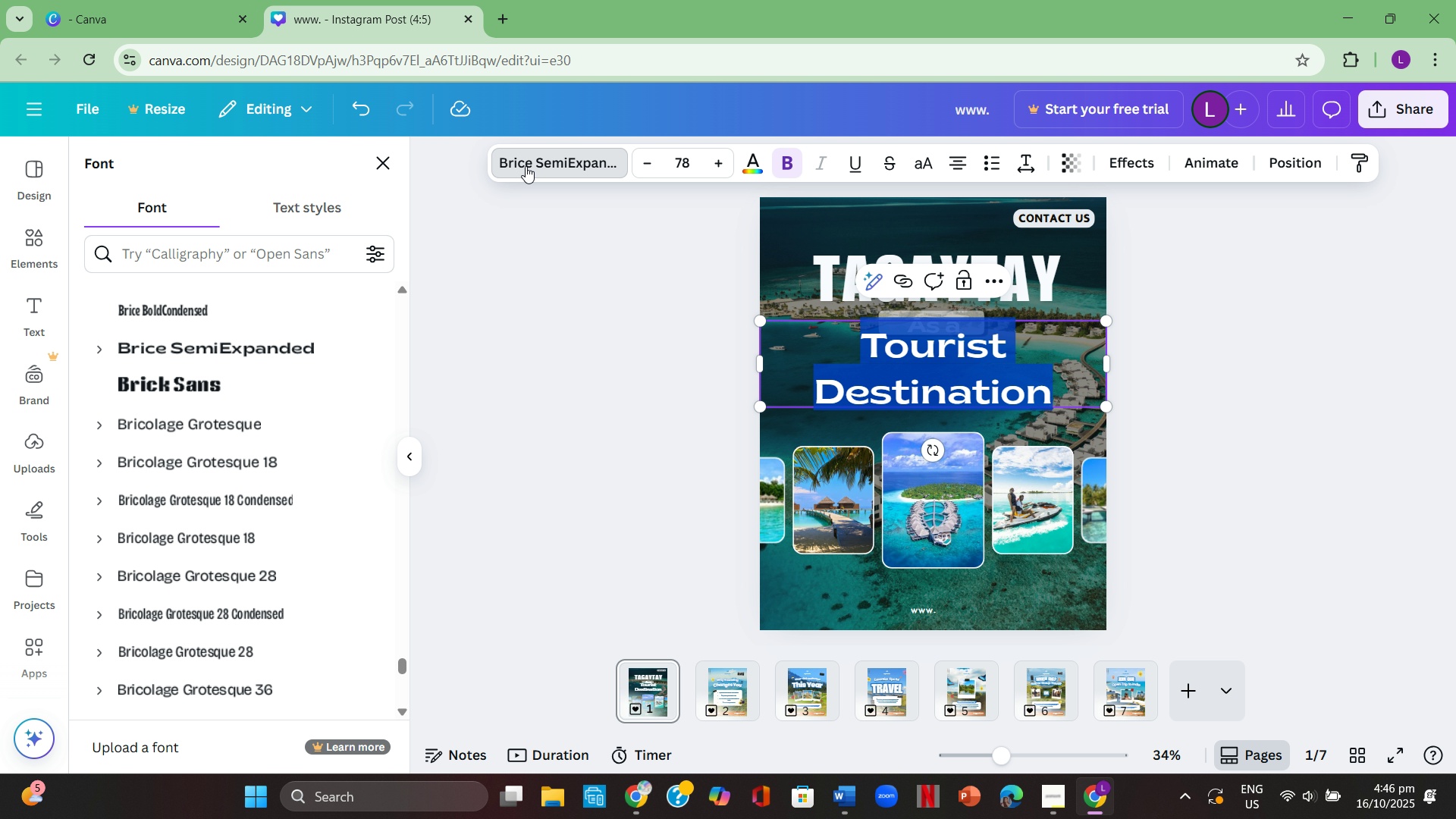 
scroll: coordinate [278, 493], scroll_direction: down, amount: 5.0
 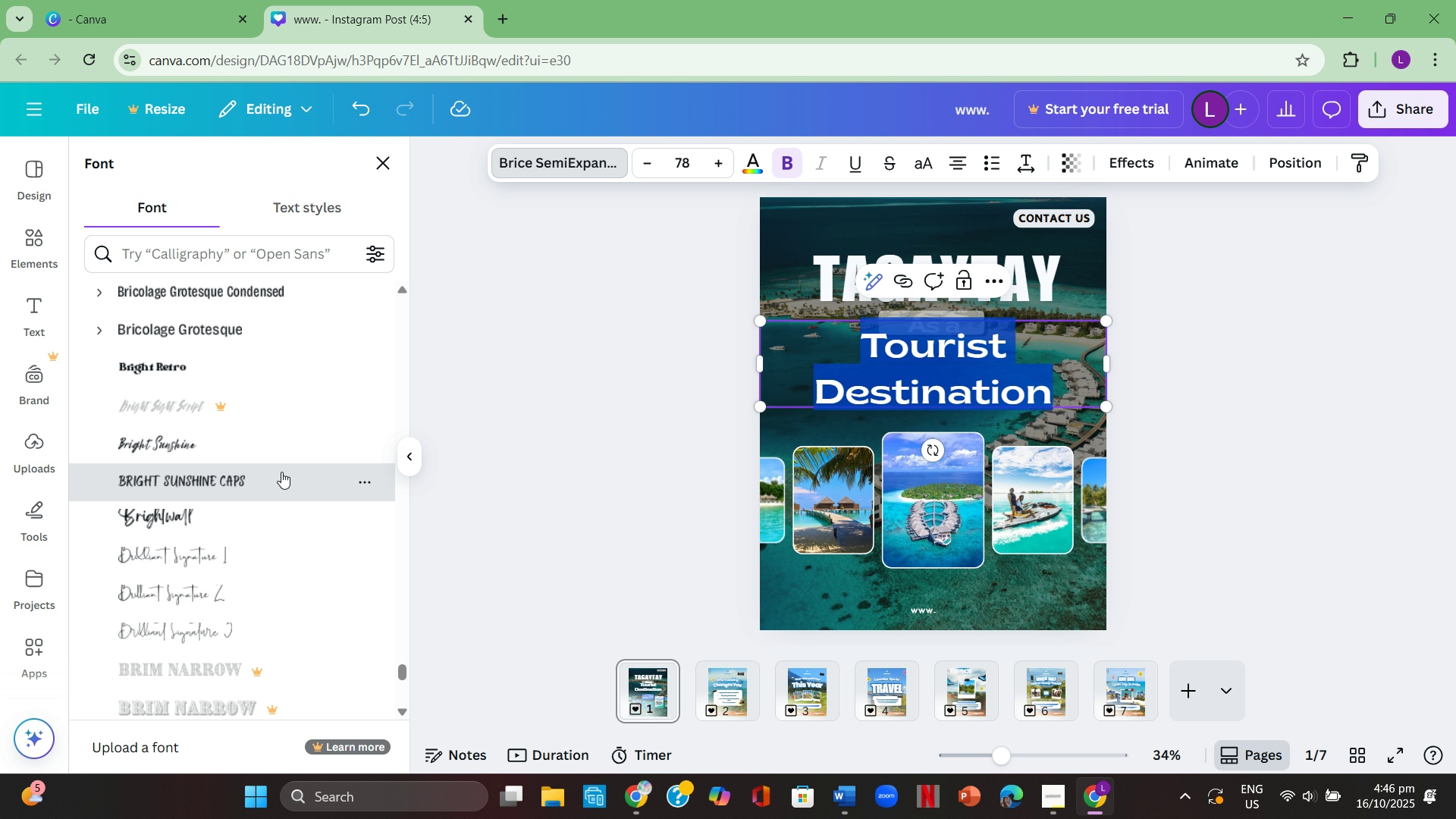 
left_click([281, 472])
 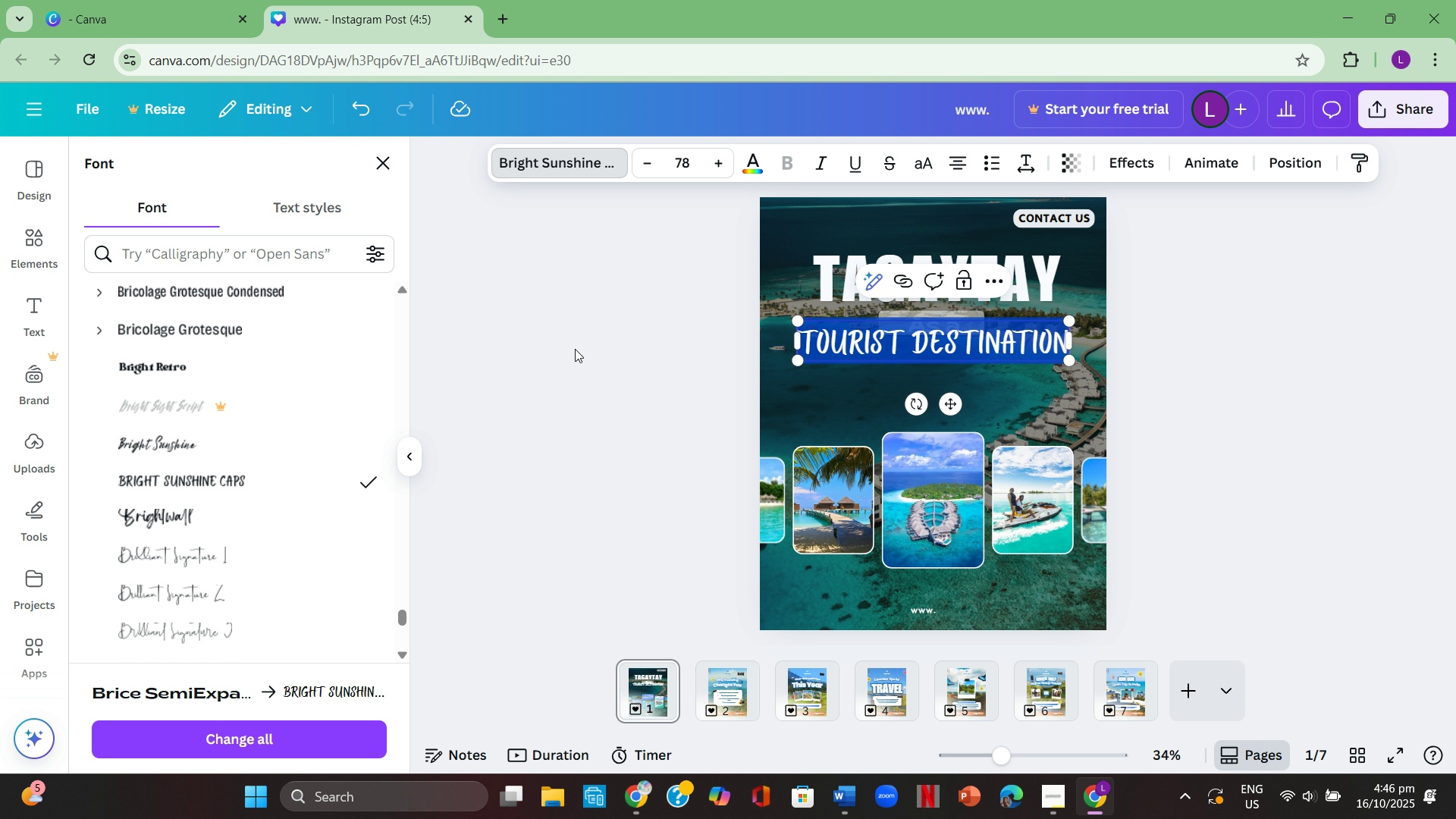 
wait(5.66)
 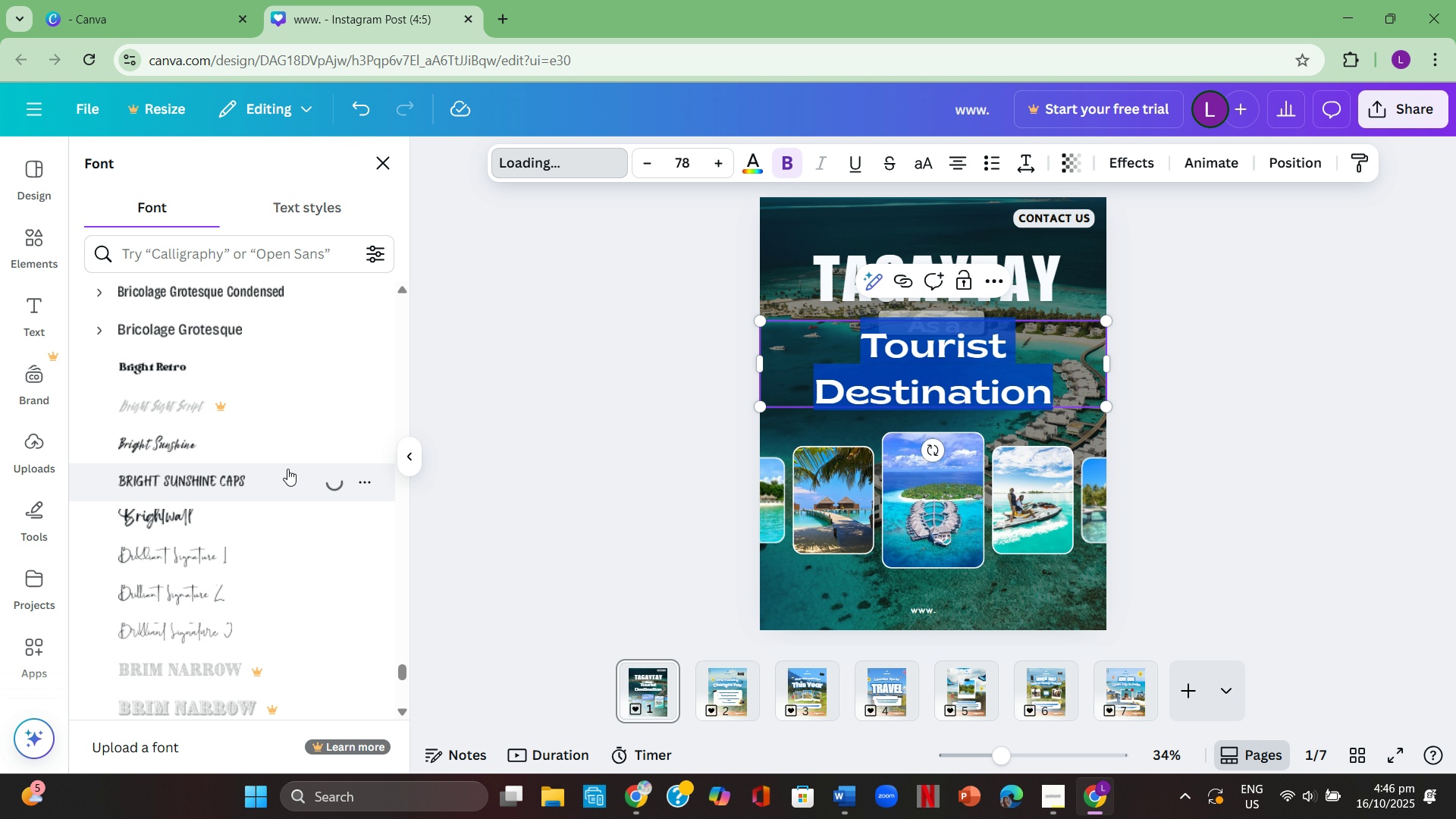 
scroll: coordinate [313, 486], scroll_direction: down, amount: 6.0
 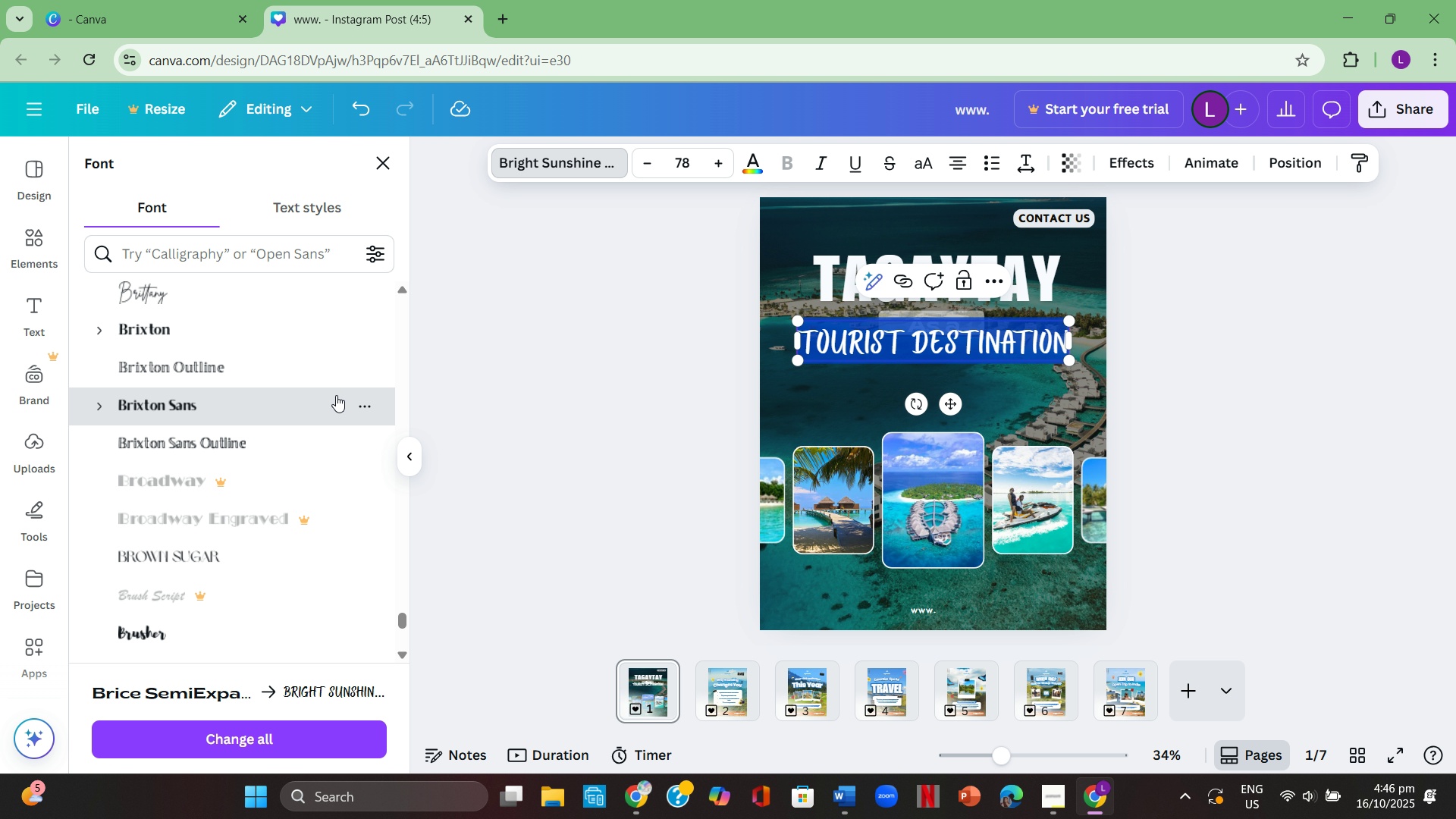 
left_click([336, 395])
 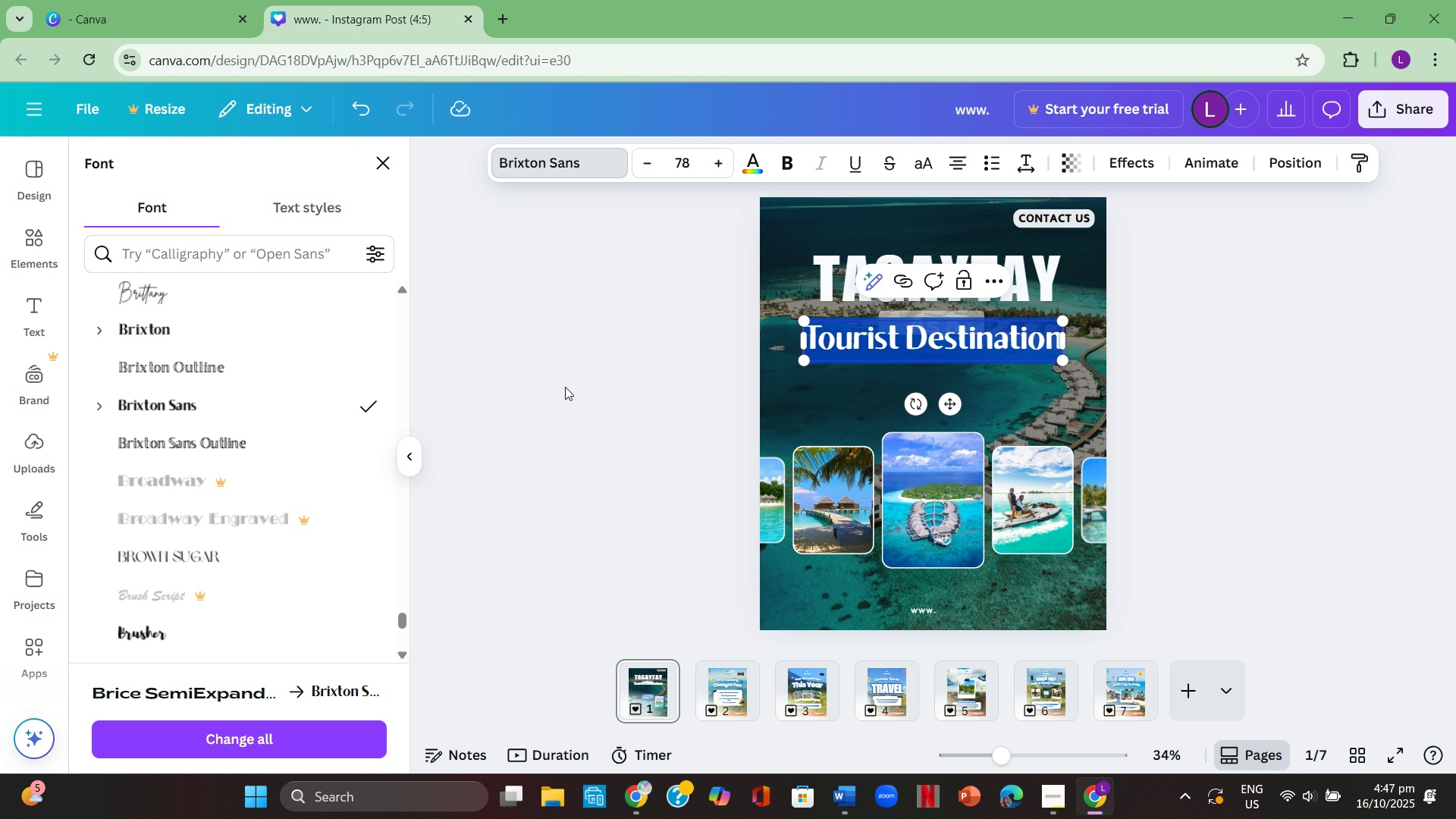 
double_click([565, 387])
 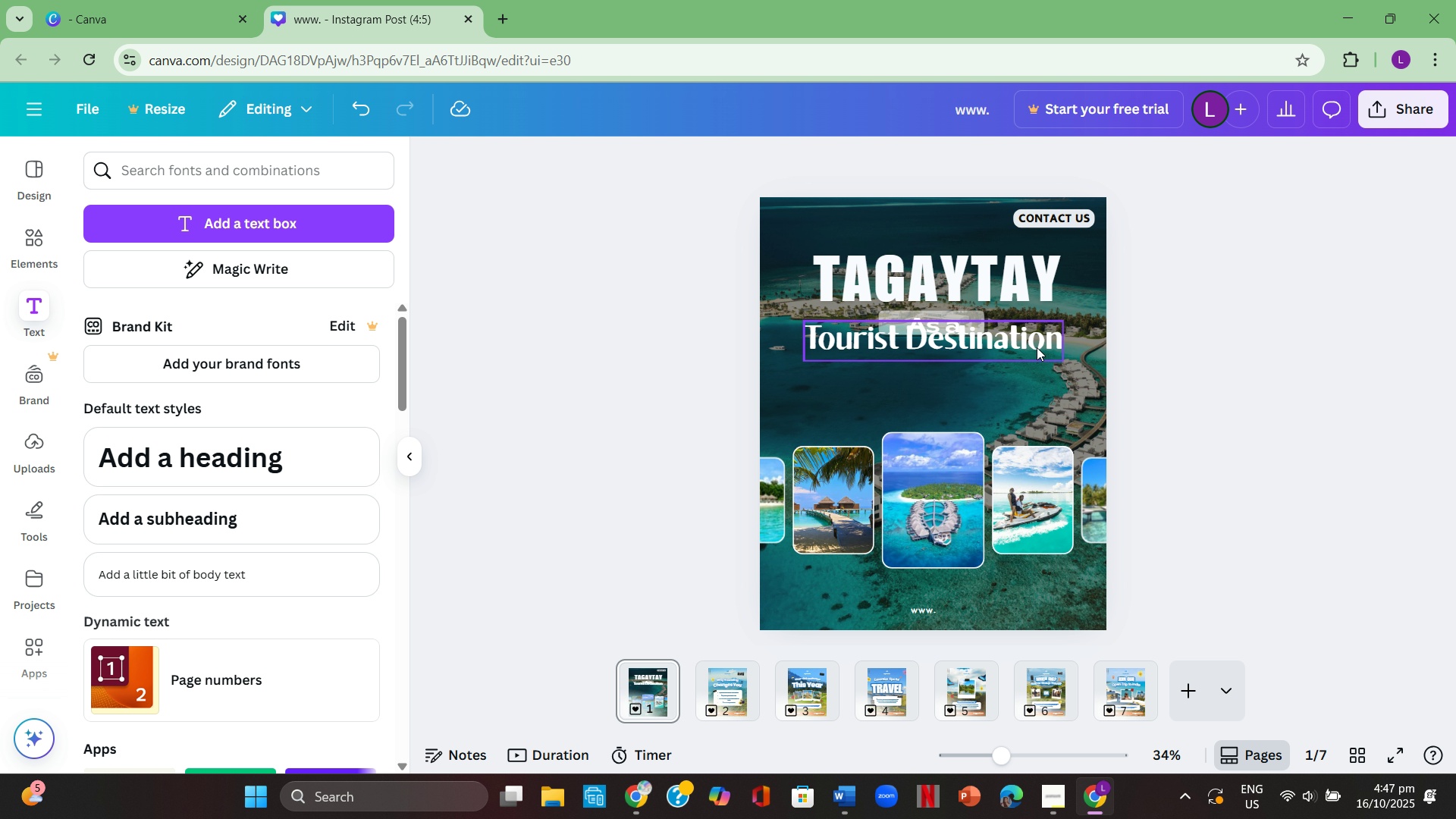 
left_click_drag(start_coordinate=[1031, 343], to_coordinate=[1028, 362])
 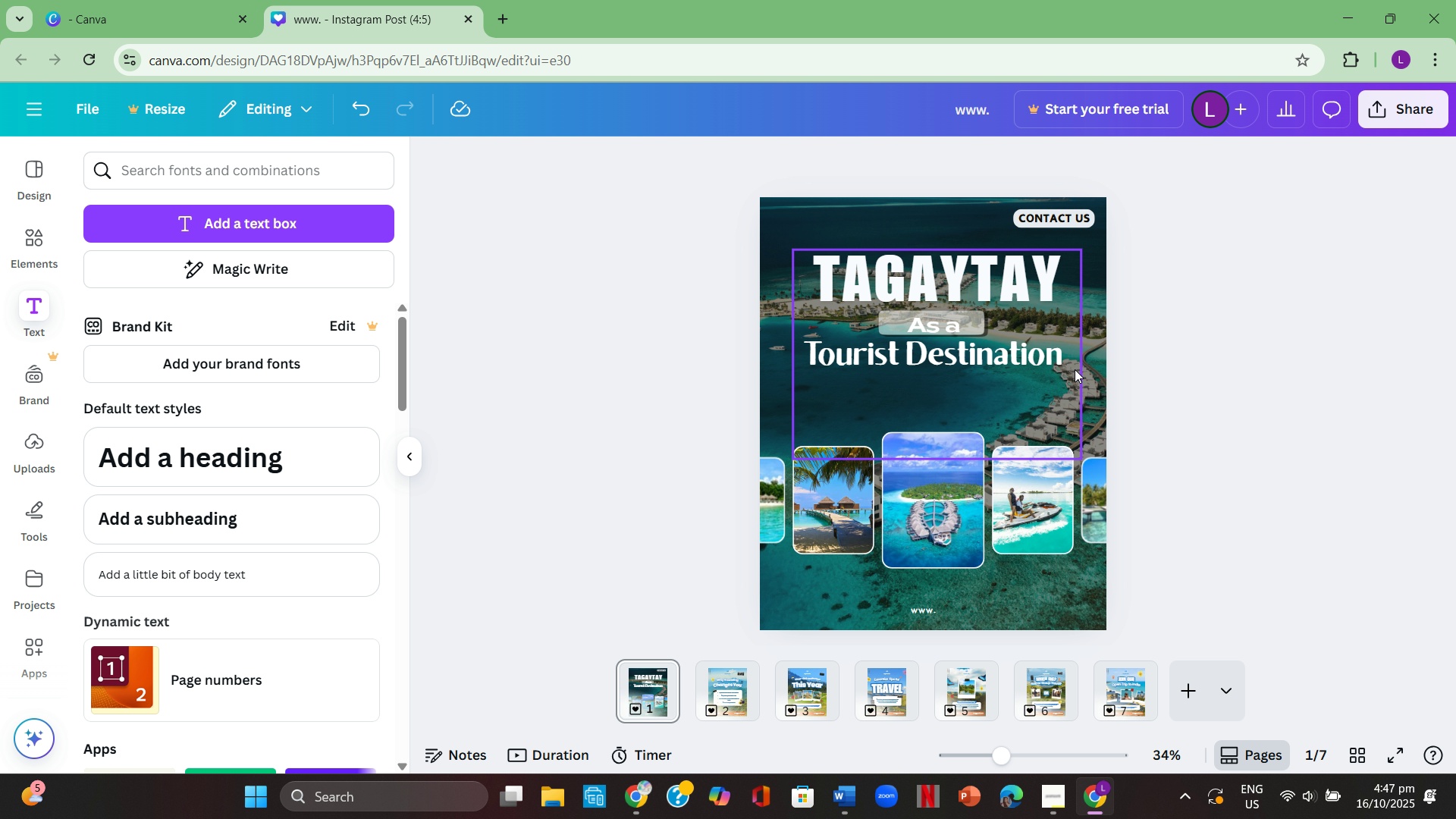 
left_click_drag(start_coordinate=[1034, 366], to_coordinate=[1046, 366])
 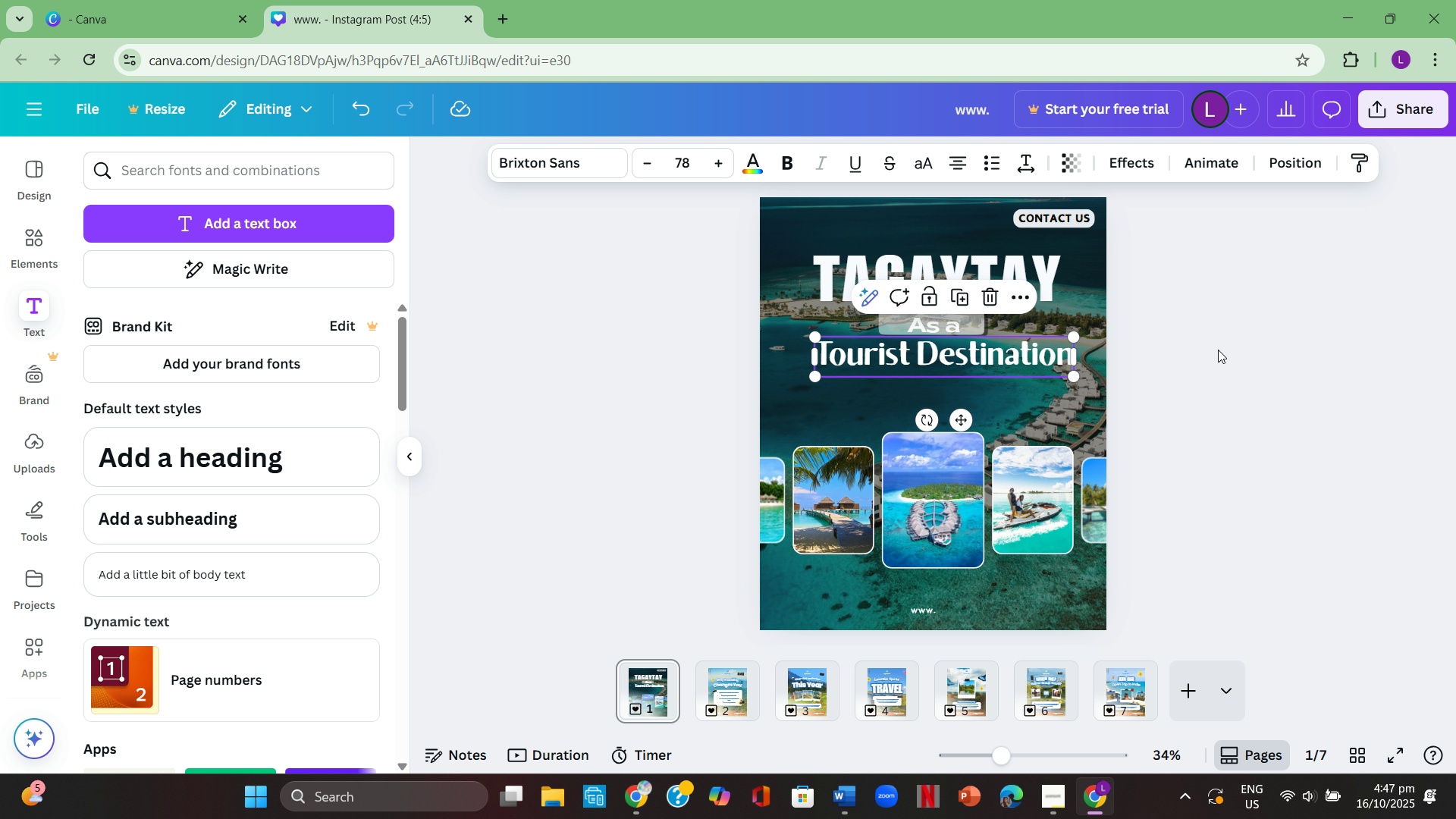 
left_click([1218, 350])
 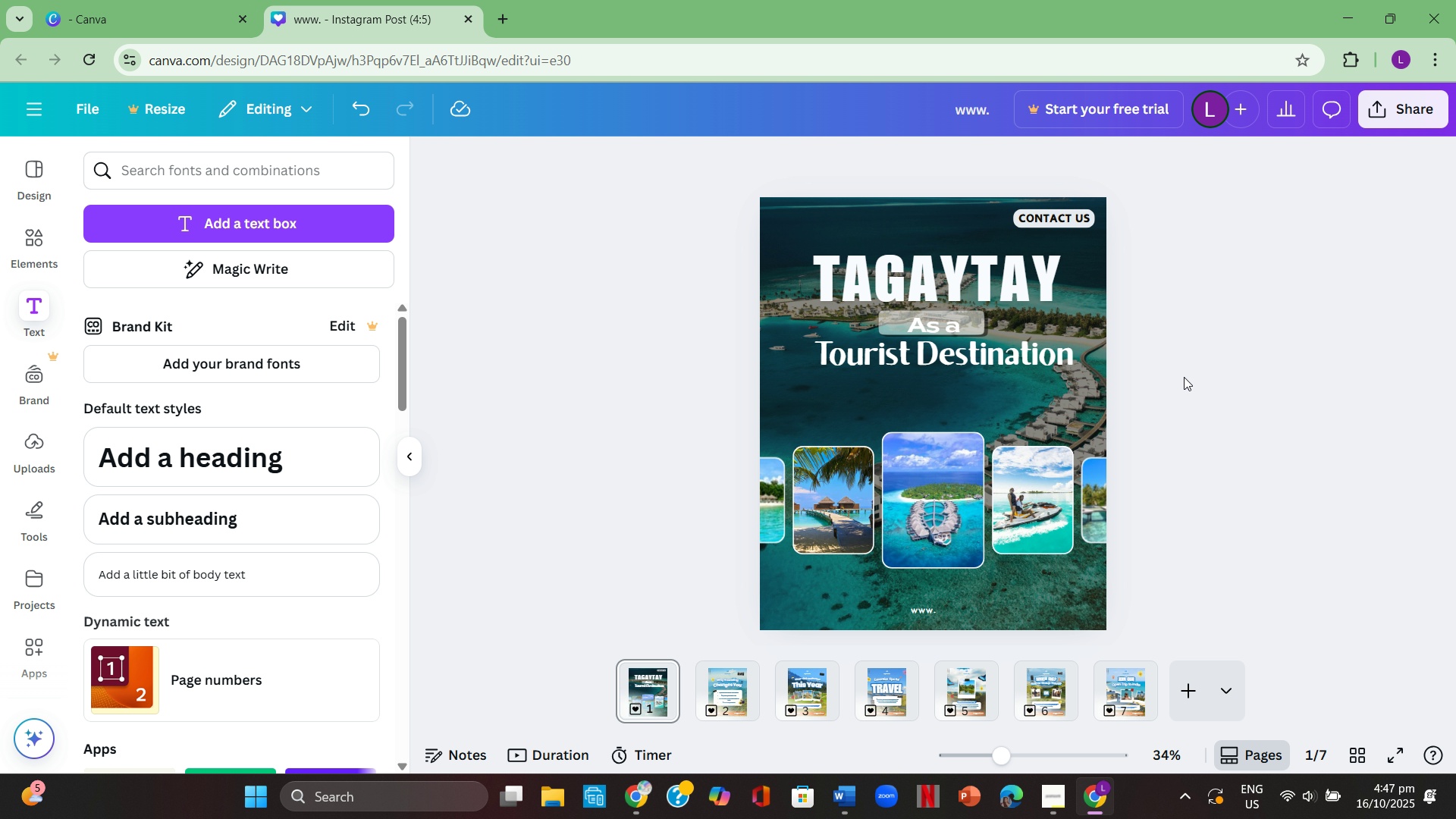 
wait(5.04)
 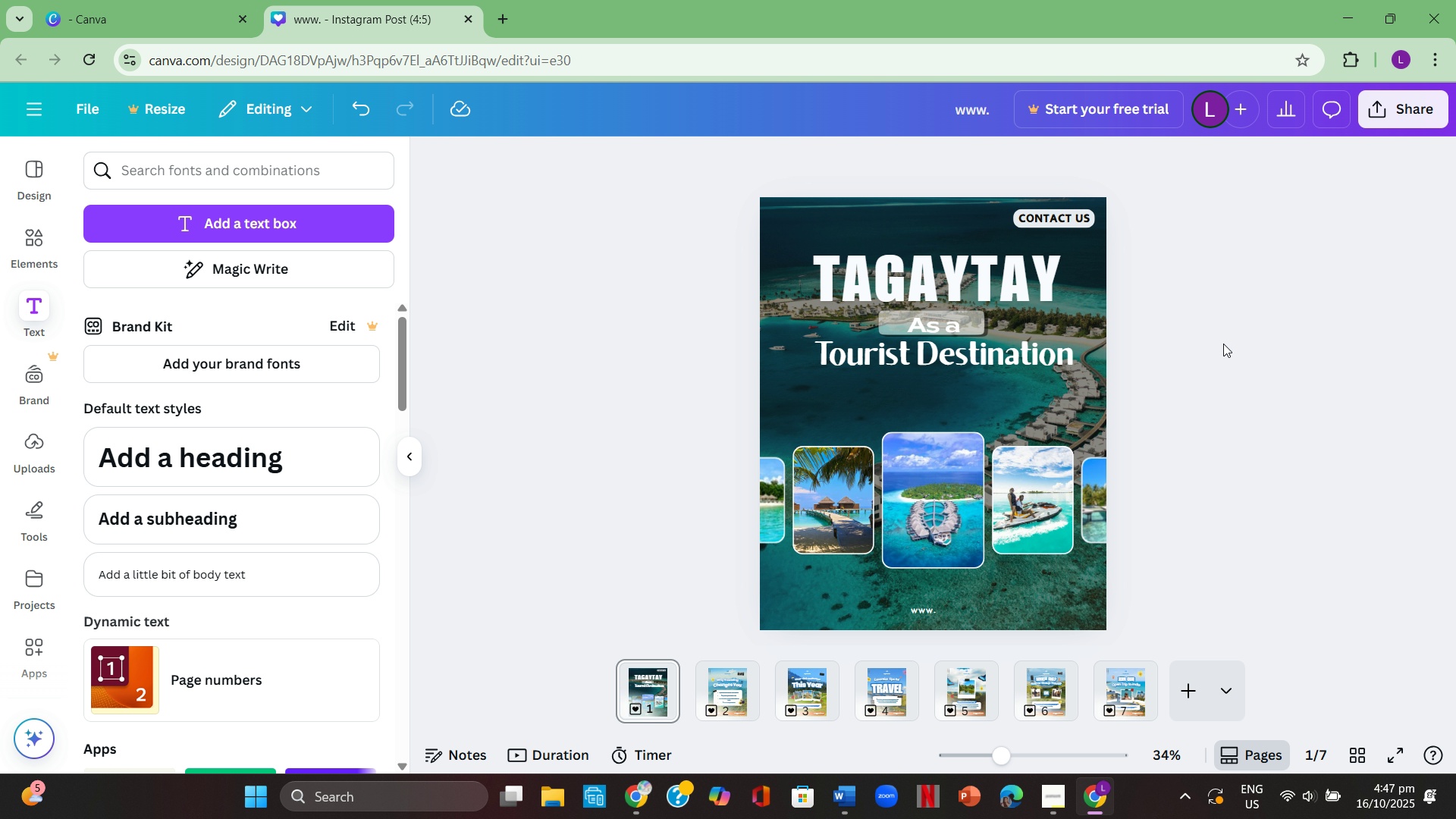 
left_click([1432, 366])
 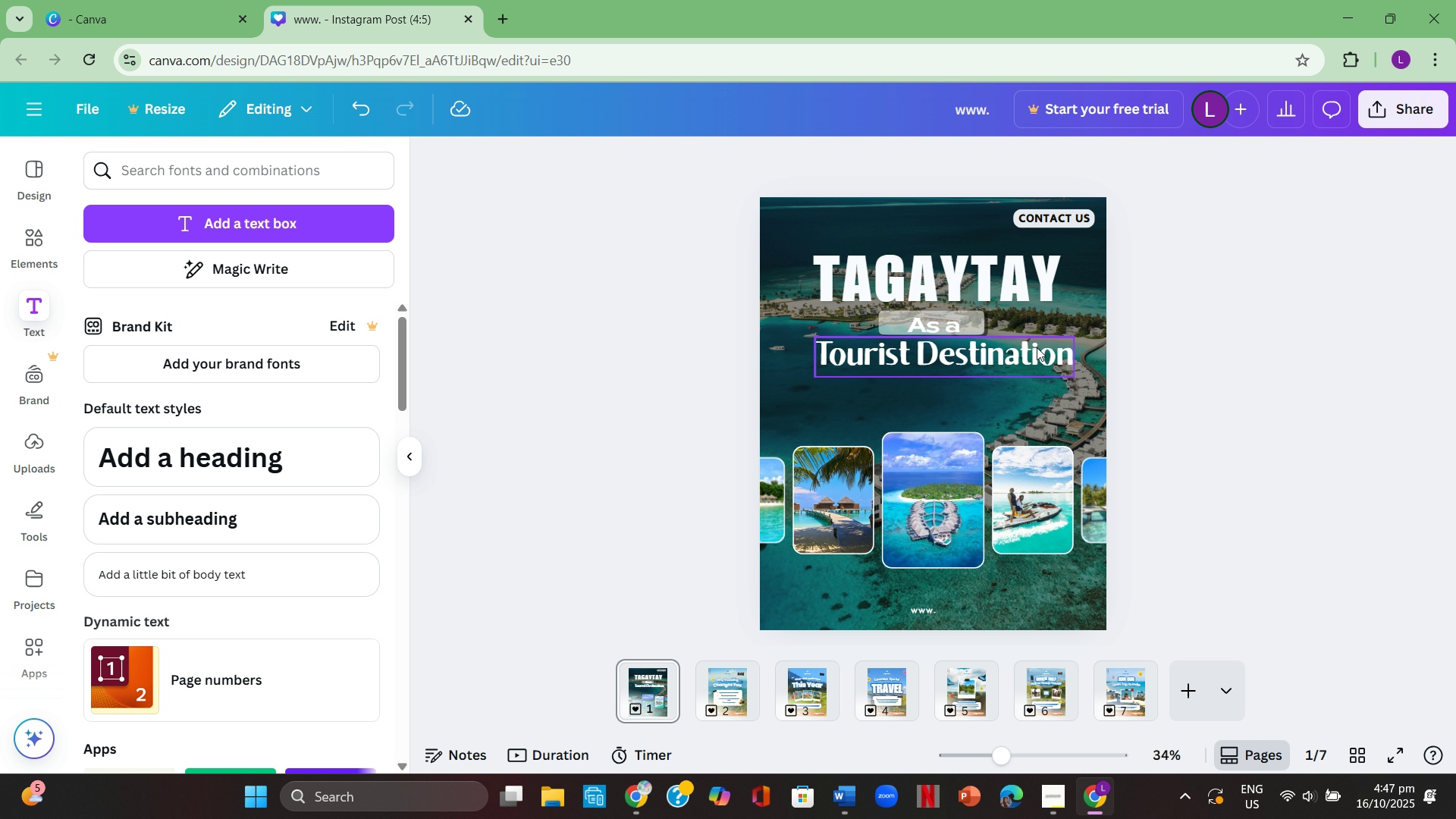 
left_click_drag(start_coordinate=[1037, 347], to_coordinate=[1034, 370])
 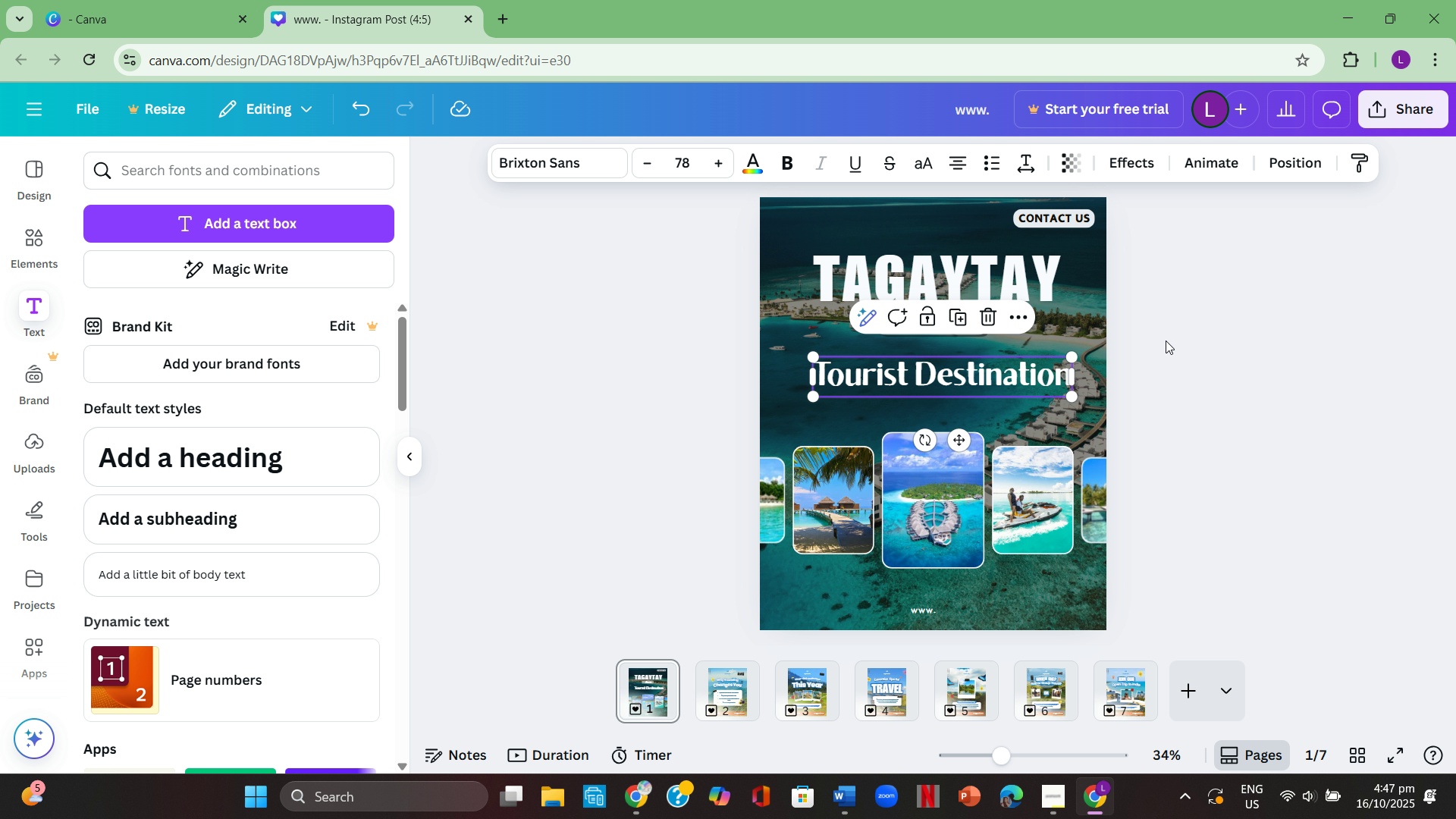 
left_click([1166, 340])
 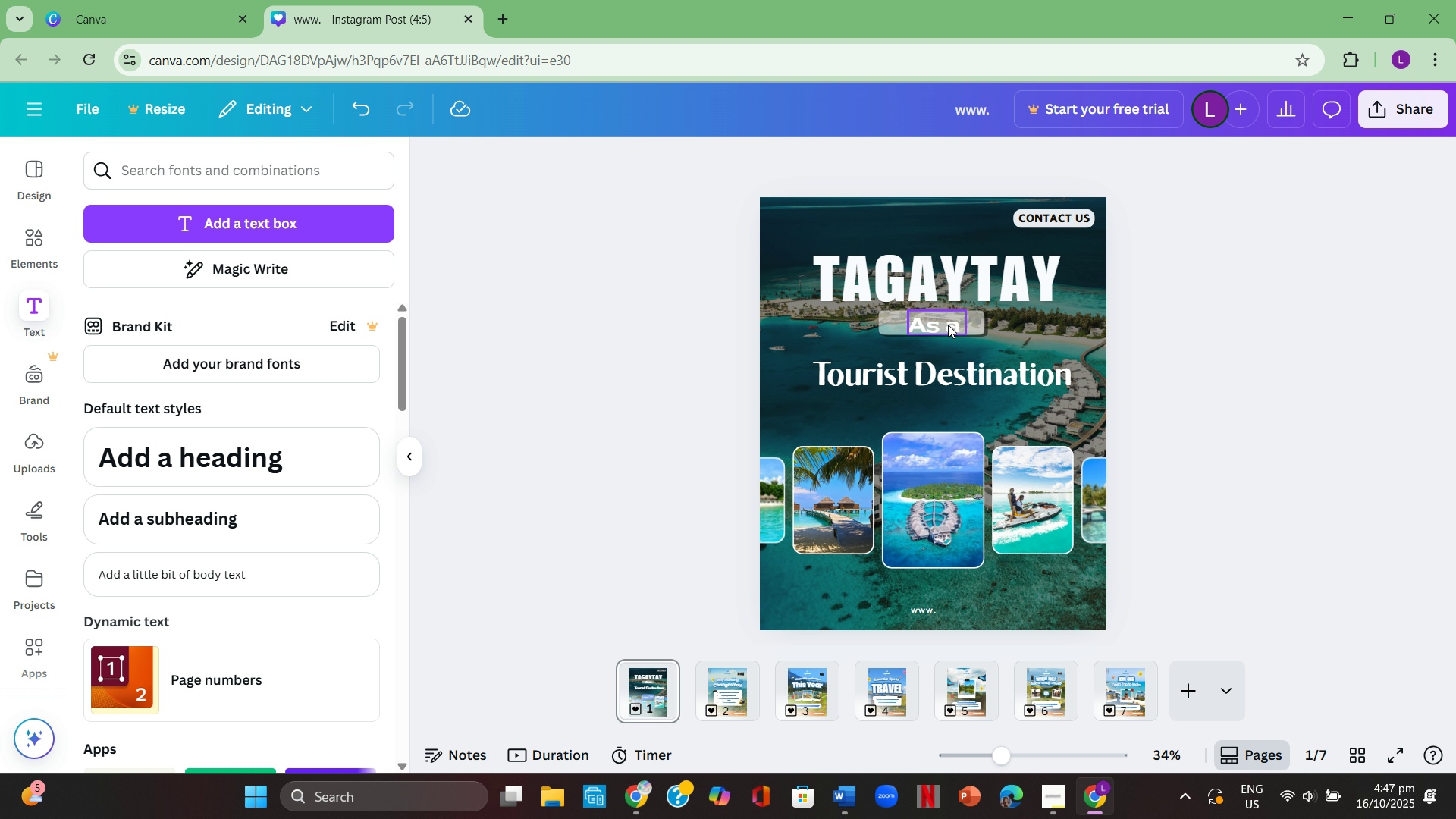 
left_click_drag(start_coordinate=[948, 325], to_coordinate=[942, 342])
 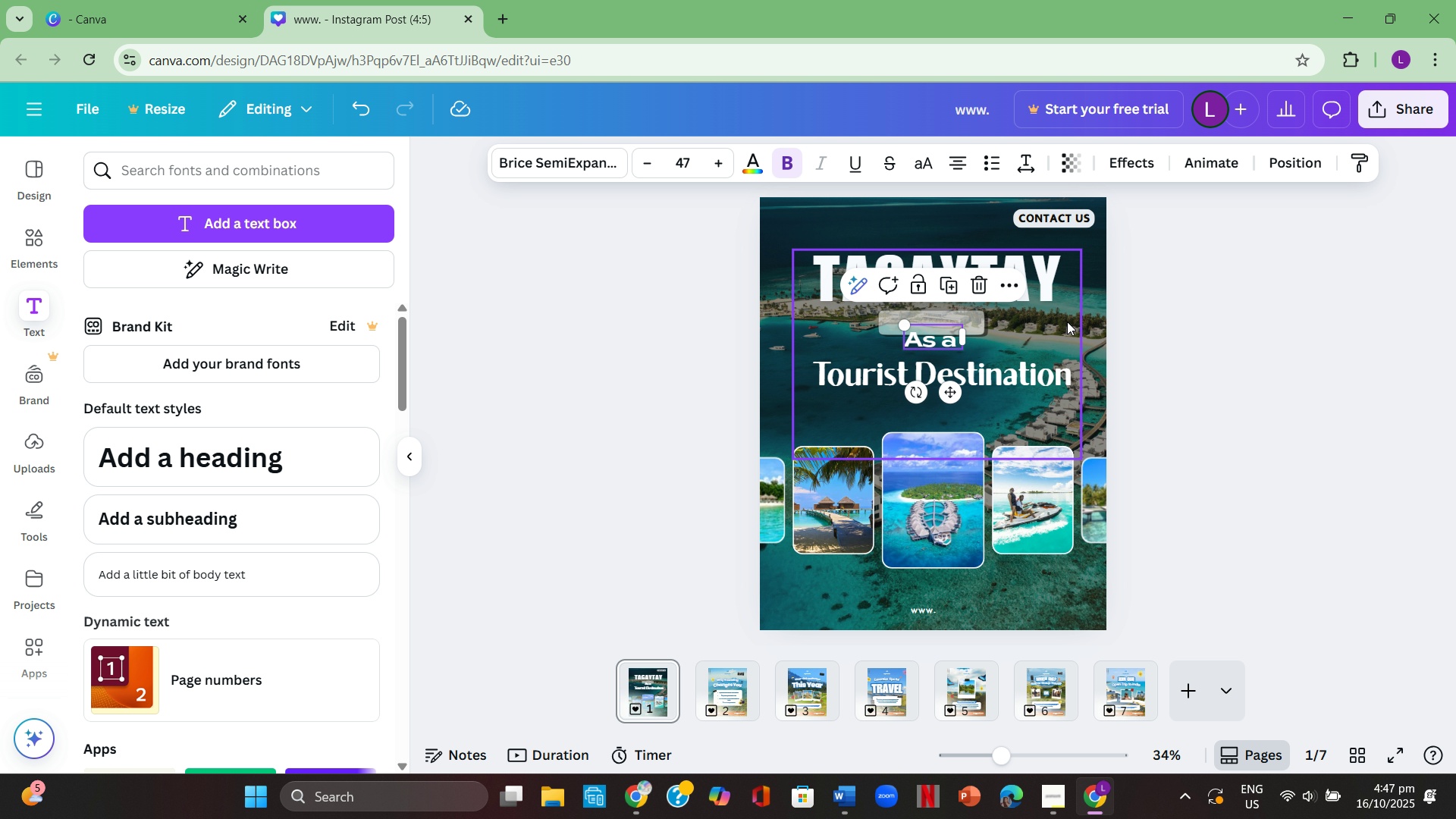 
left_click([1067, 322])
 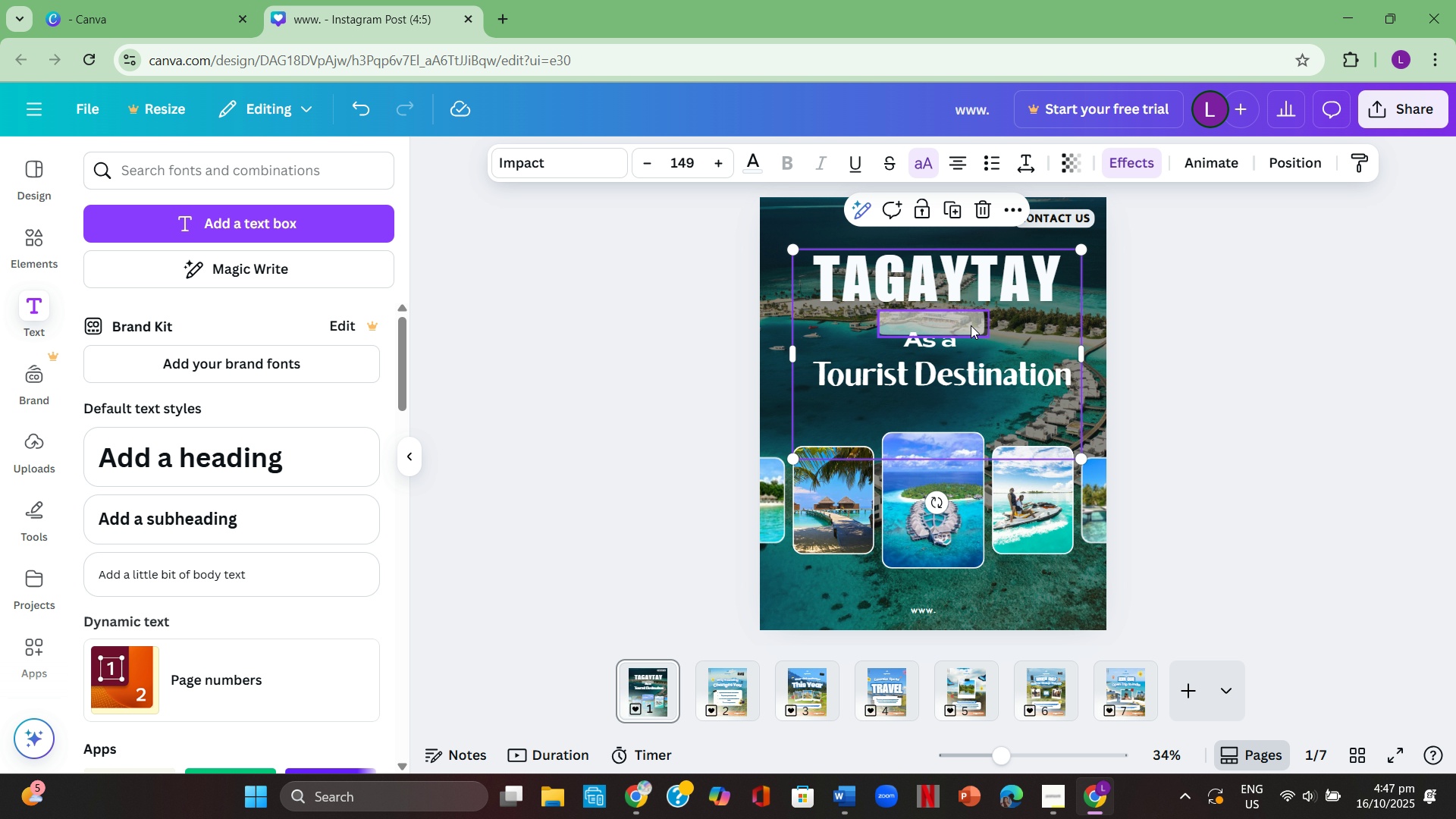 
left_click_drag(start_coordinate=[971, 325], to_coordinate=[972, 342])
 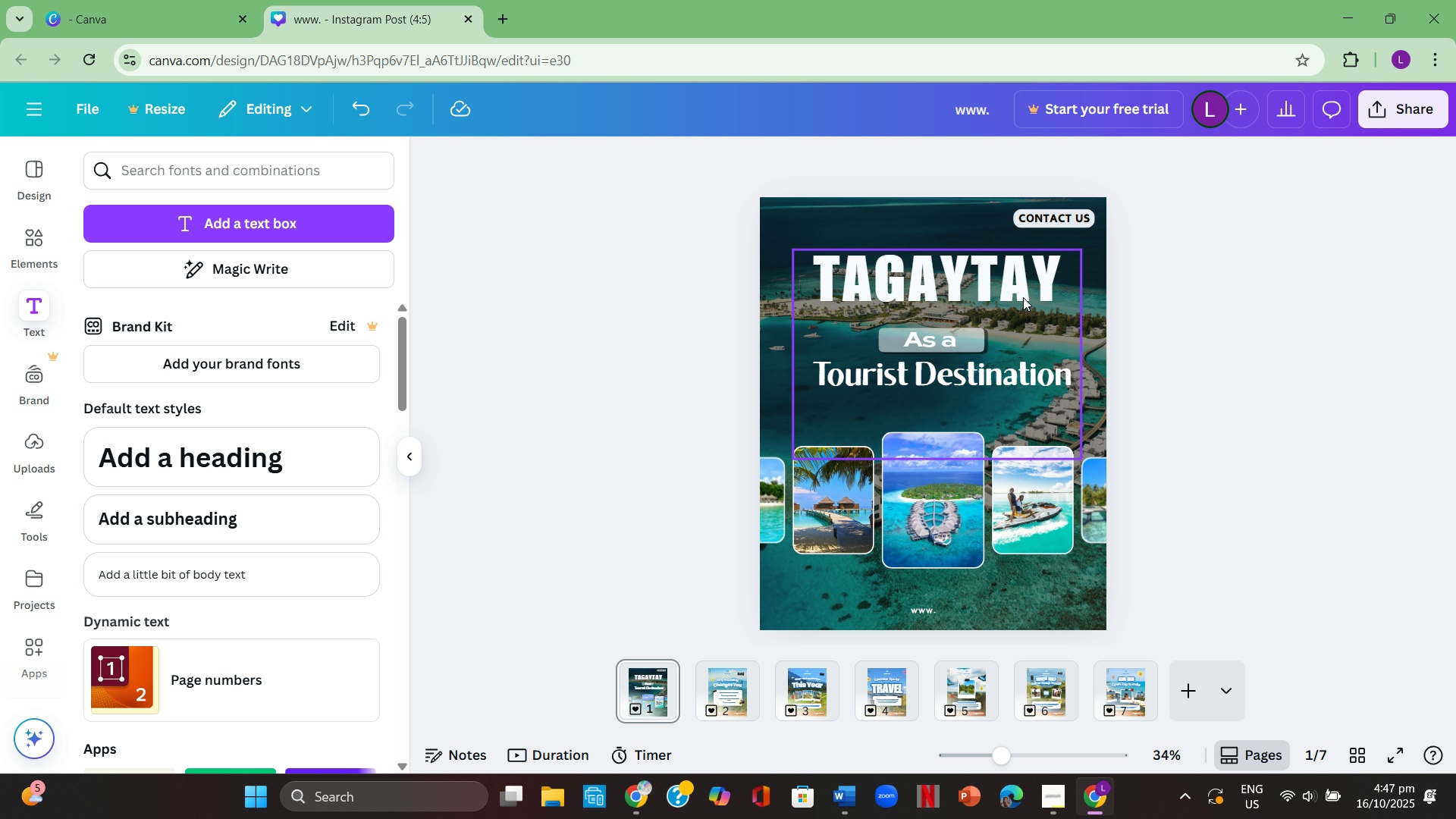 
left_click_drag(start_coordinate=[1022, 293], to_coordinate=[1026, 311])
 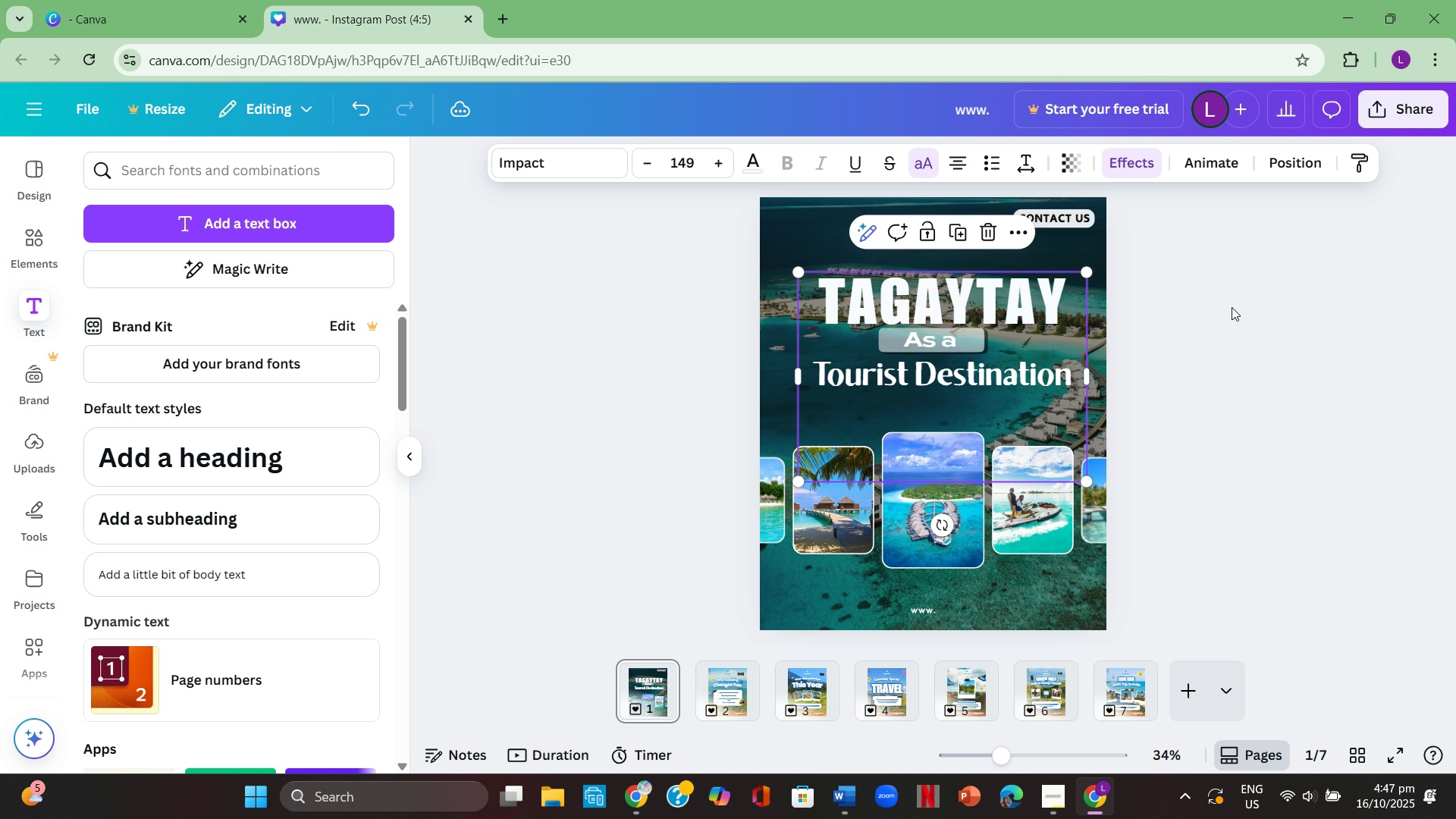 
left_click([1232, 307])
 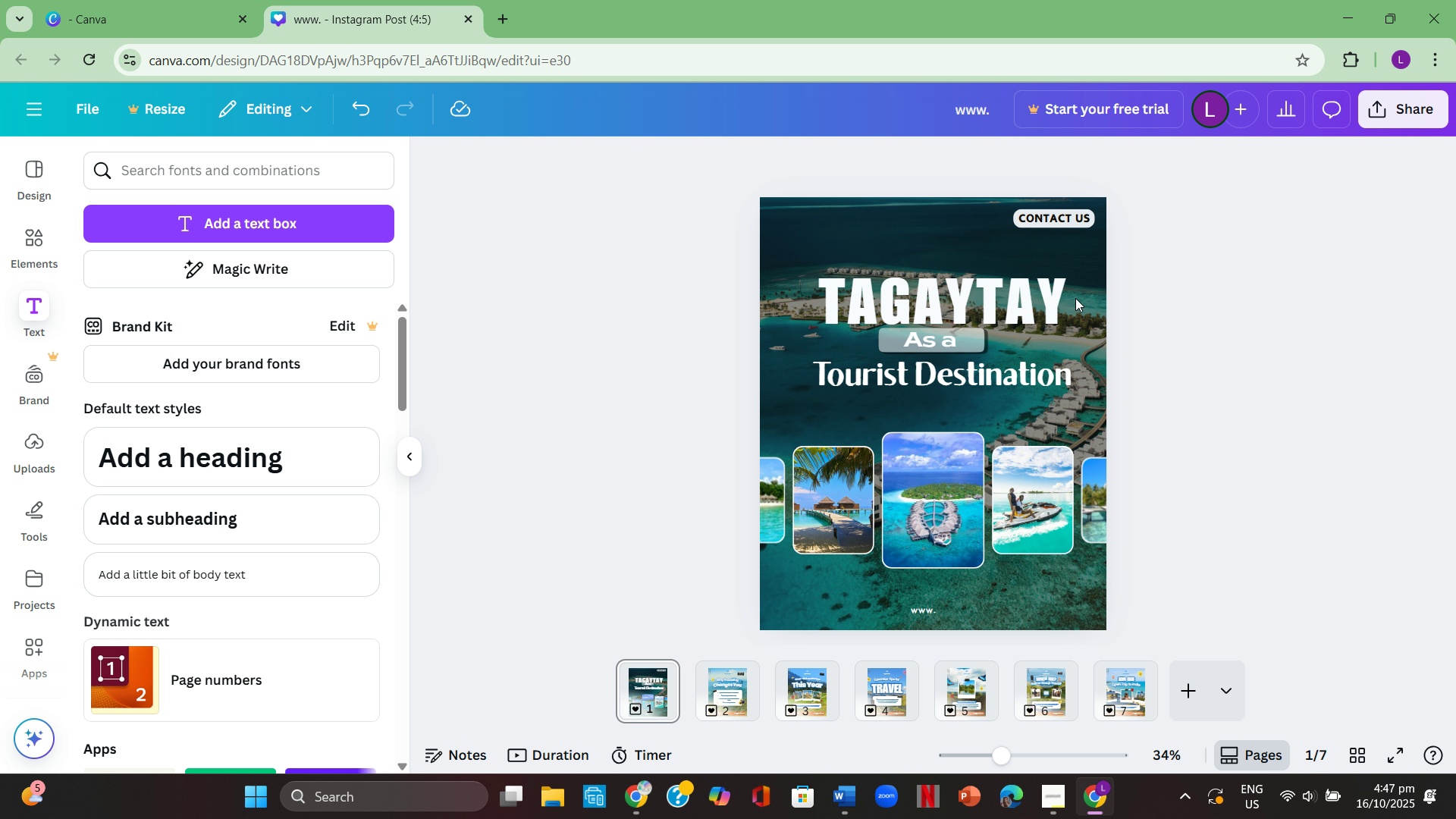 
left_click_drag(start_coordinate=[1009, 308], to_coordinate=[1003, 300])
 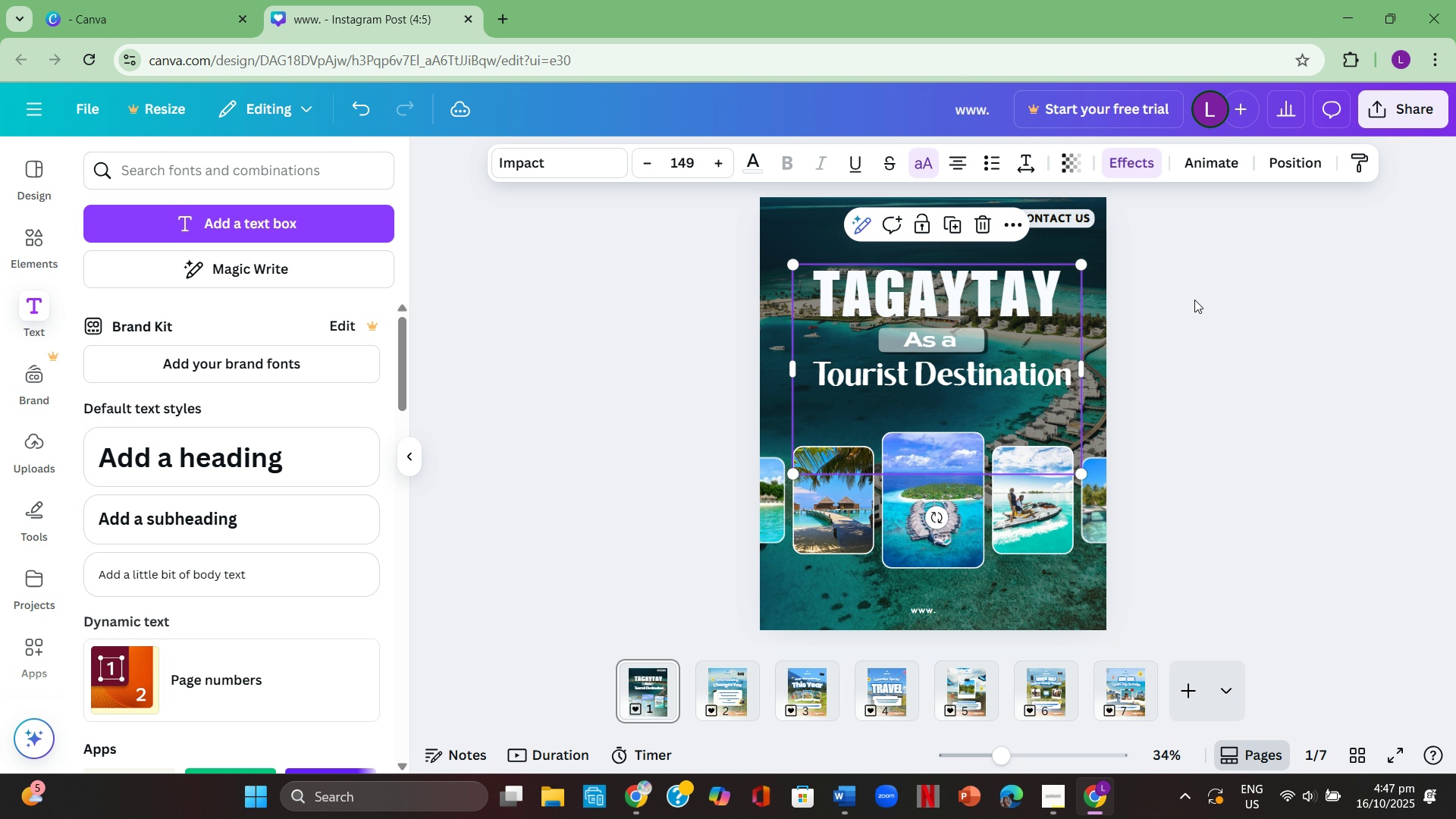 
left_click([1194, 300])
 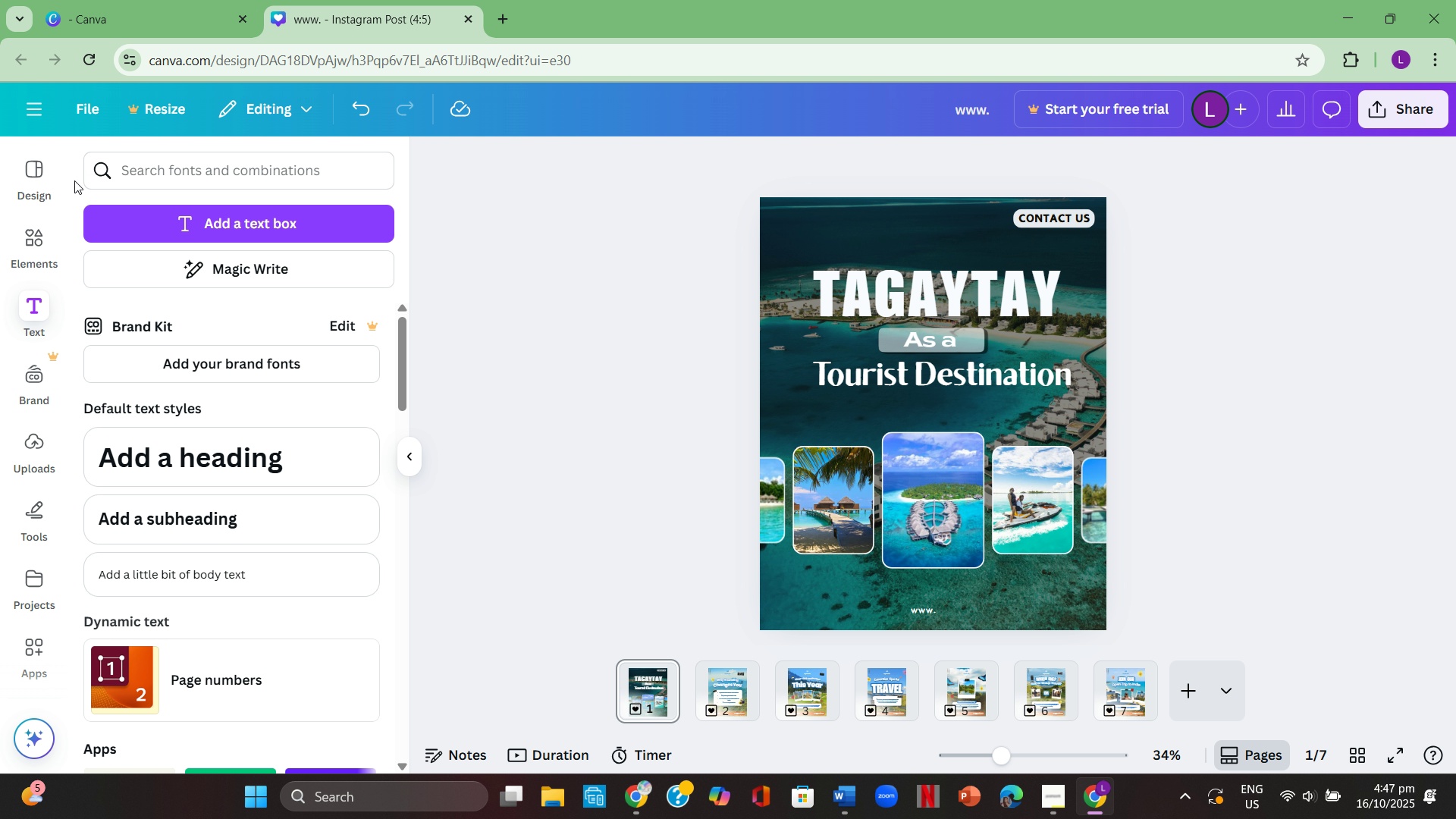 
left_click([43, 248])
 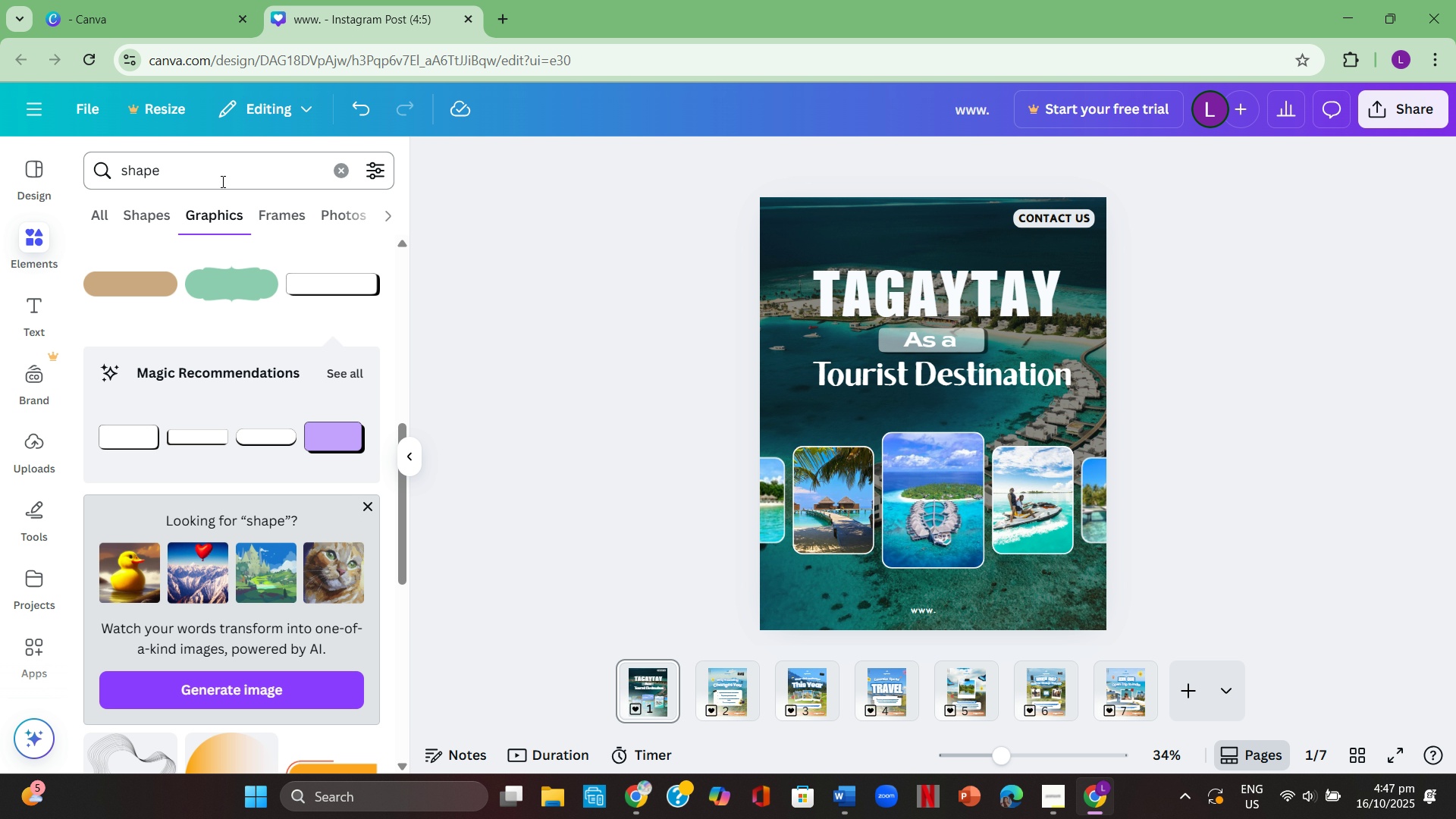 
left_click([221, 181])
 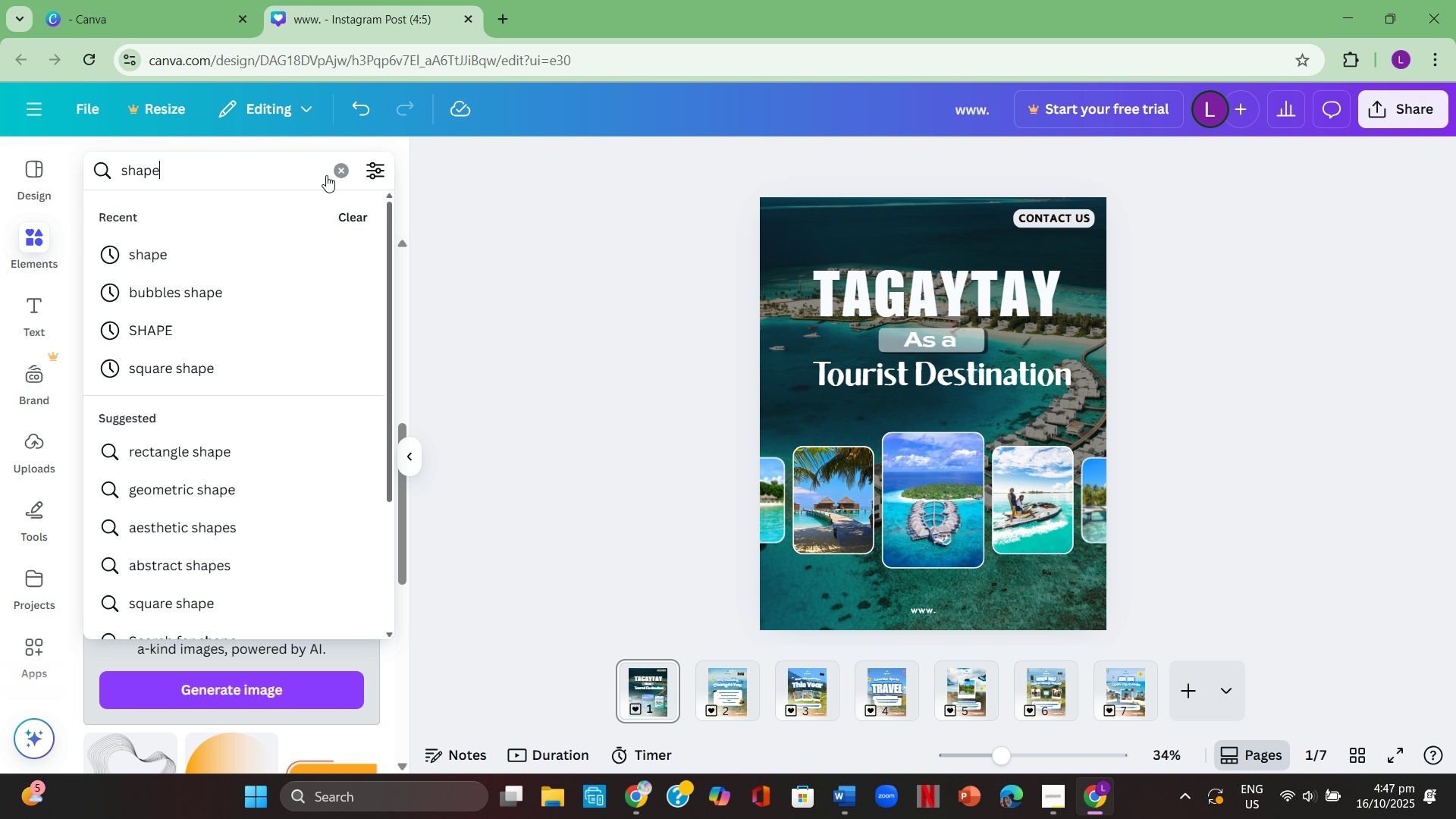 
left_click([335, 168])
 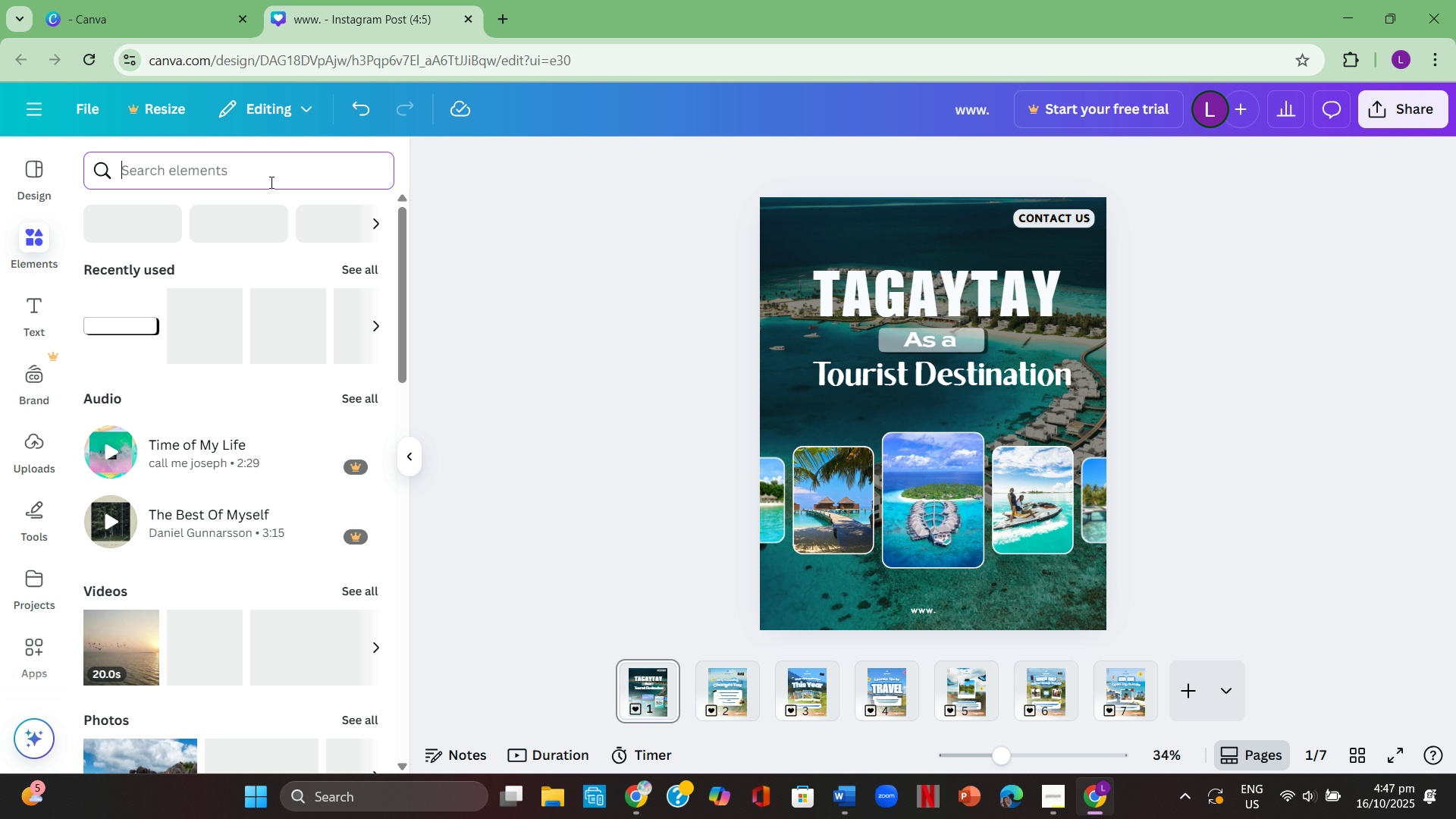 
left_click([270, 182])
 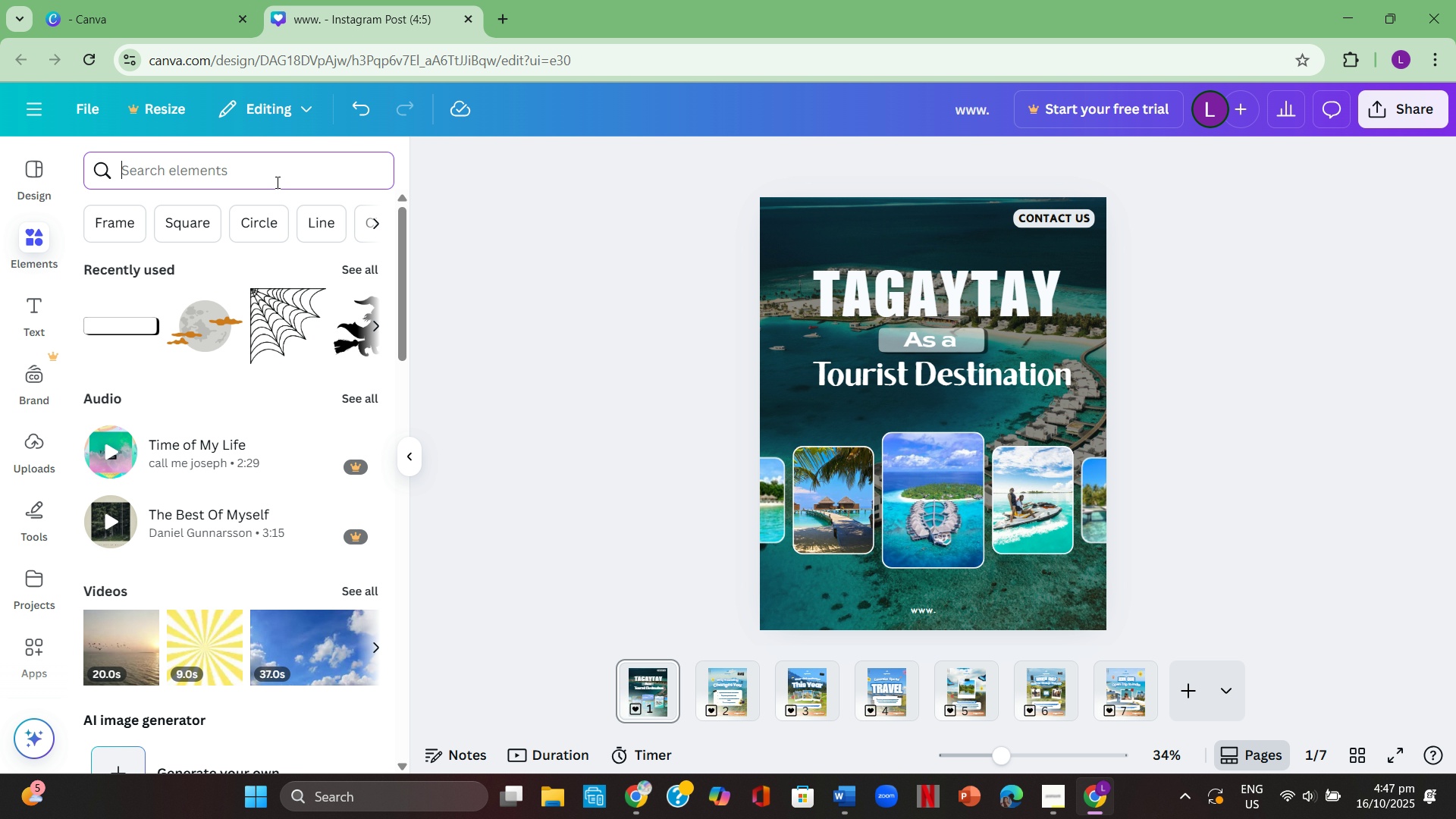 
type(taal volv)
key(Backspace)
type(cano)
 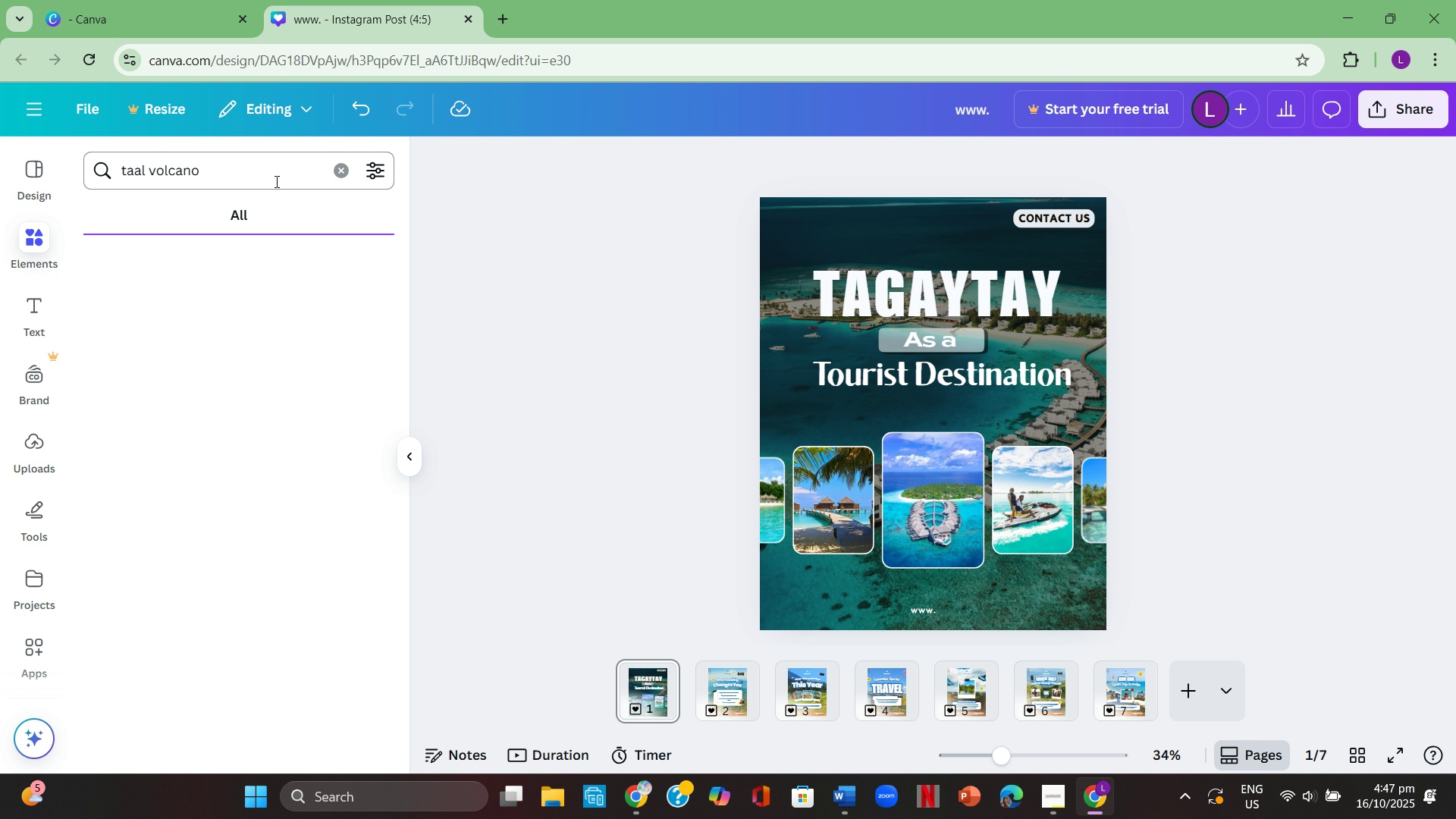 
key(Enter)
 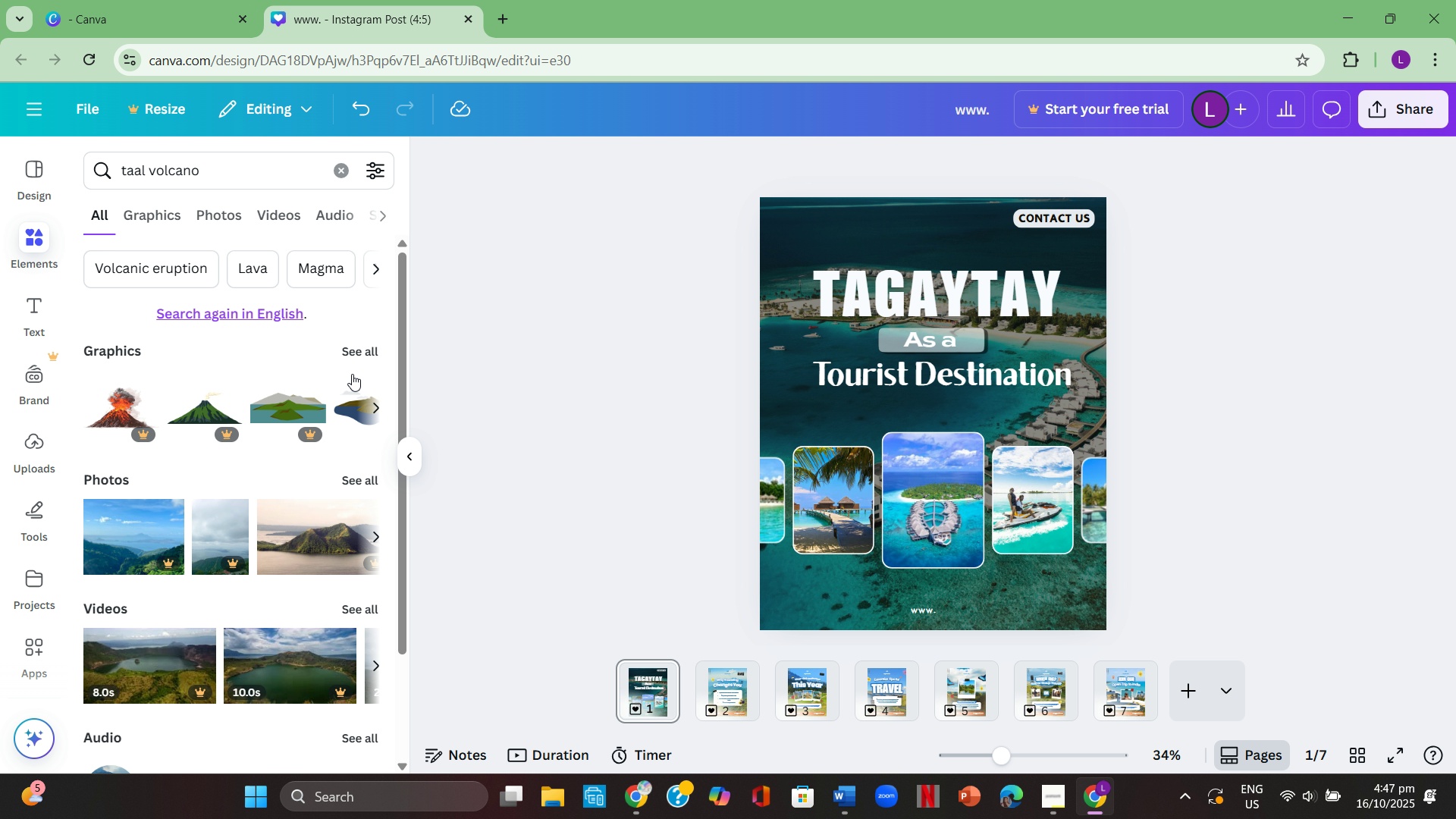 
left_click([364, 348])
 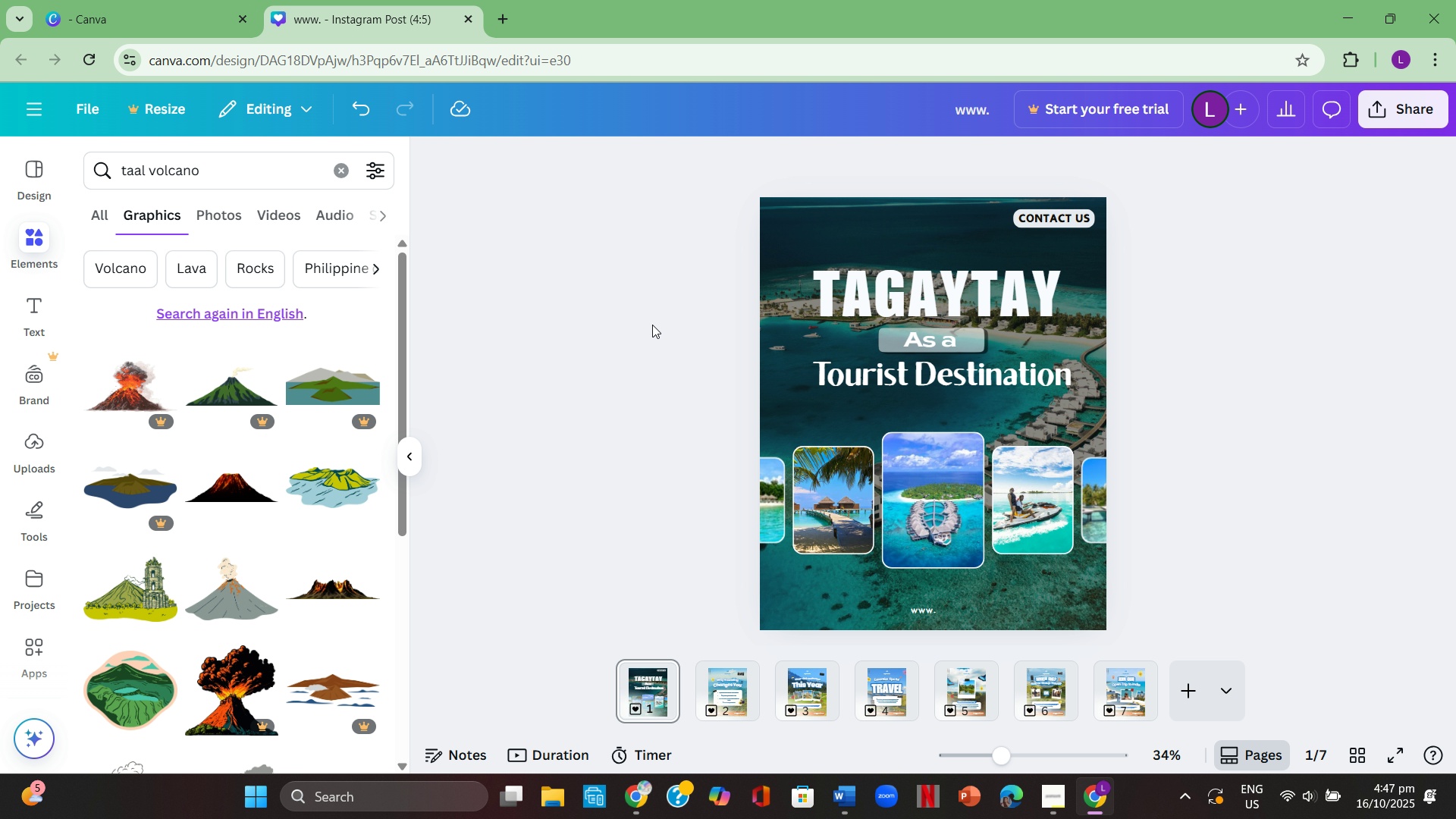 
left_click([795, 239])
 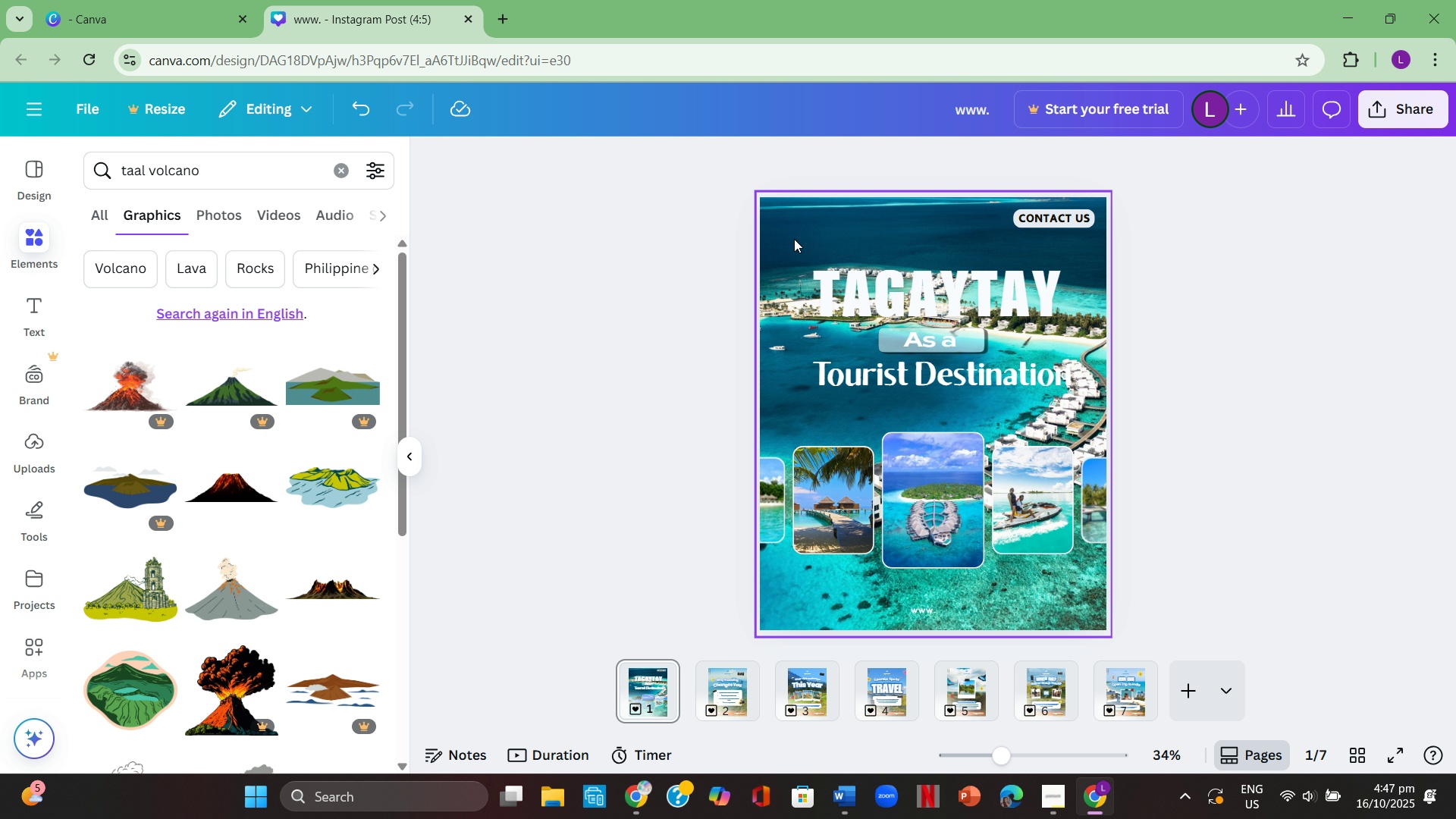 
key(Backspace)
 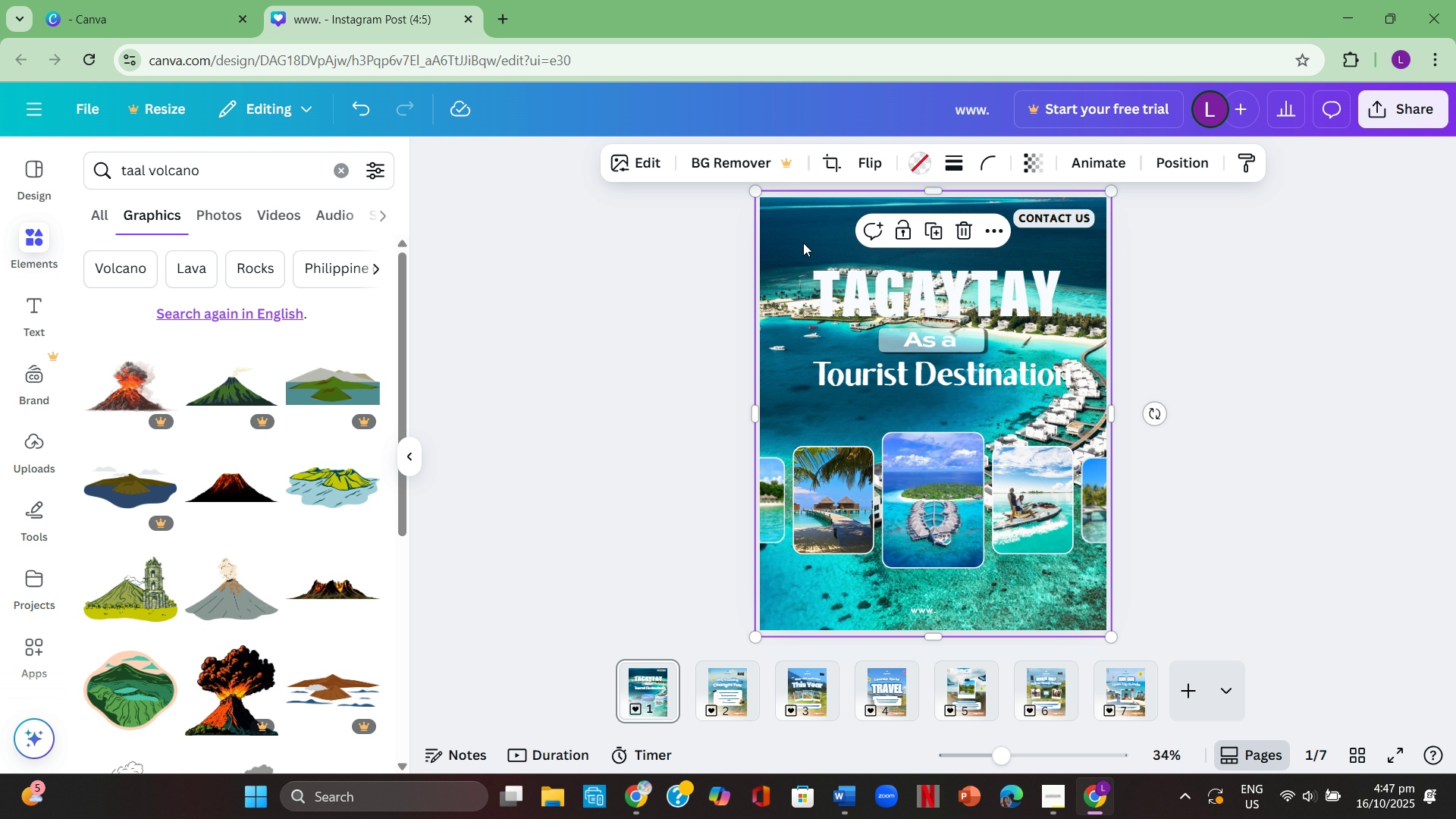 
left_click([803, 242])
 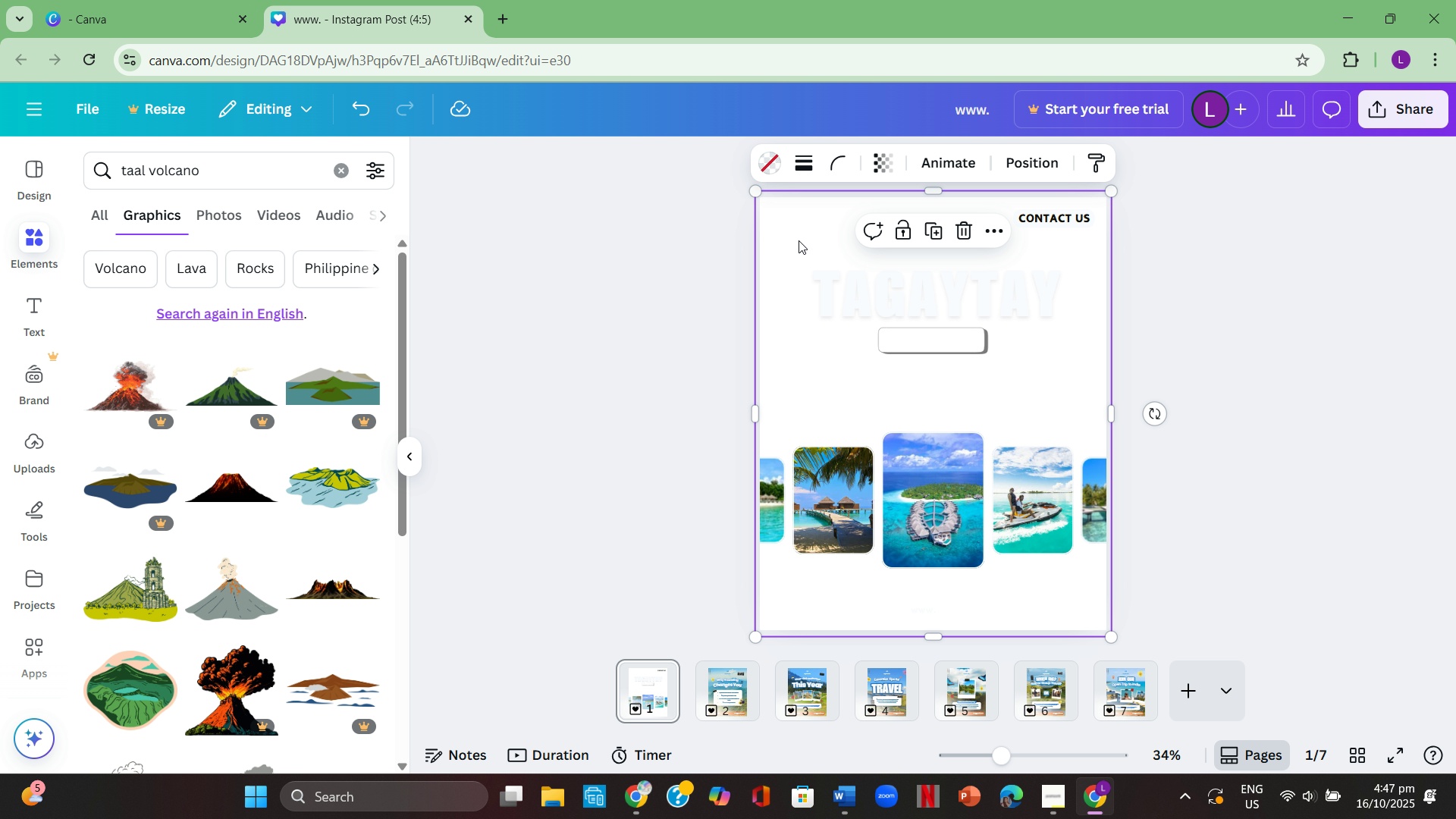 
key(Backspace)
 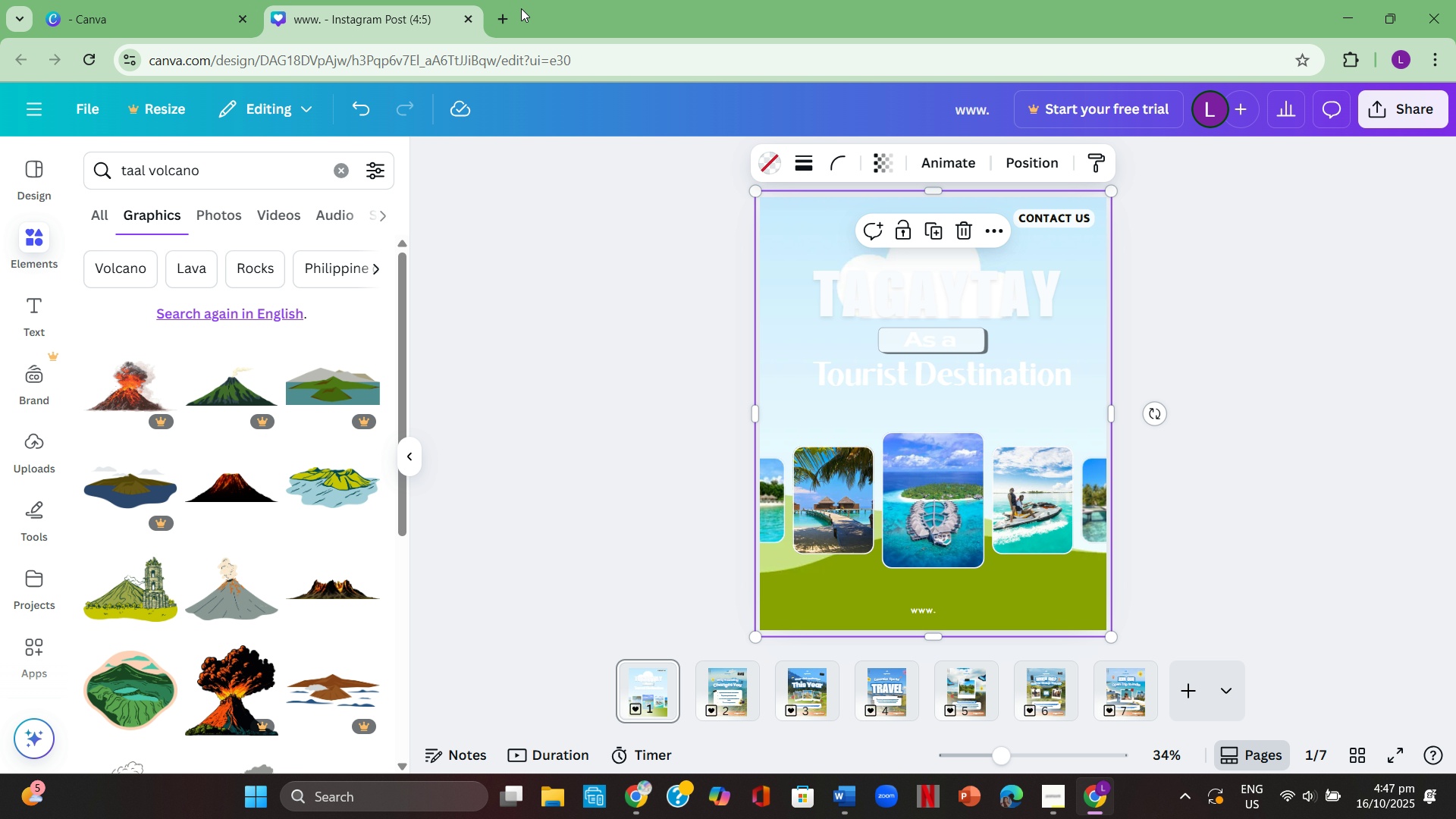 
left_click([504, 13])
 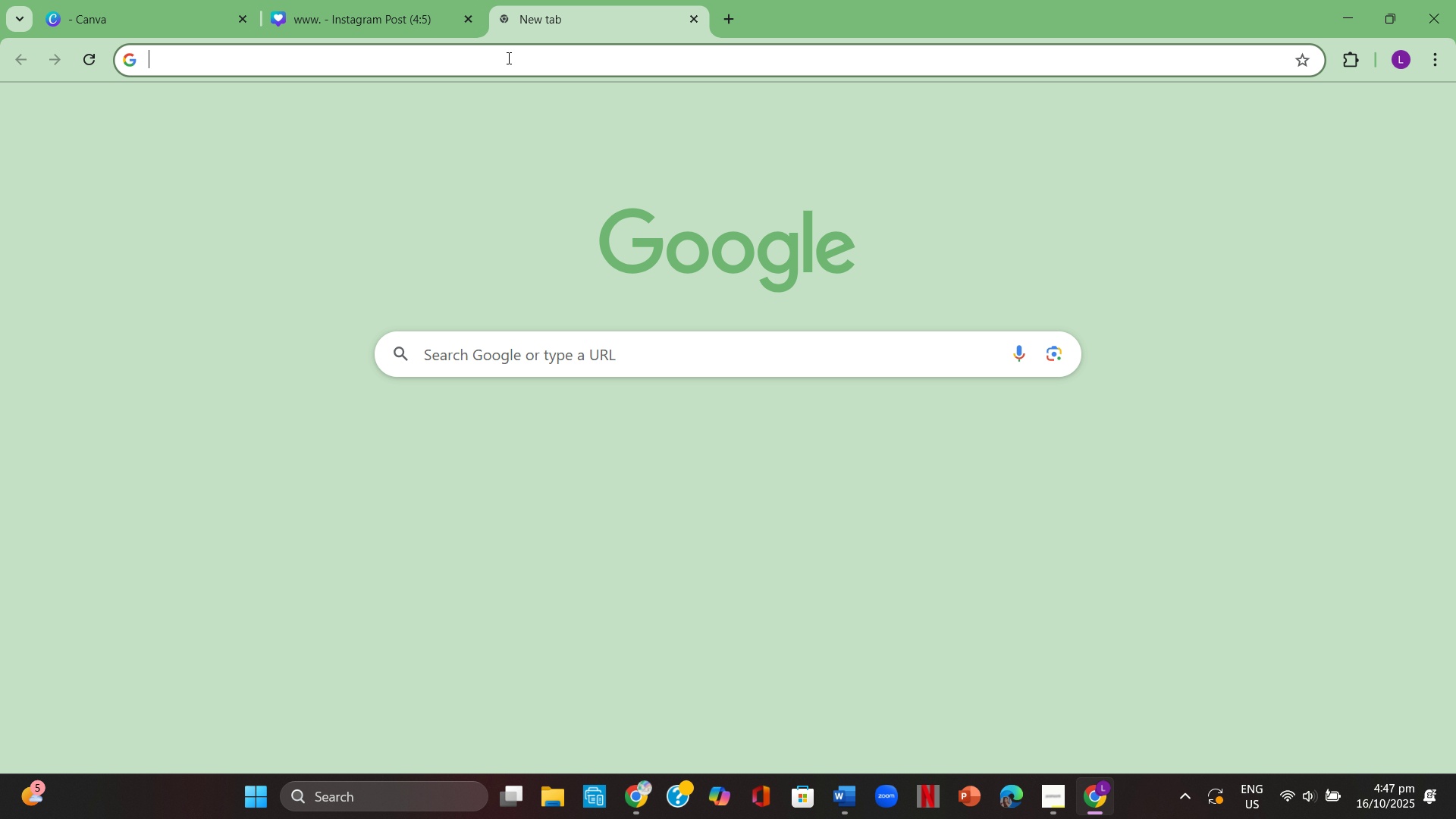 
left_click([507, 58])
 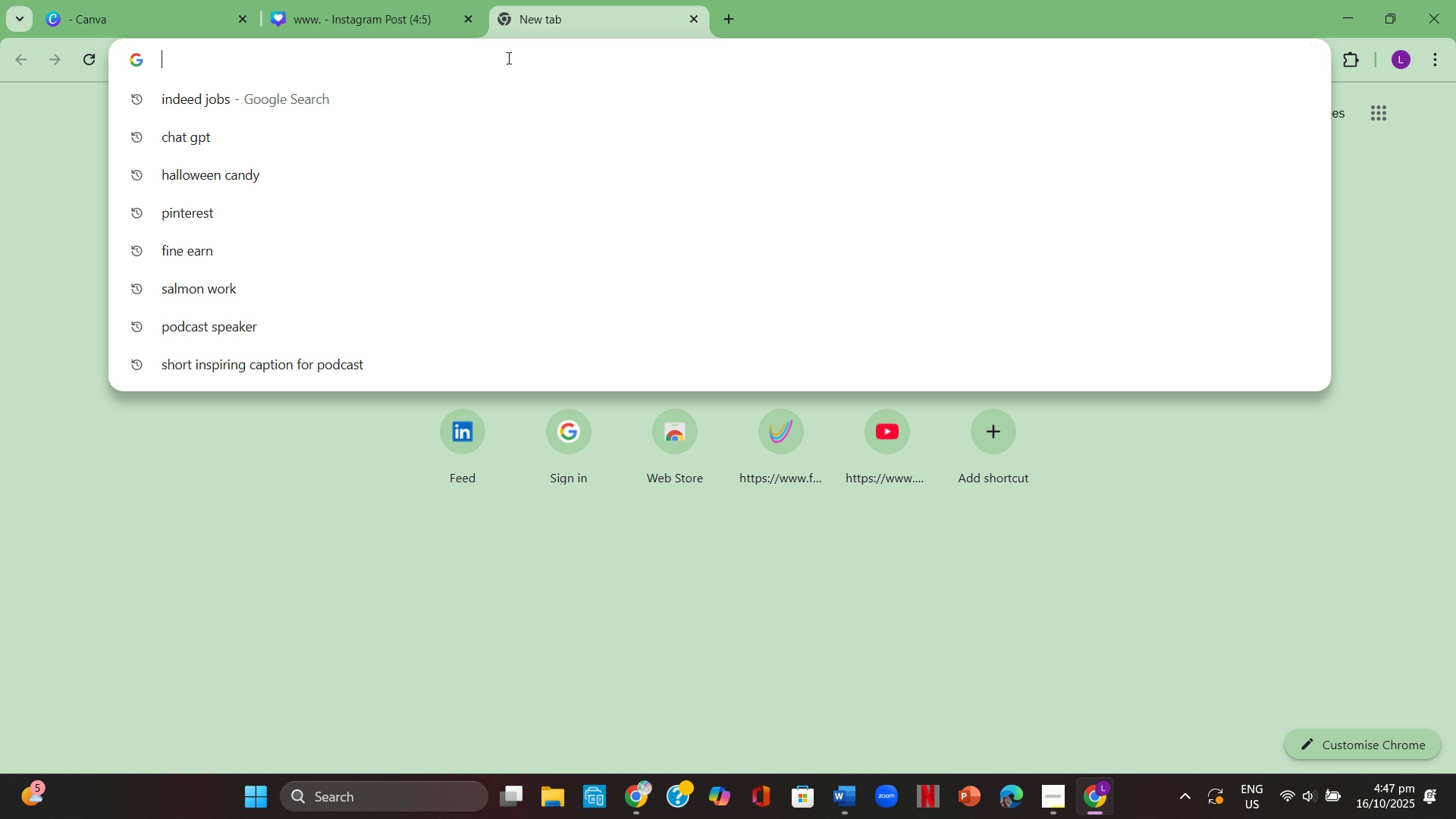 
type(taal volcanp)
key(Backspace)
type(o)
 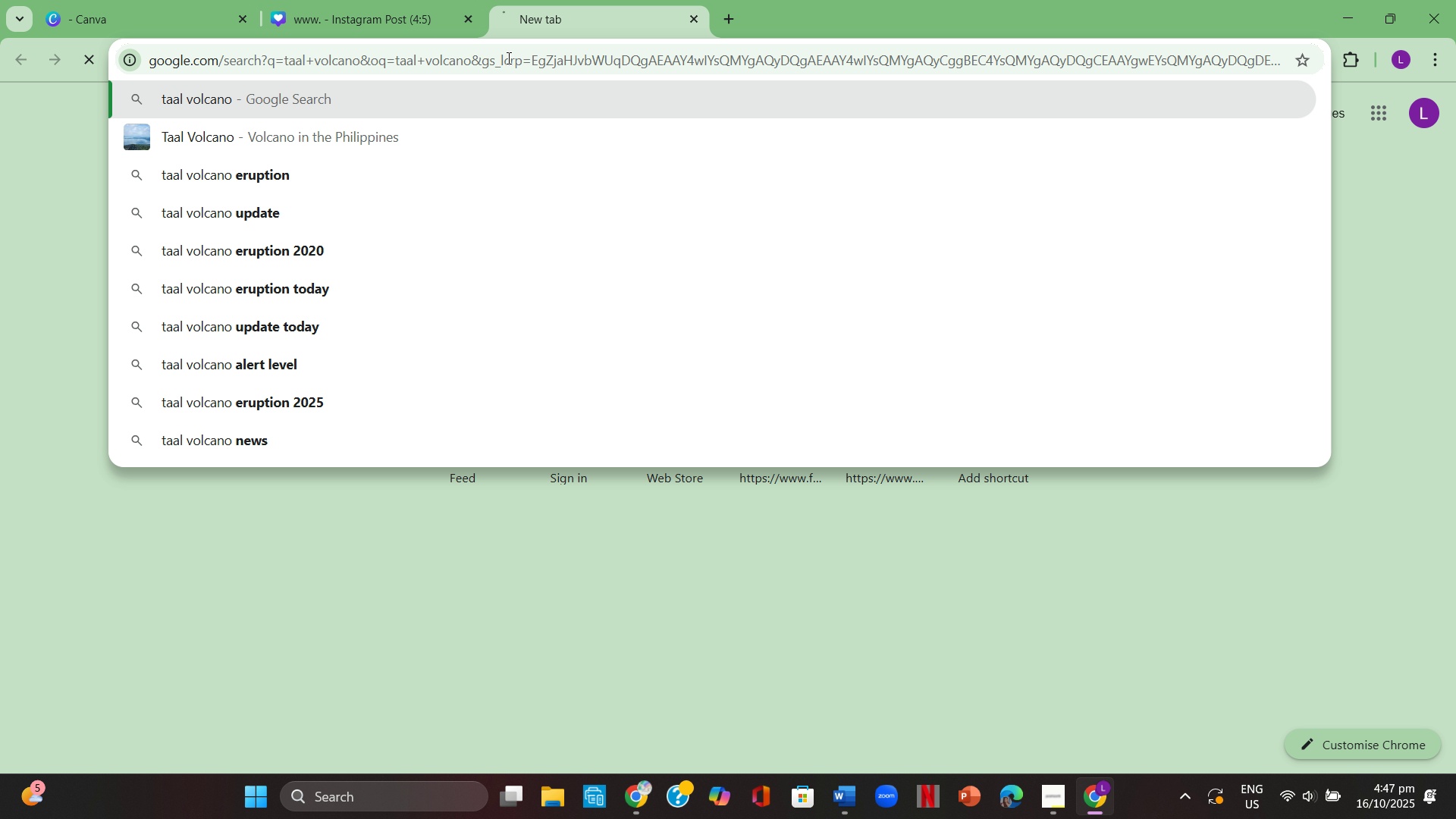 
key(Enter)
 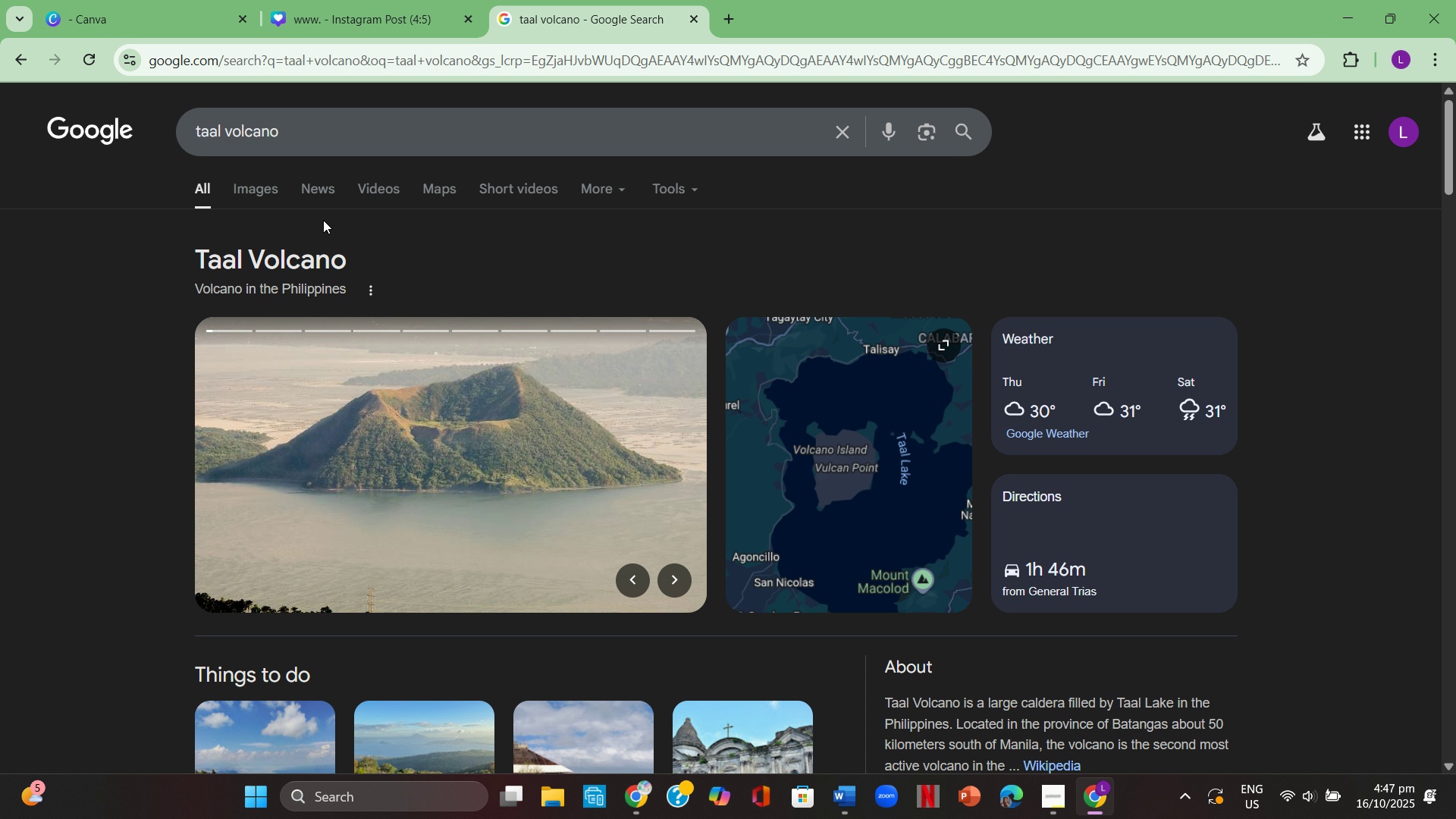 
left_click([272, 192])
 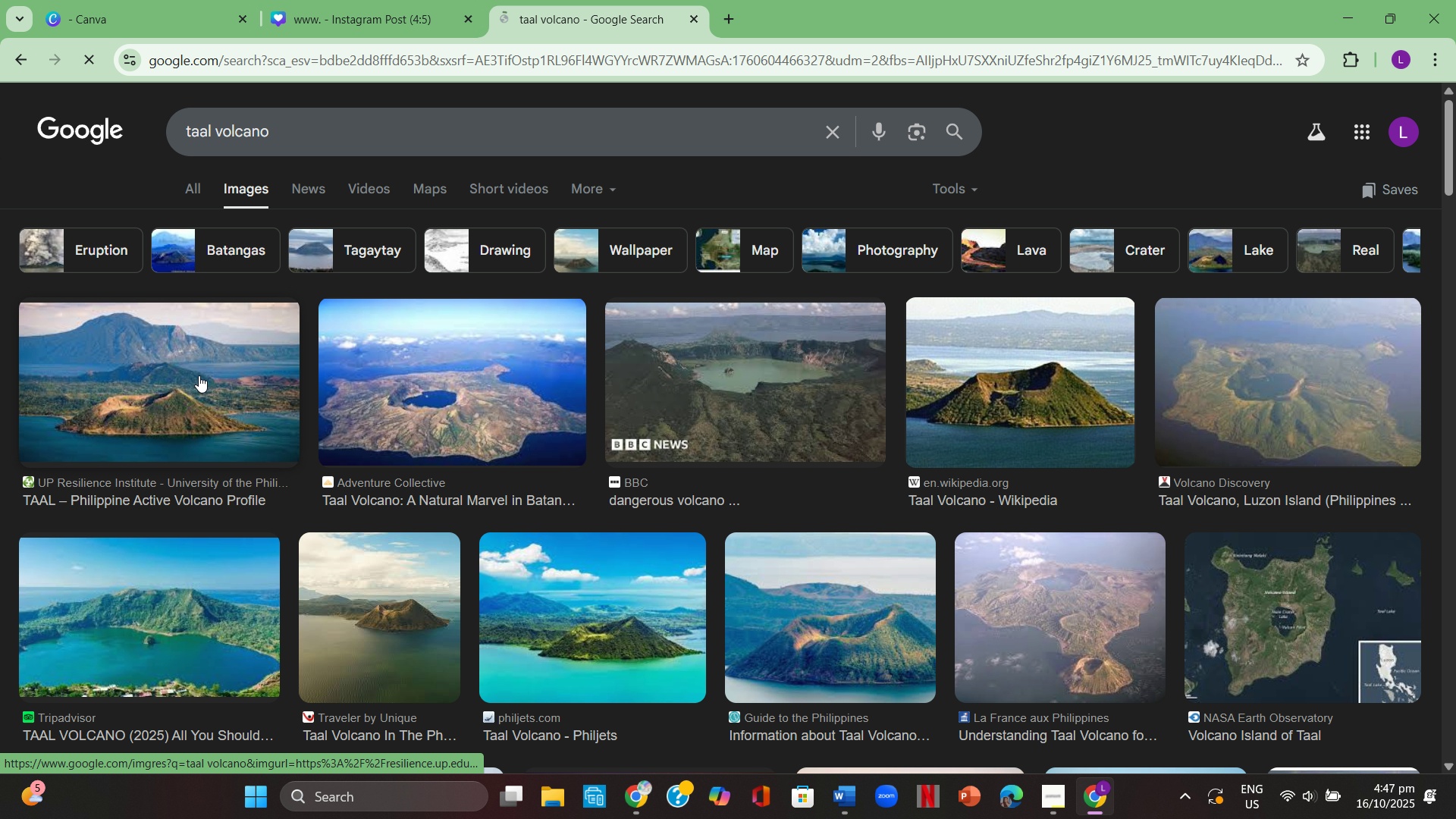 
left_click([194, 378])
 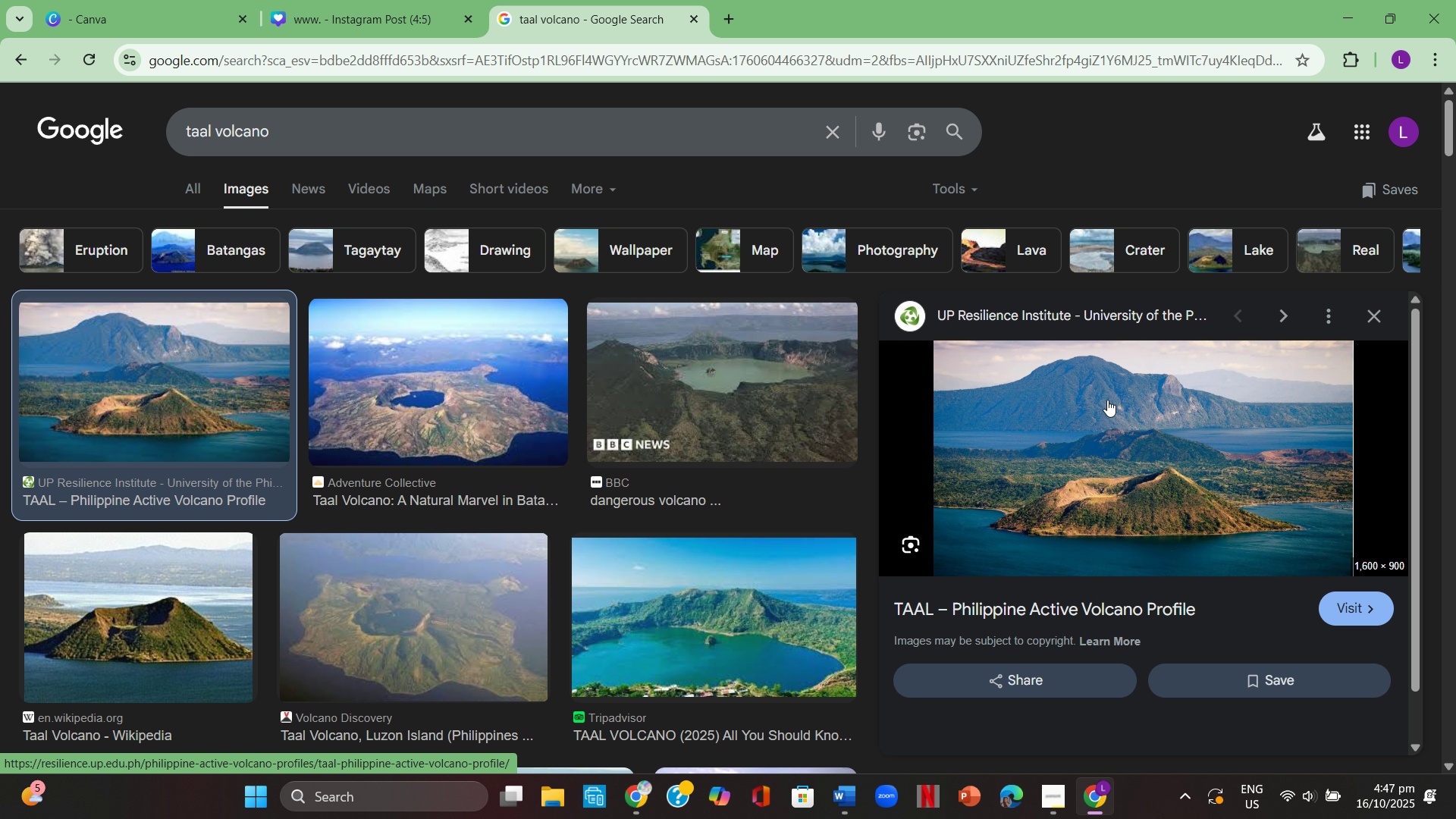 
right_click([1106, 395])
 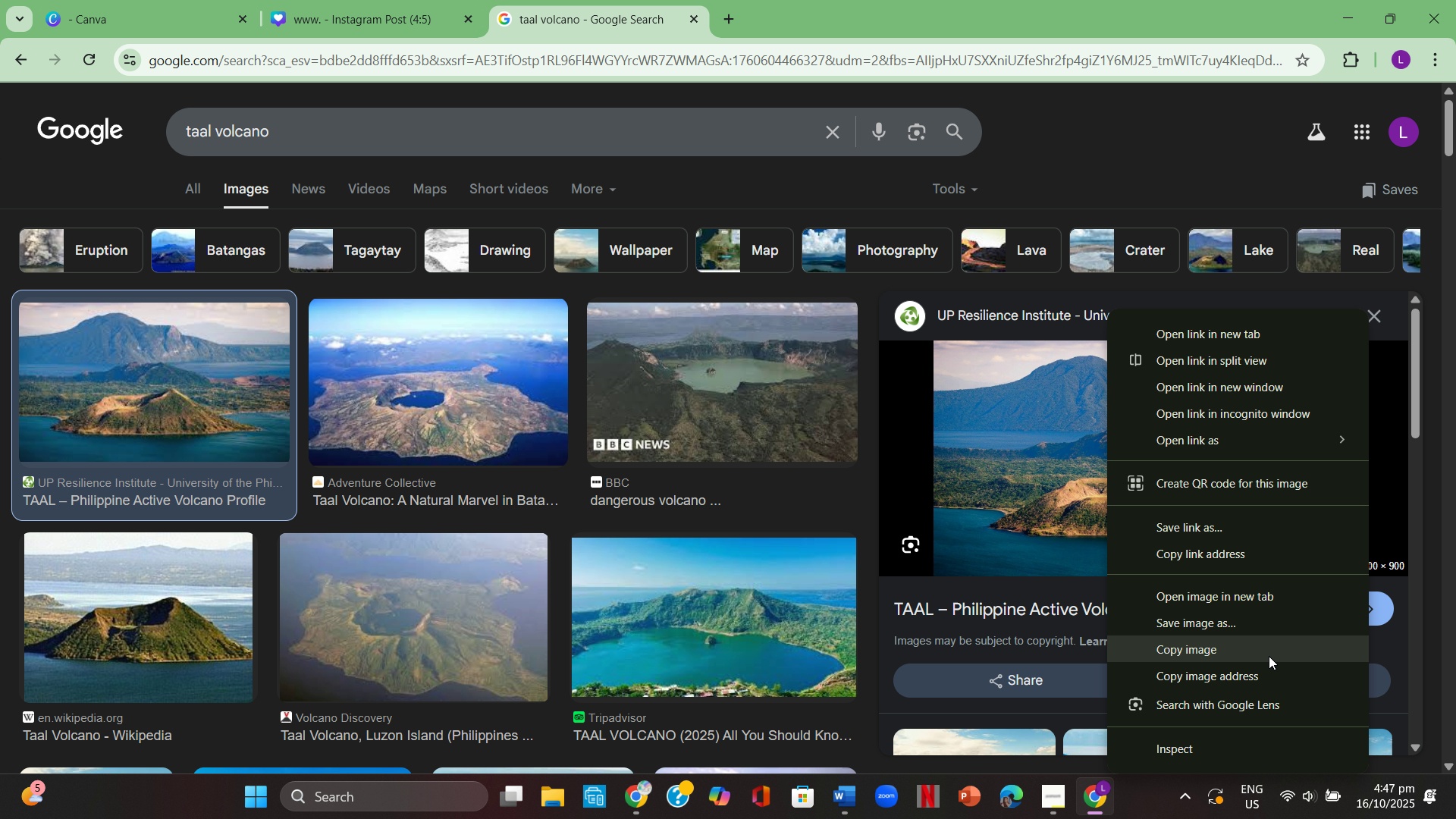 
left_click([1269, 656])
 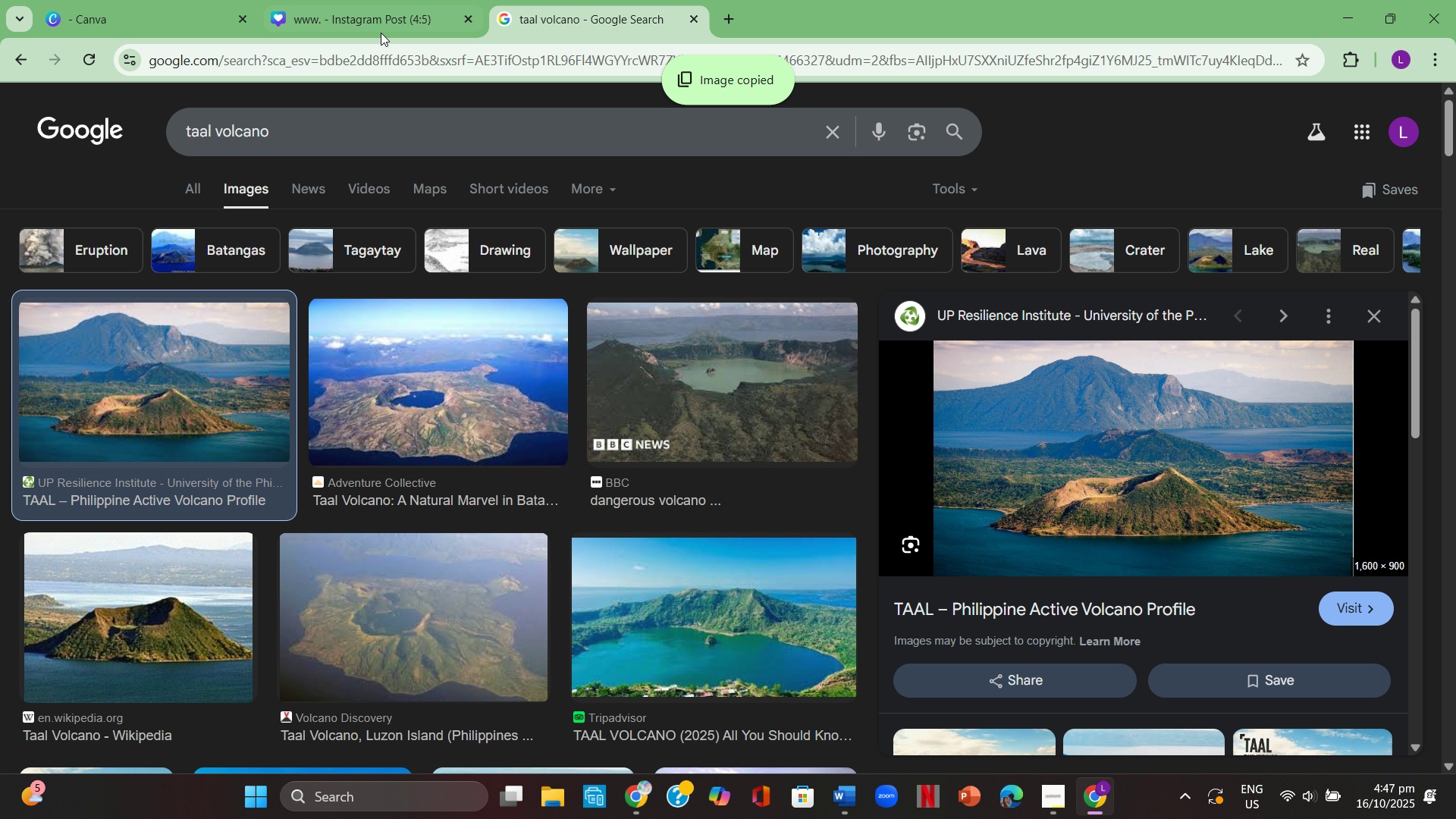 
left_click([381, 33])
 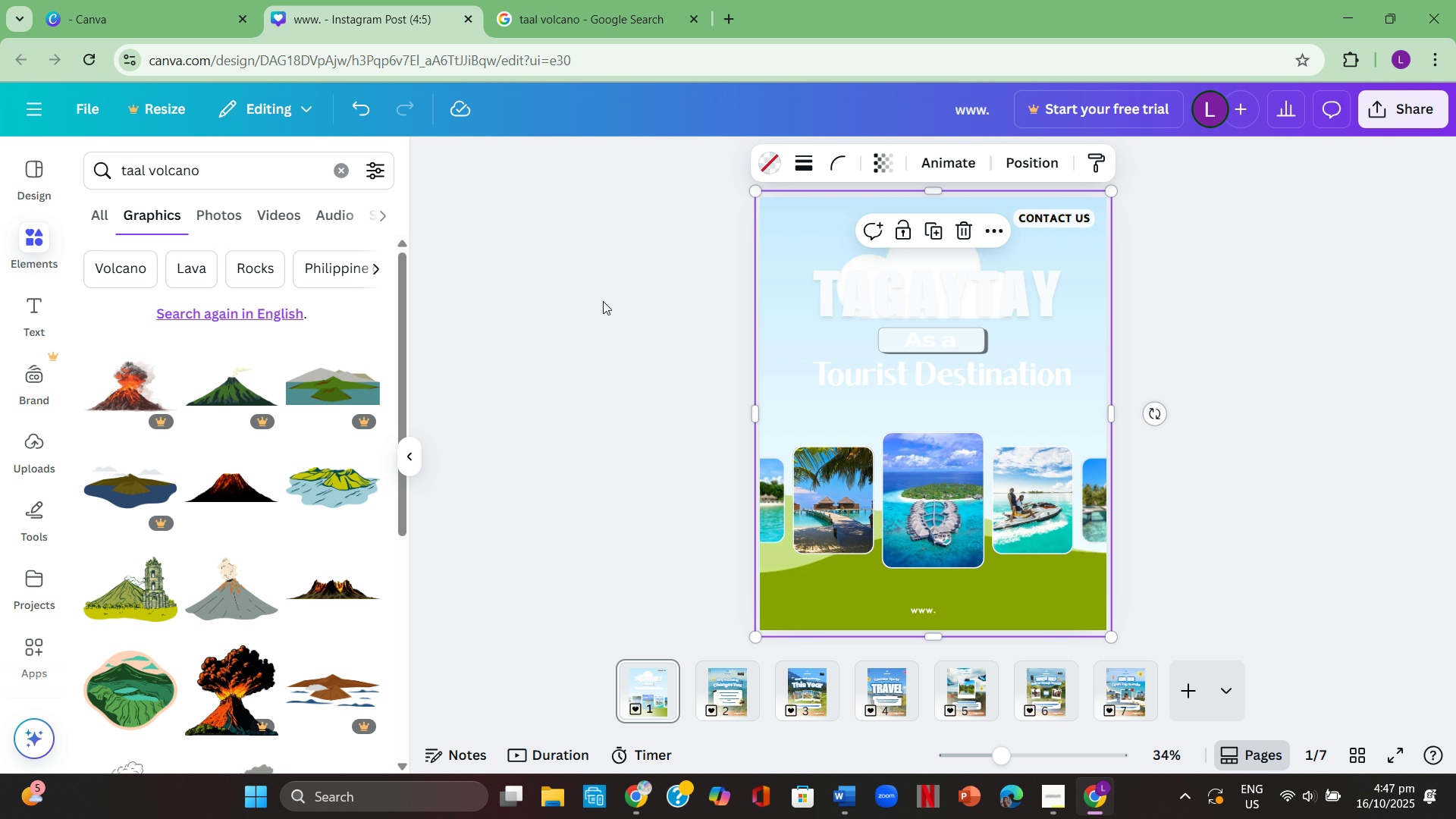 
right_click([603, 301])
 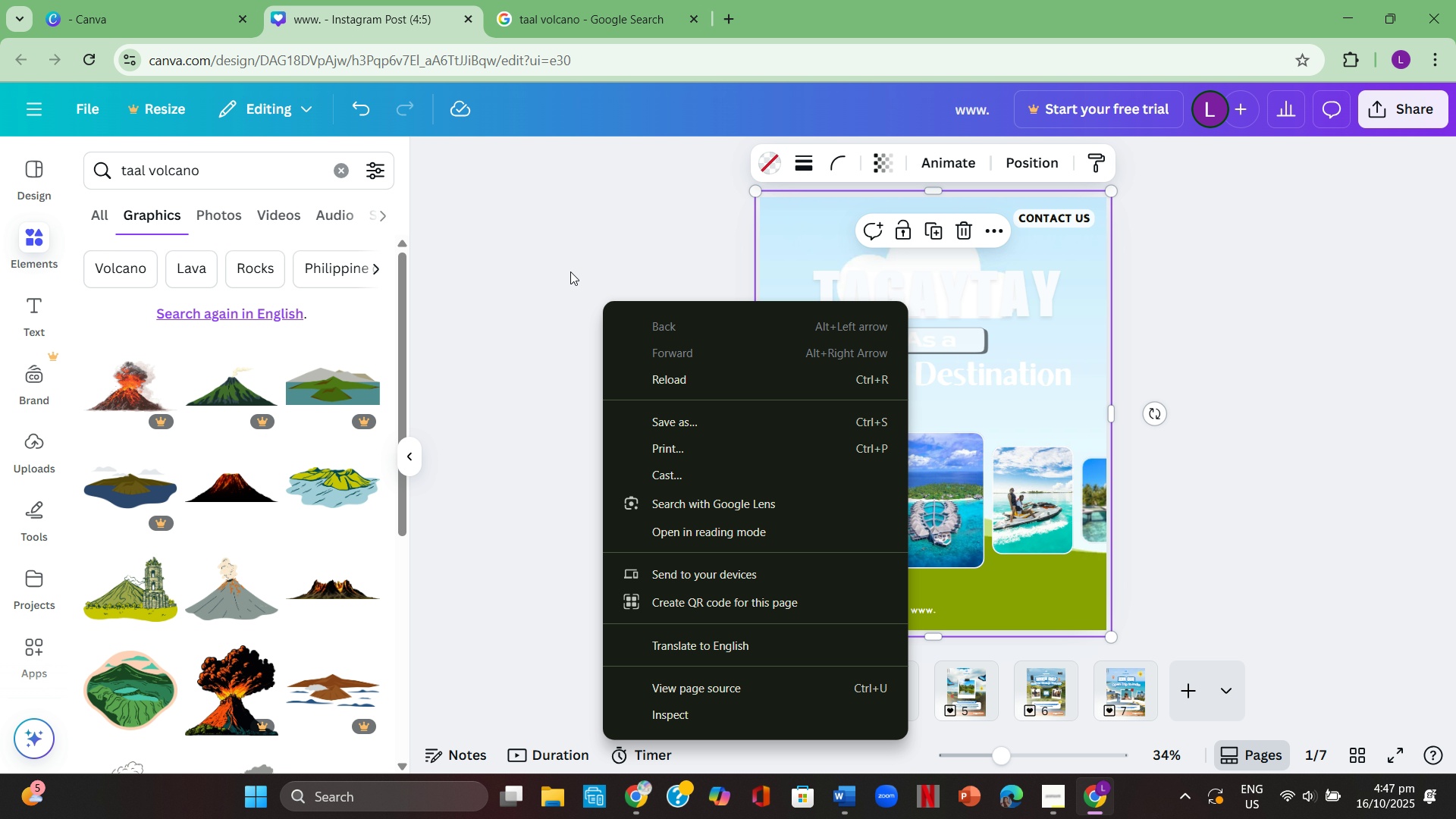 
left_click([592, 233])
 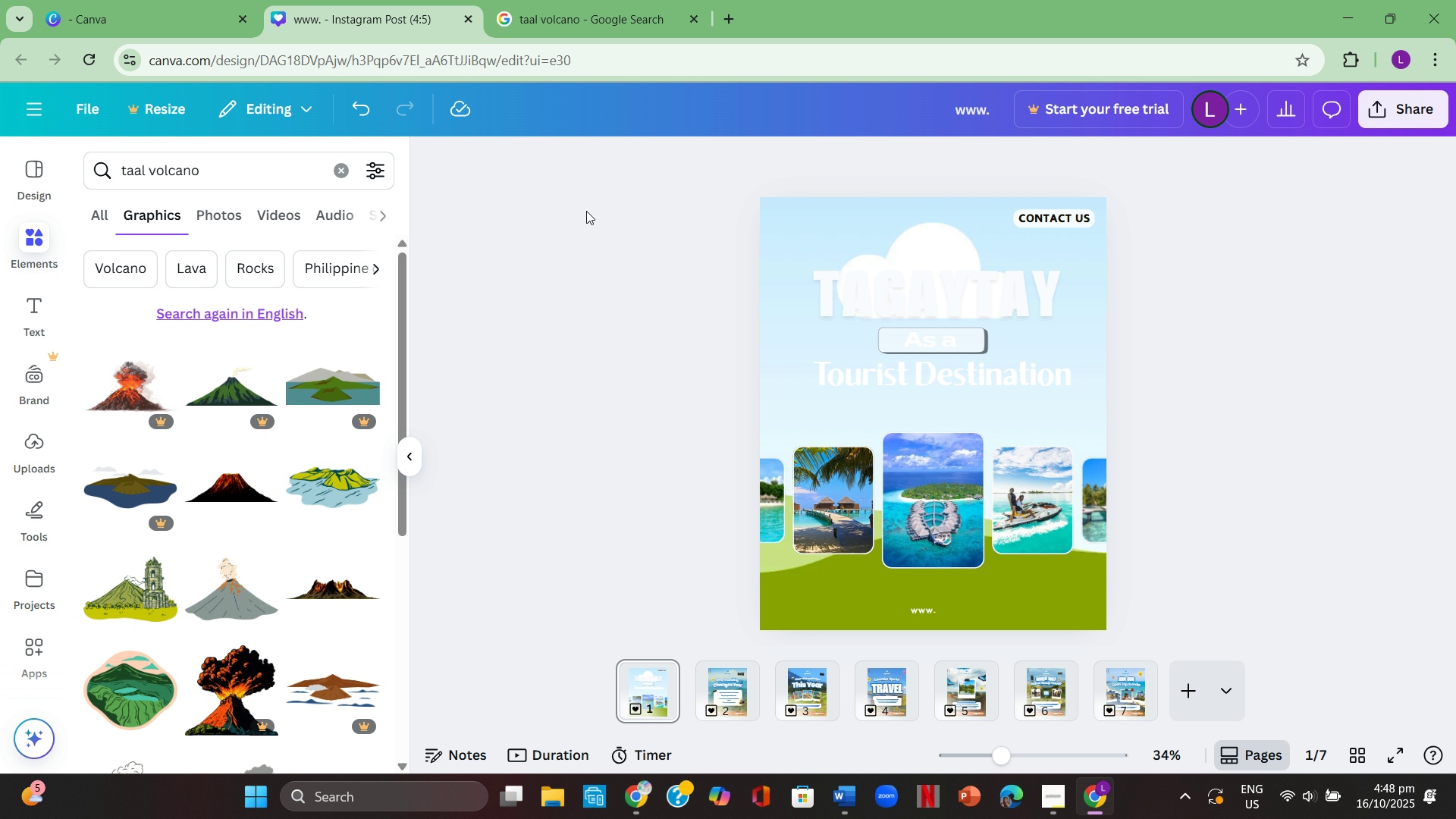 
mouse_move([595, 202])
 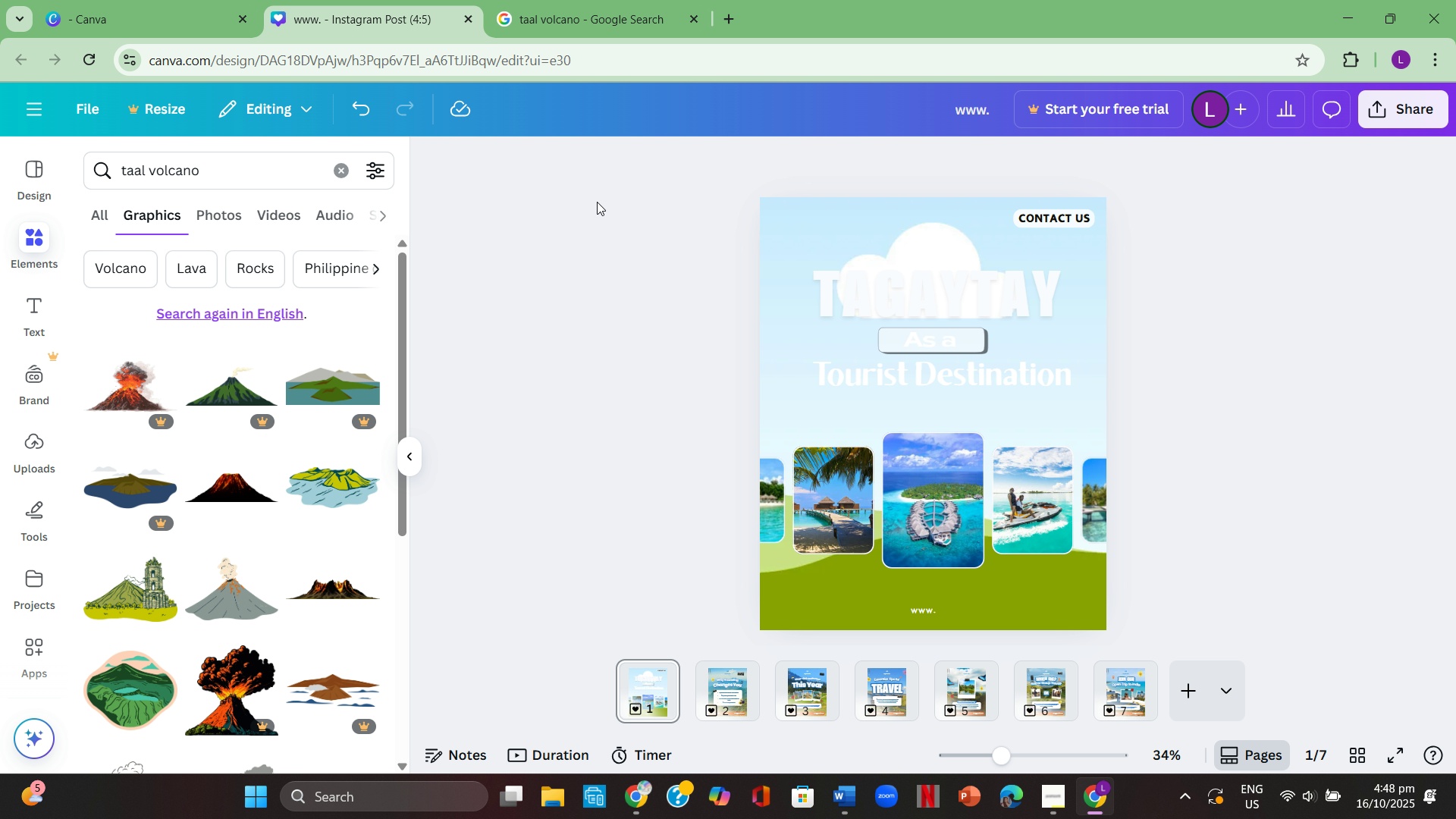 
left_click([597, 202])
 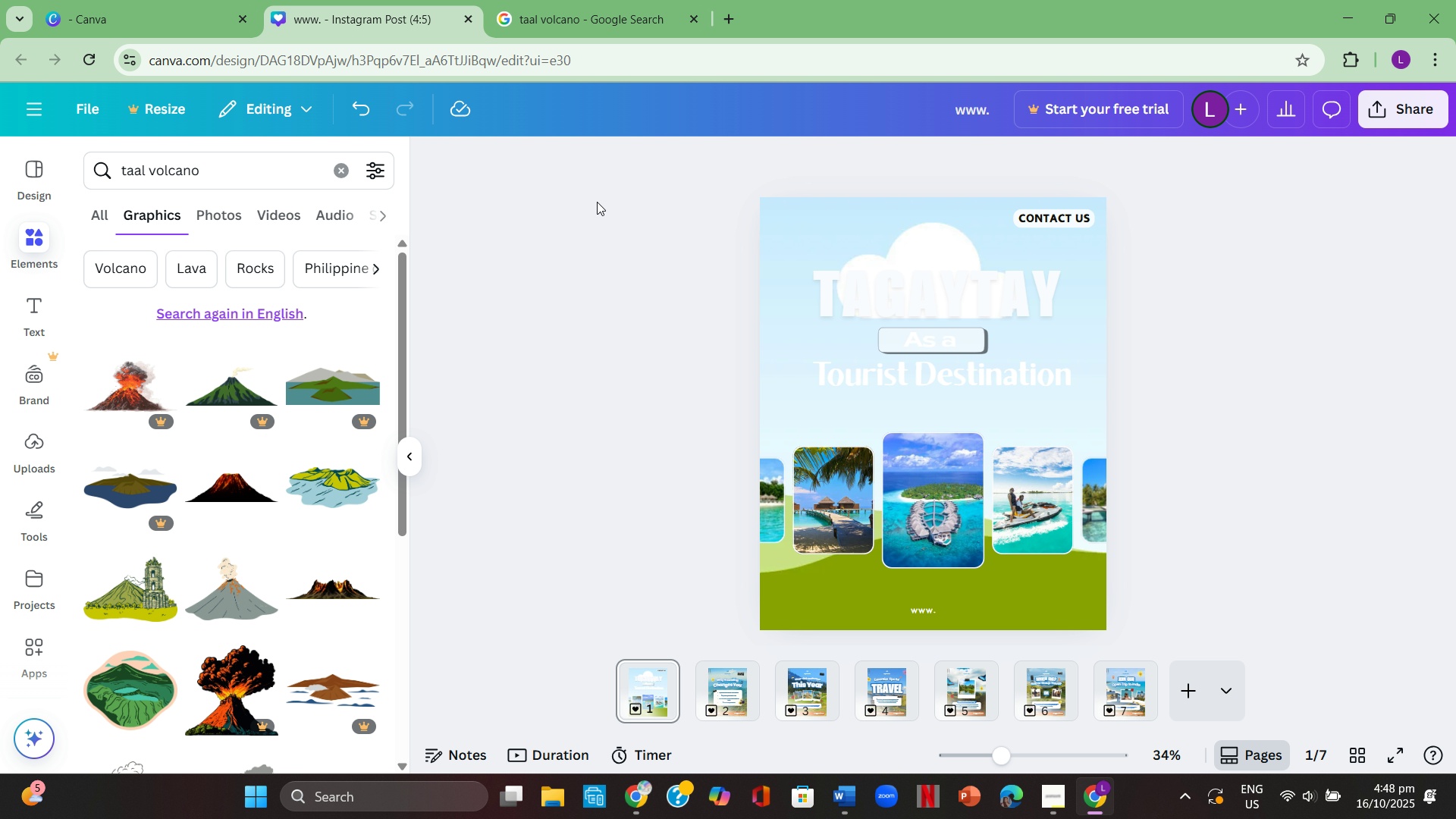 
key(Control+V)
 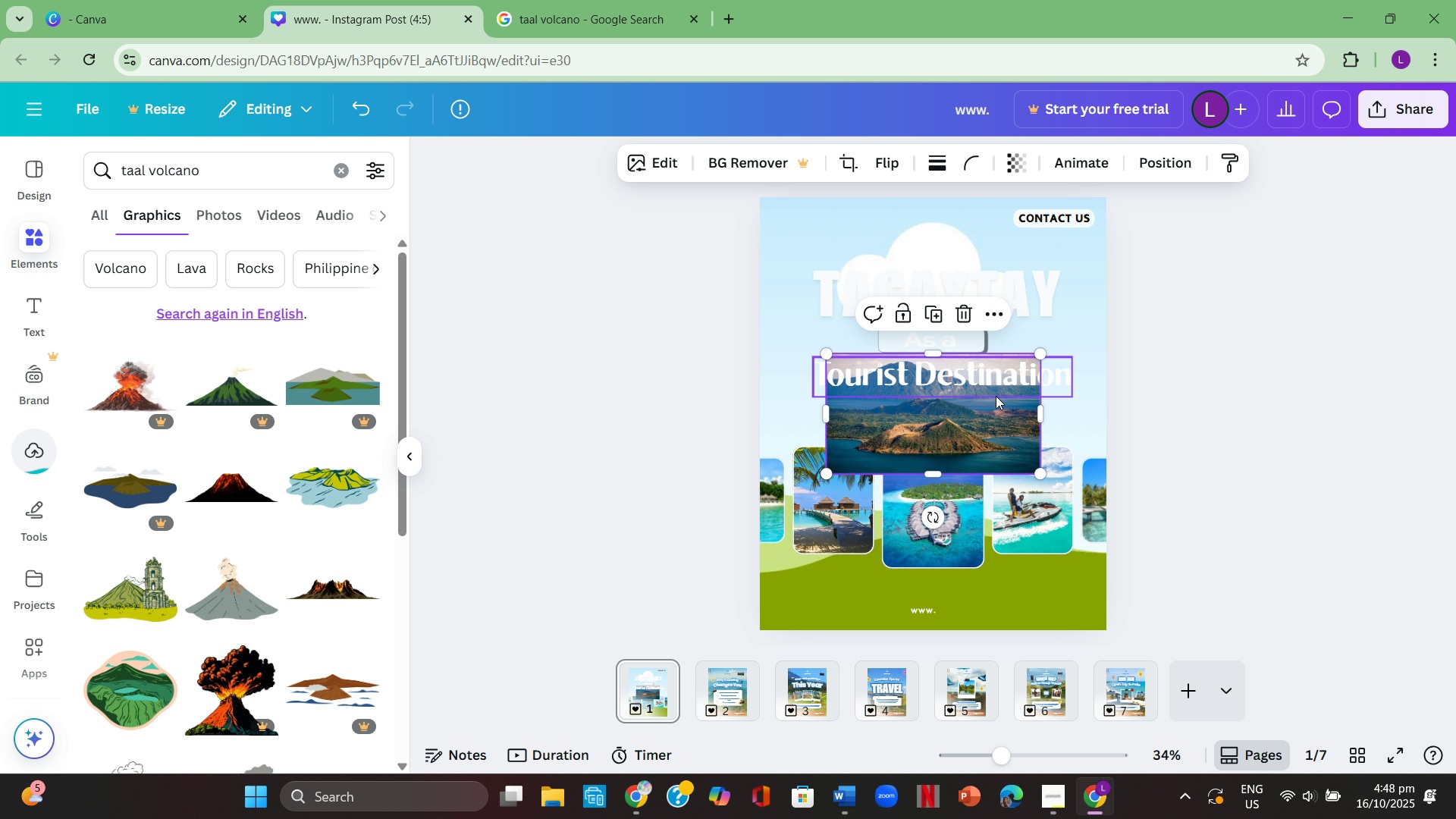 
right_click([1008, 415])
 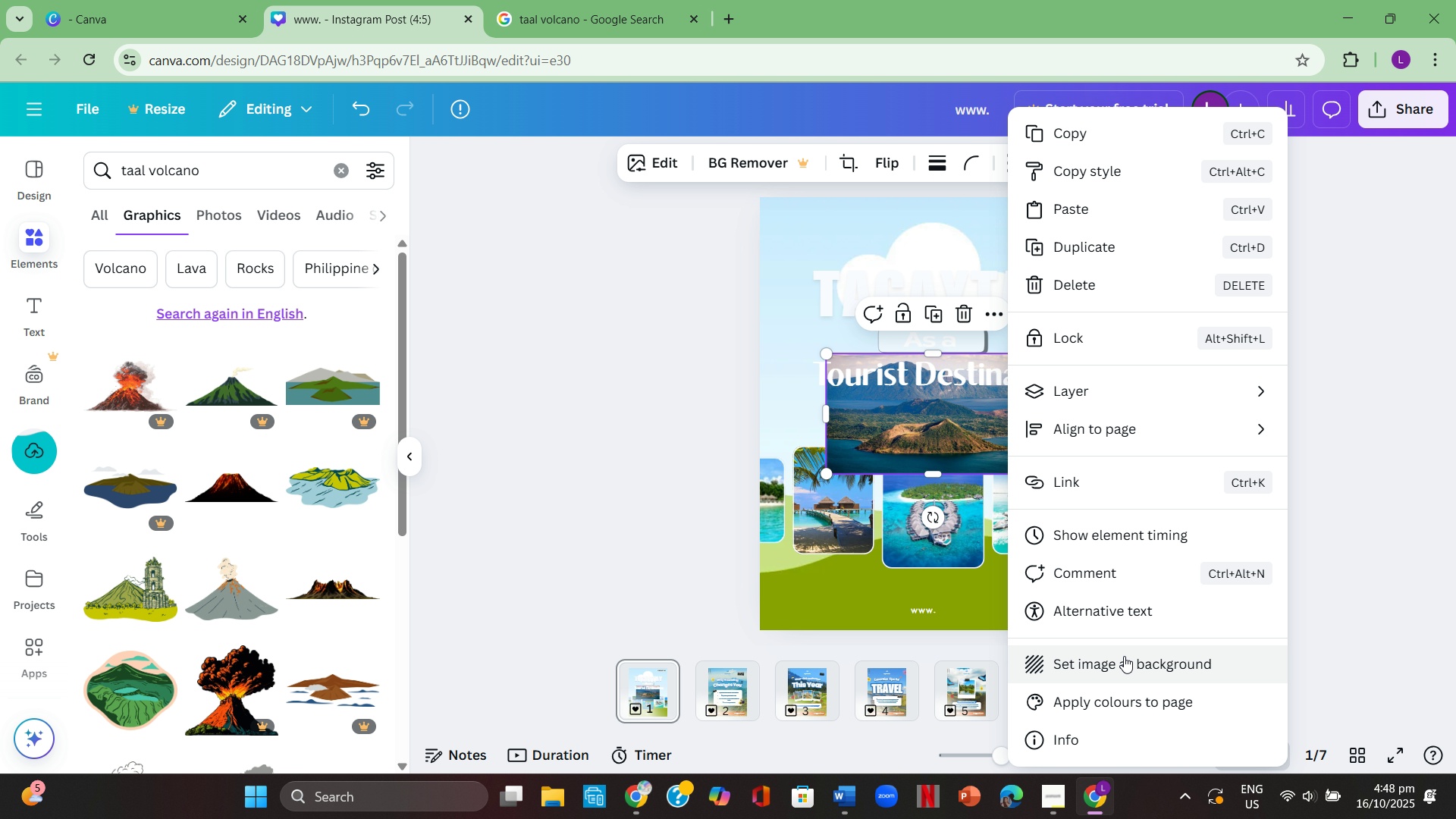 
left_click([1124, 660])
 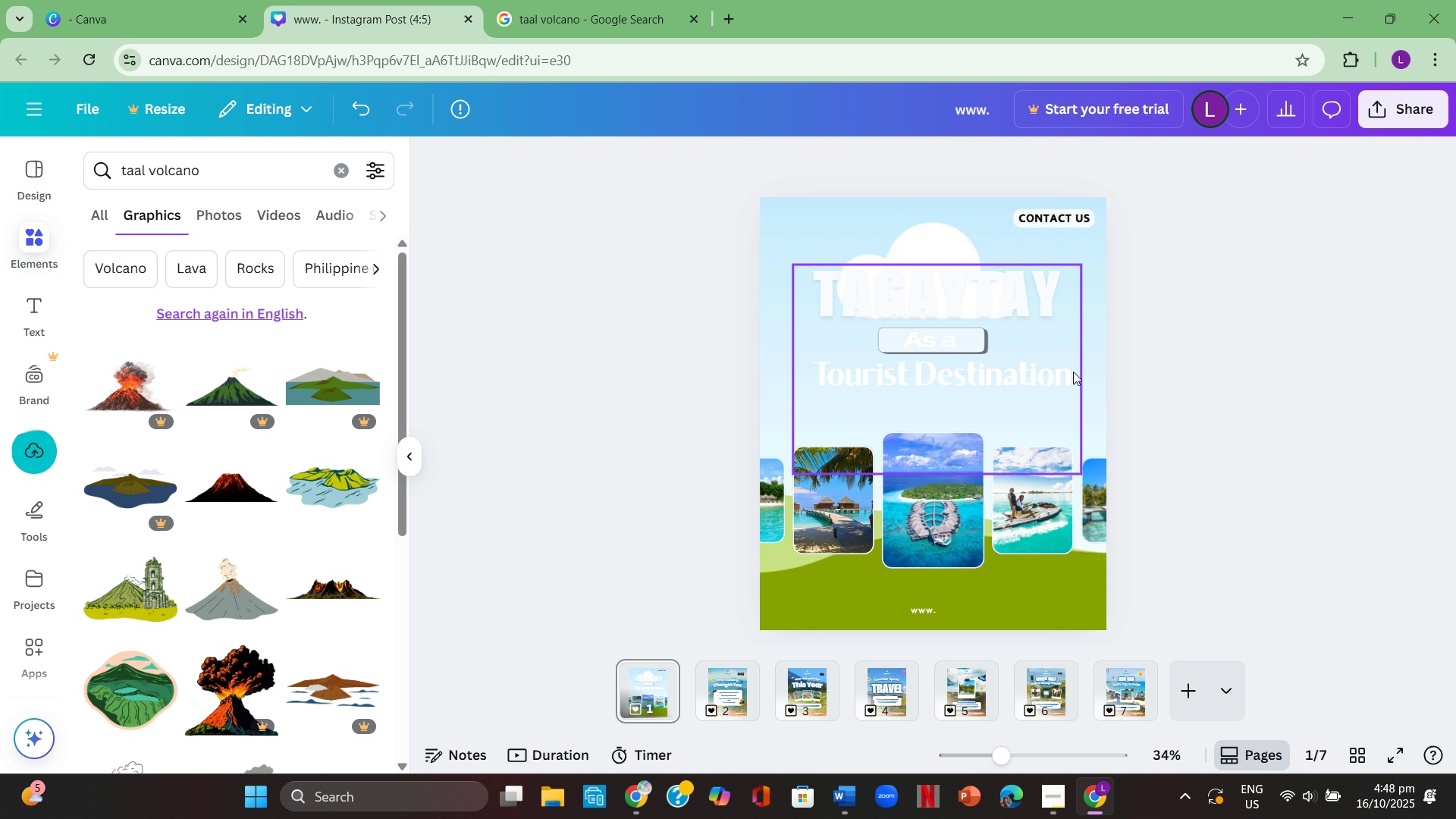 
right_click([1207, 315])
 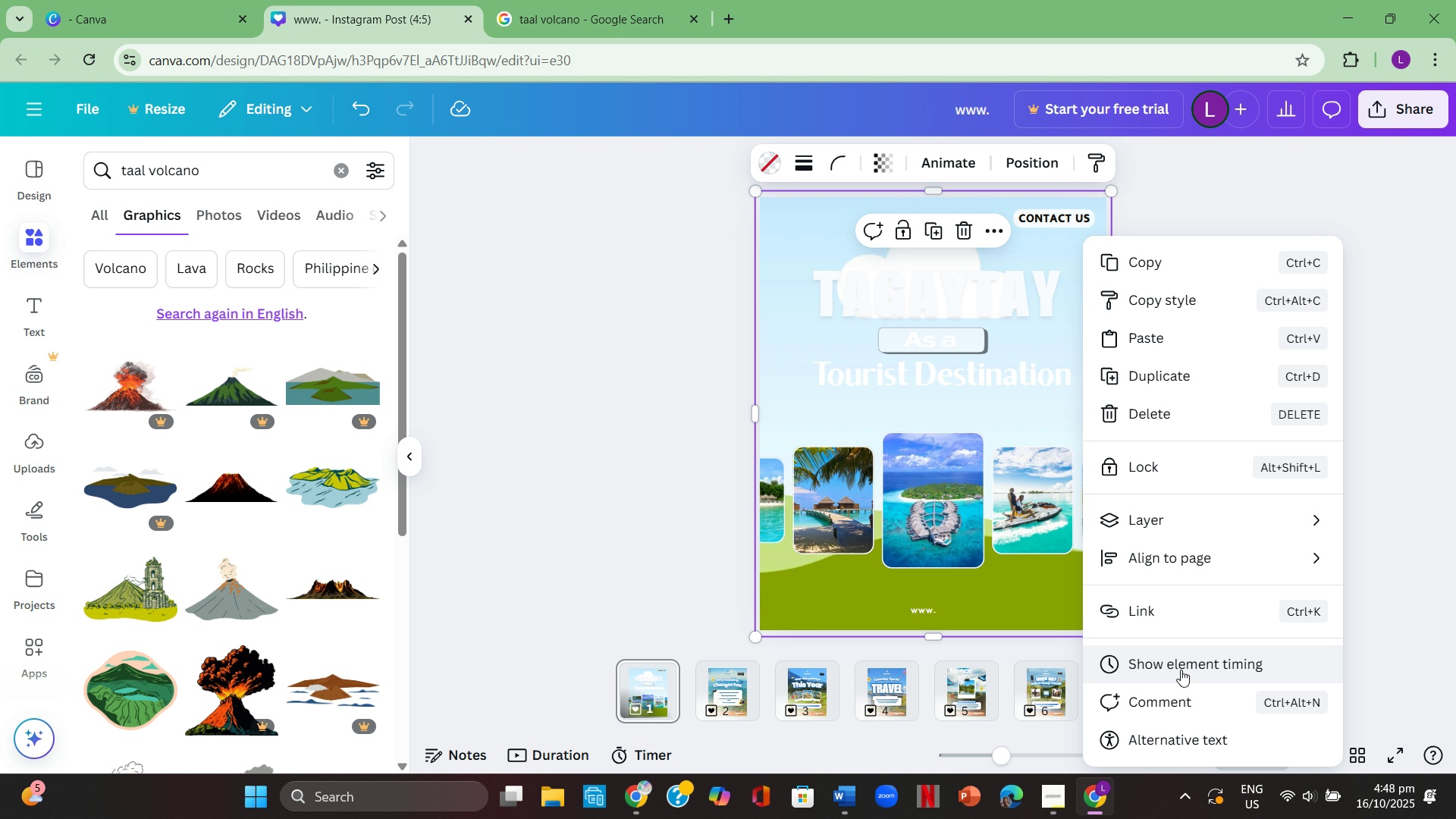 
left_click([559, 231])
 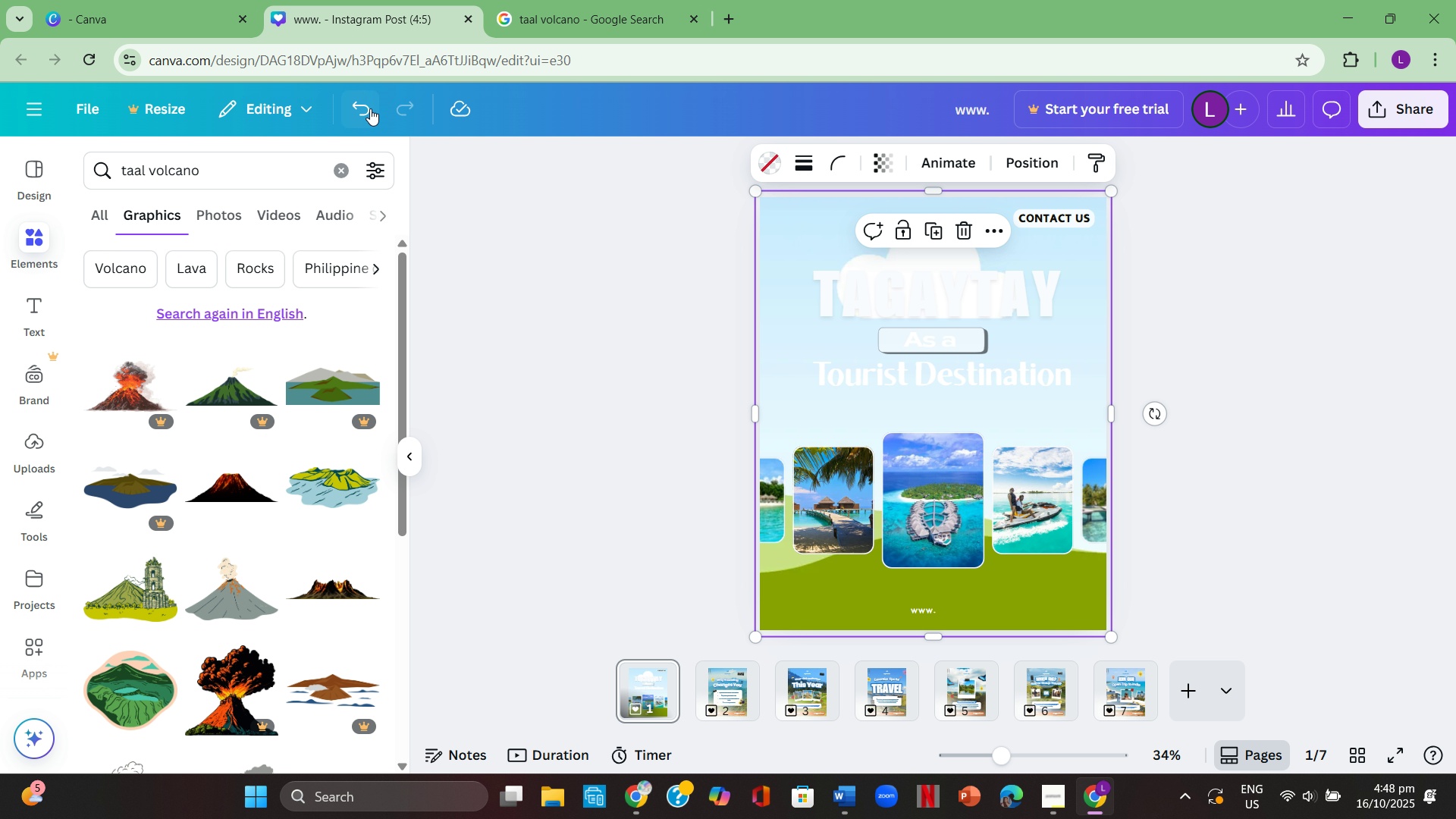 
left_click([370, 108])
 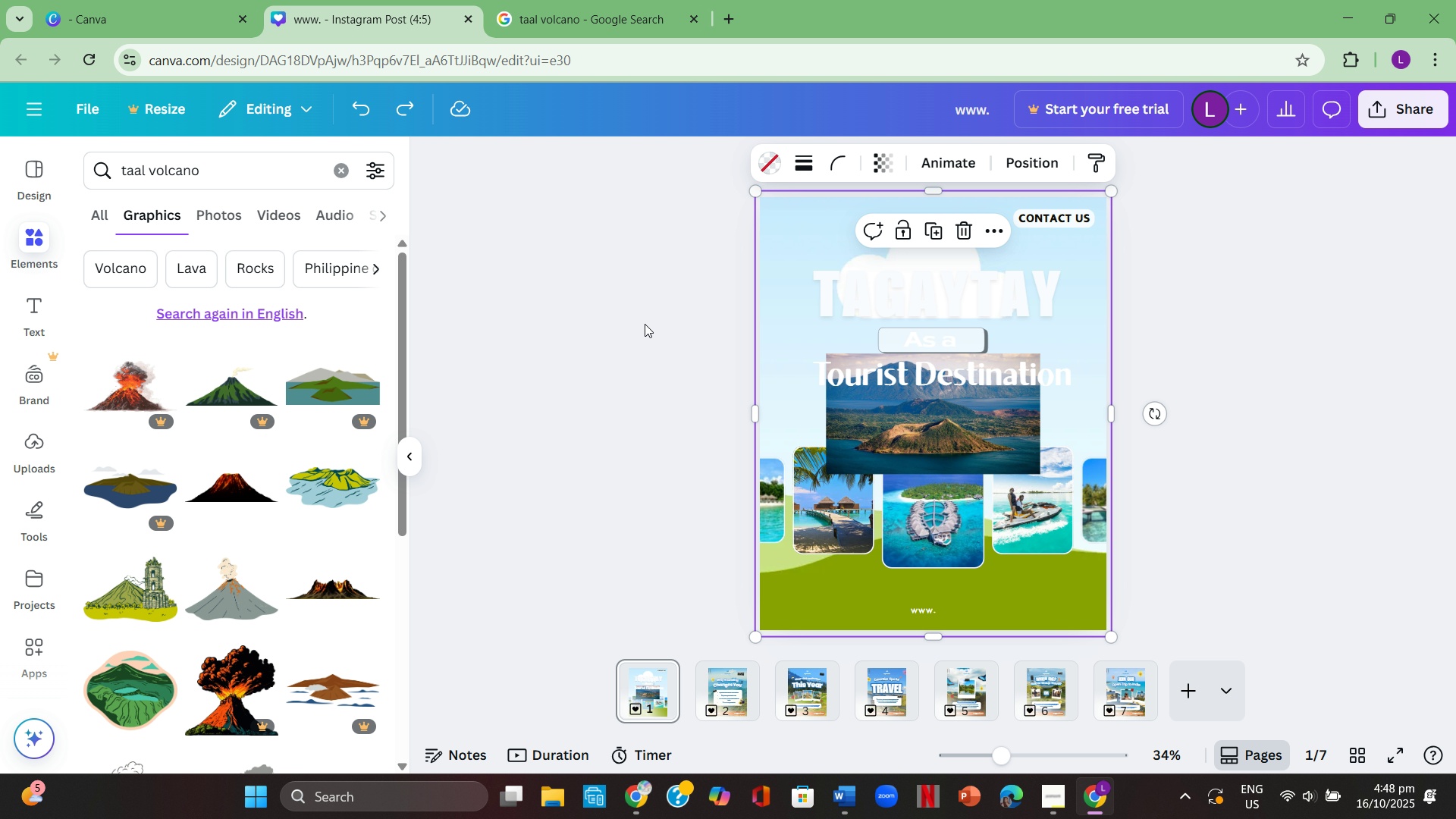 
left_click([645, 324])
 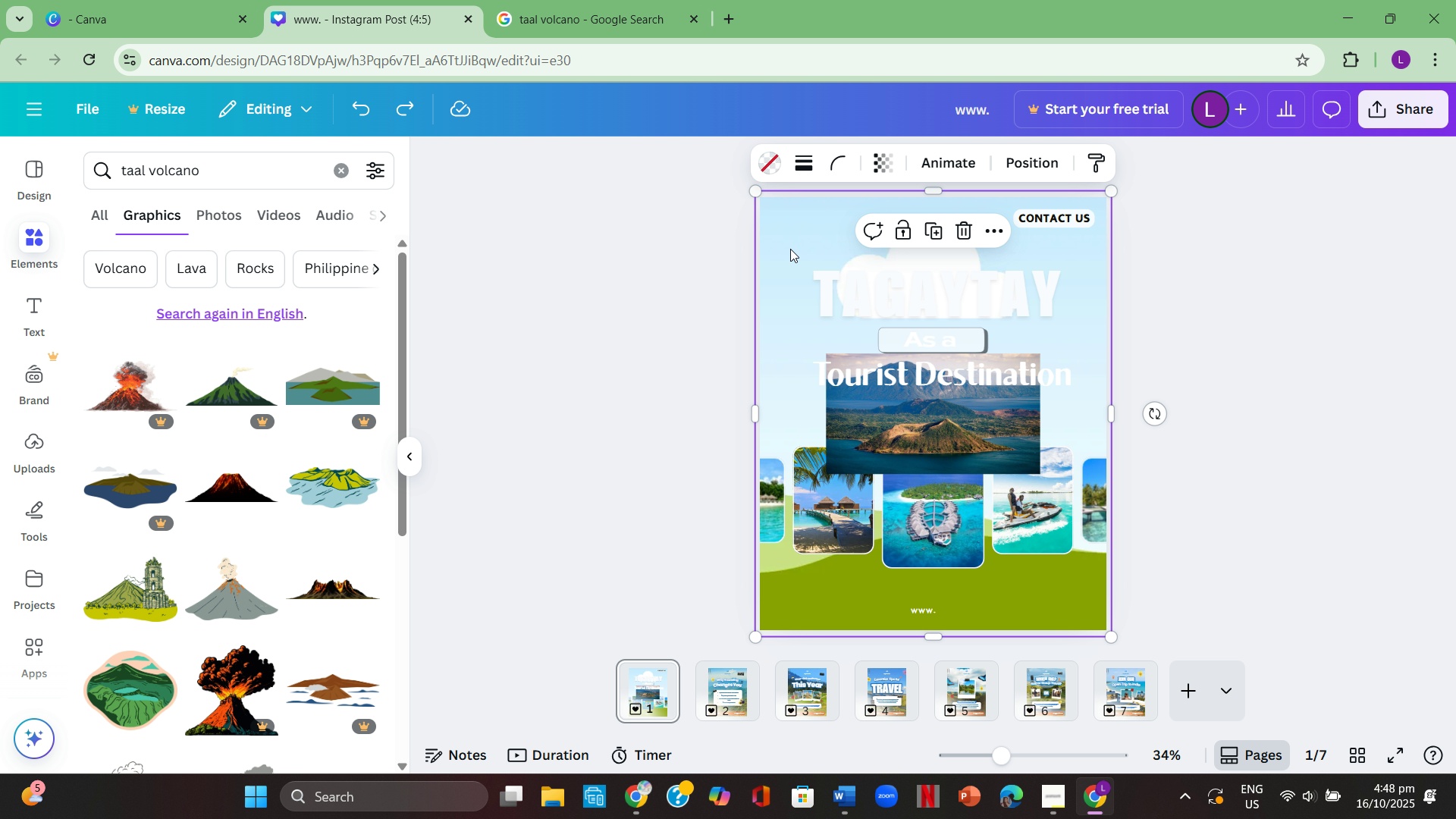 
left_click([790, 249])
 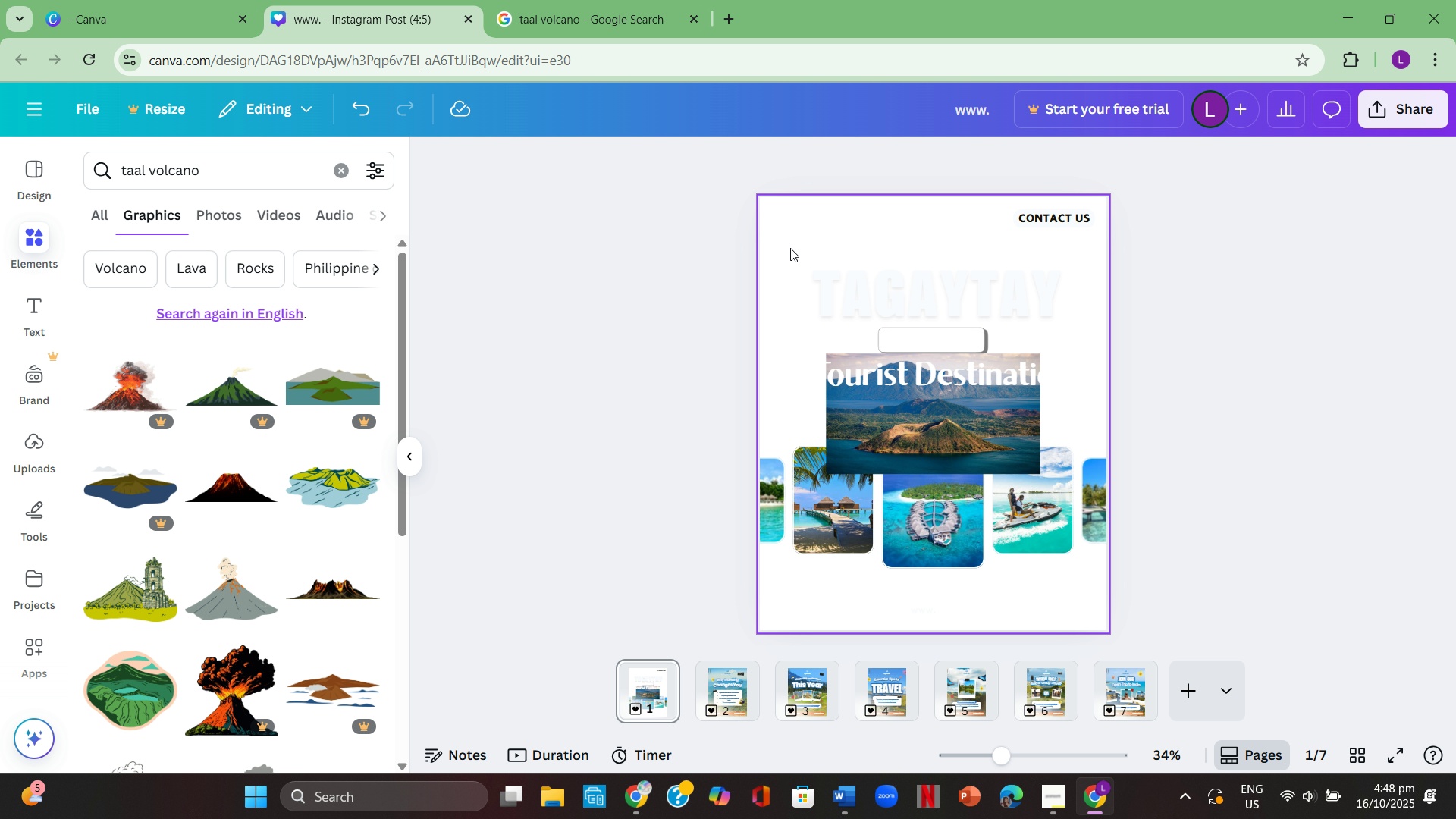 
key(Backspace)
 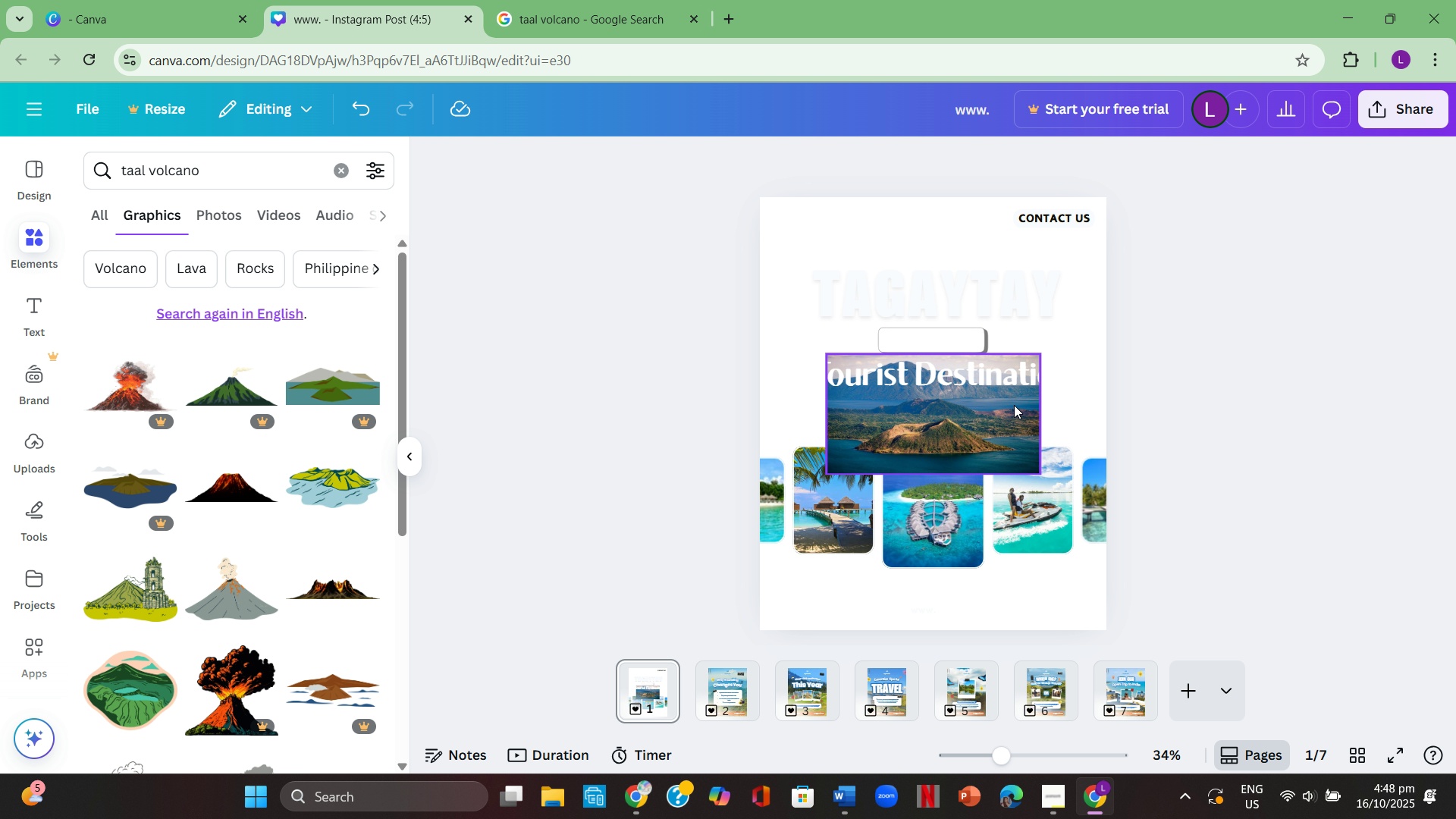 
left_click([996, 407])
 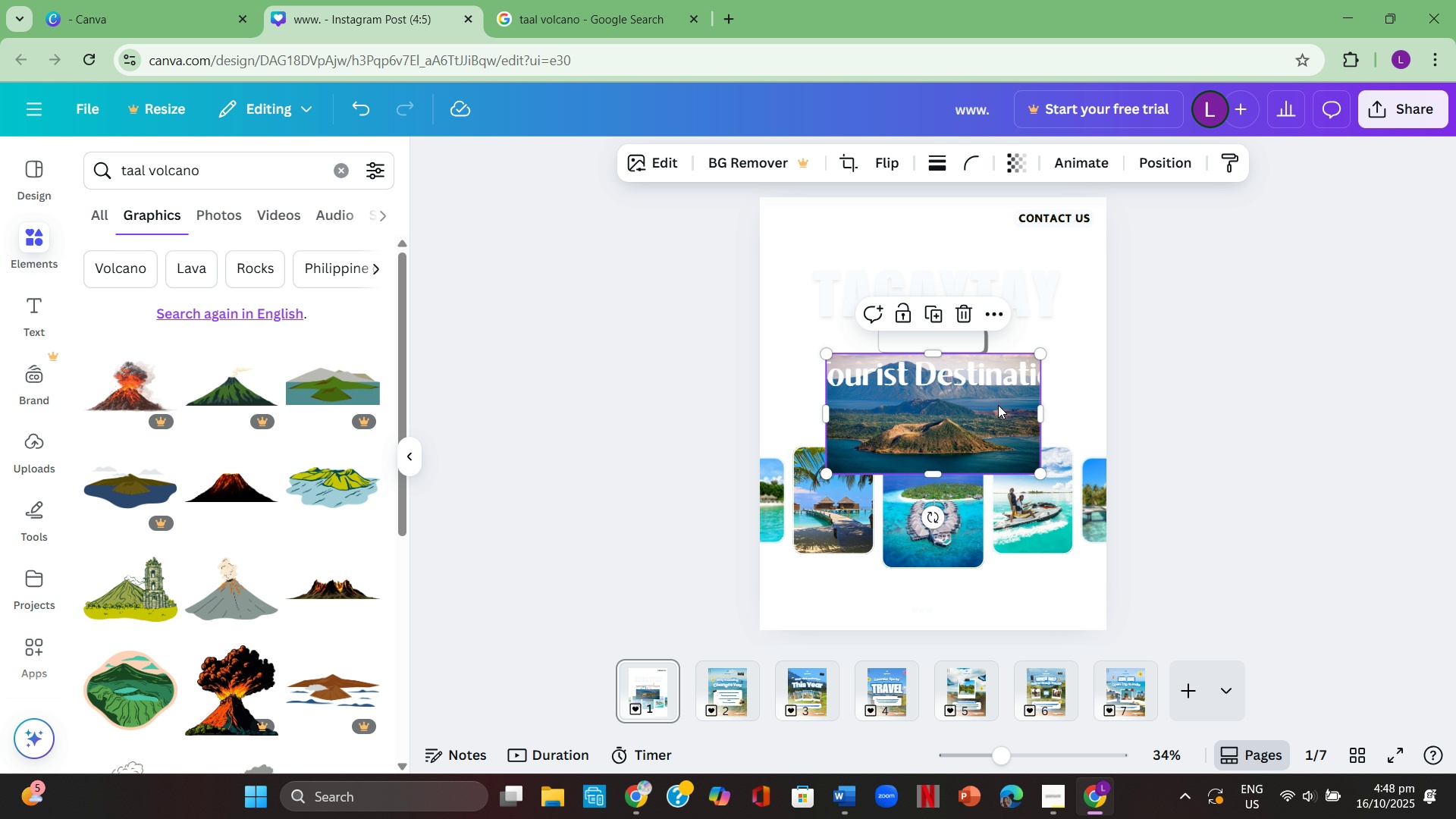 
right_click([998, 406])
 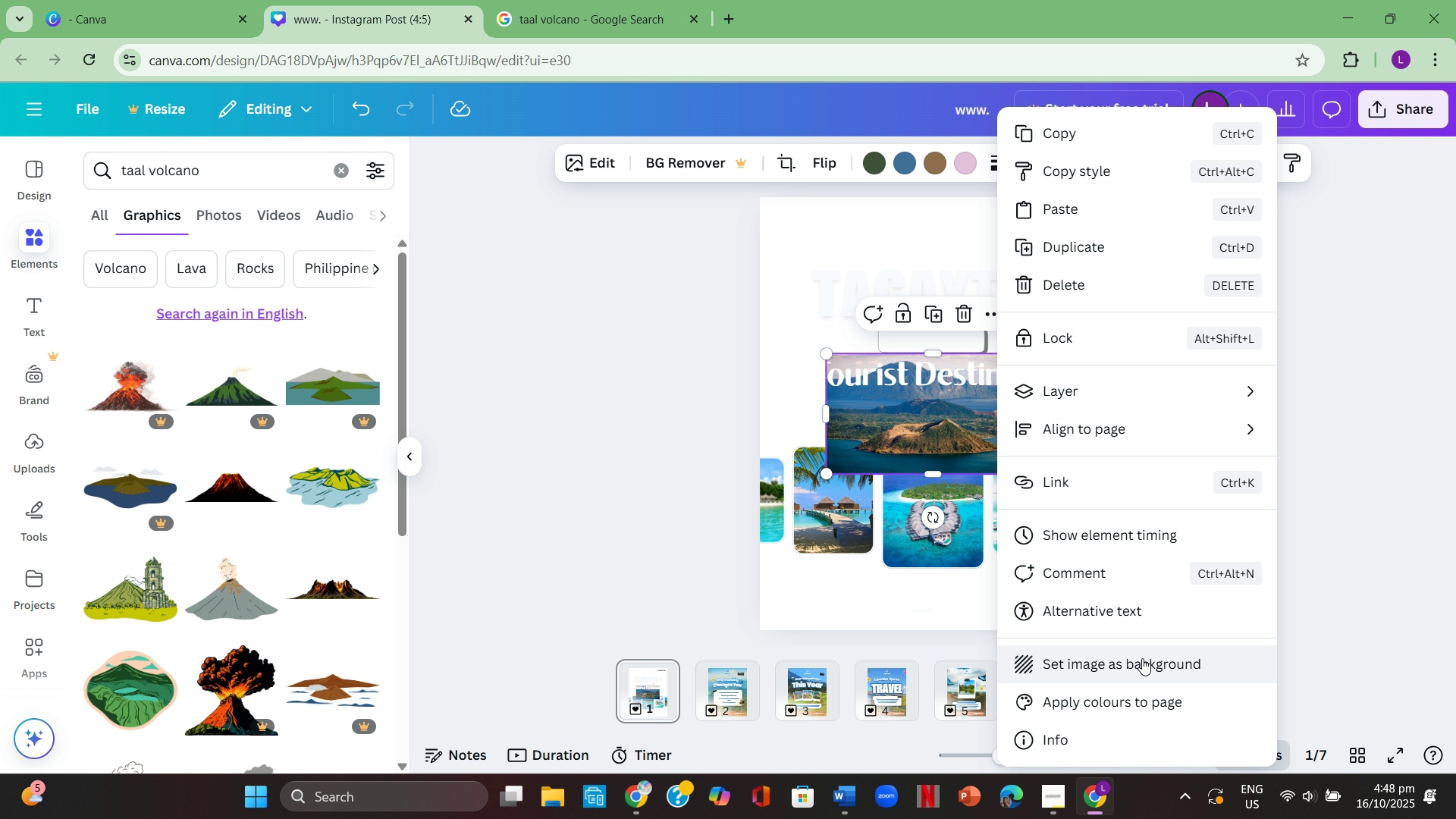 
left_click([1141, 671])
 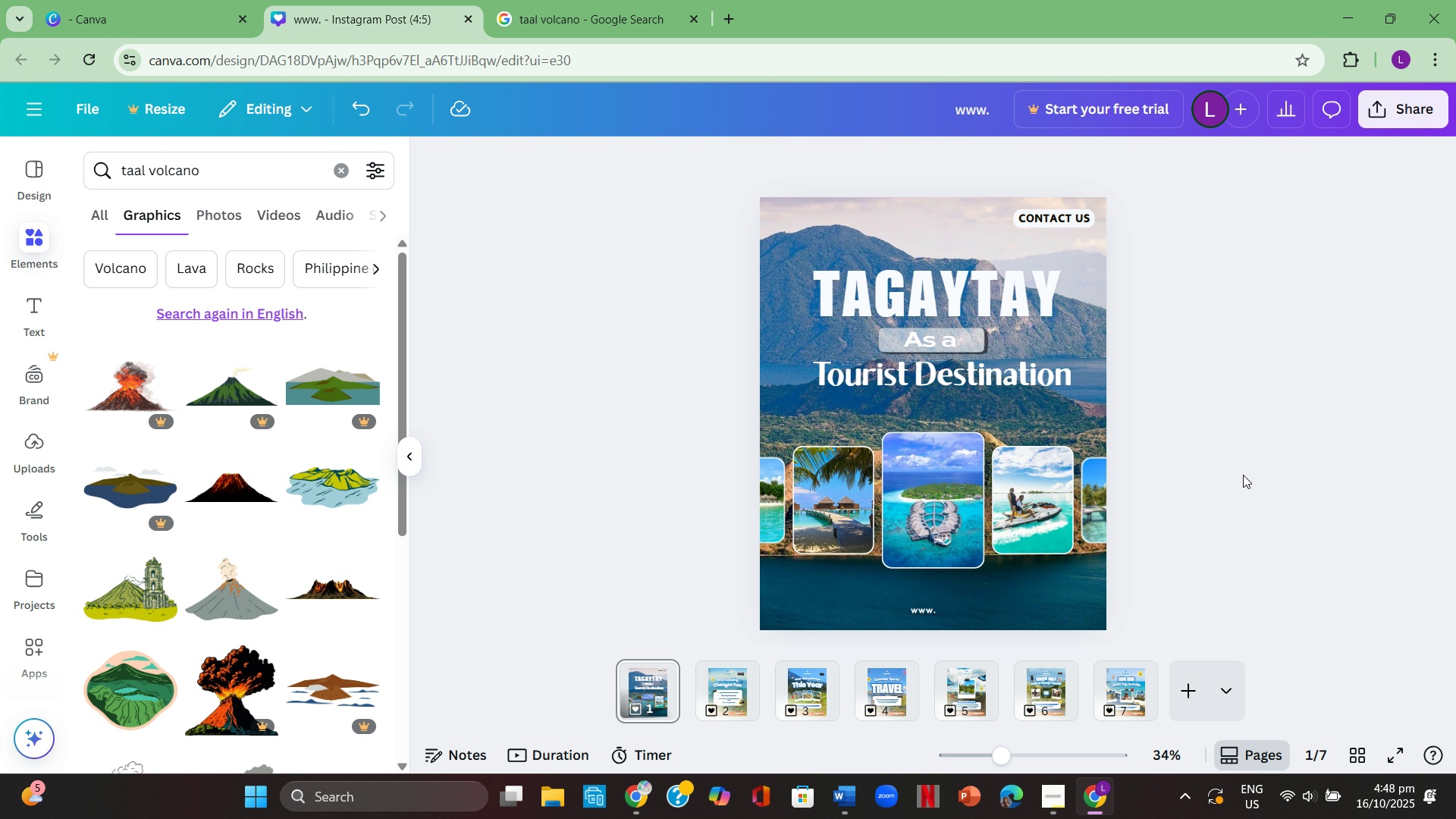 
left_click([1244, 473])
 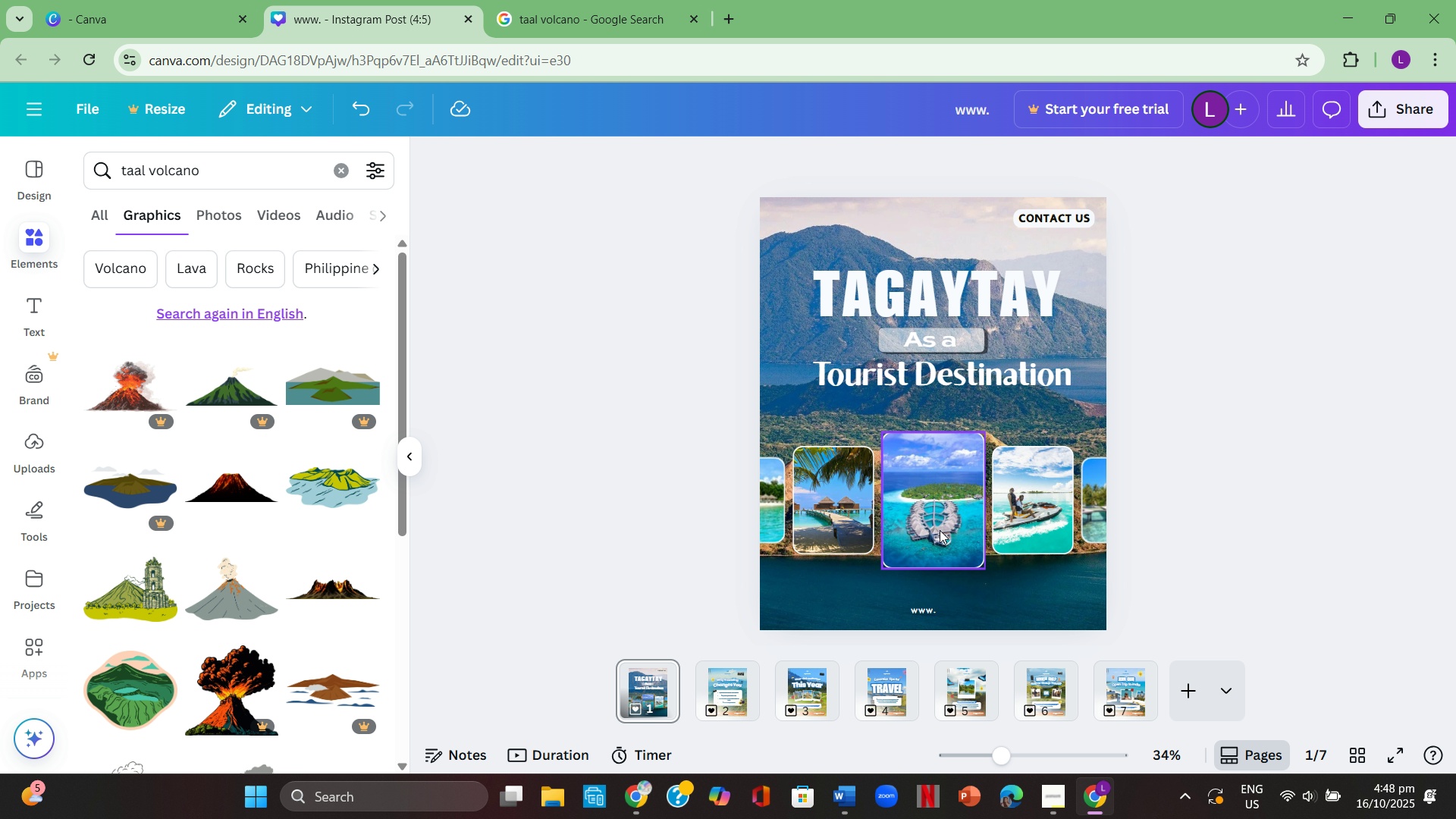 
left_click_drag(start_coordinate=[937, 528], to_coordinate=[942, 569])
 